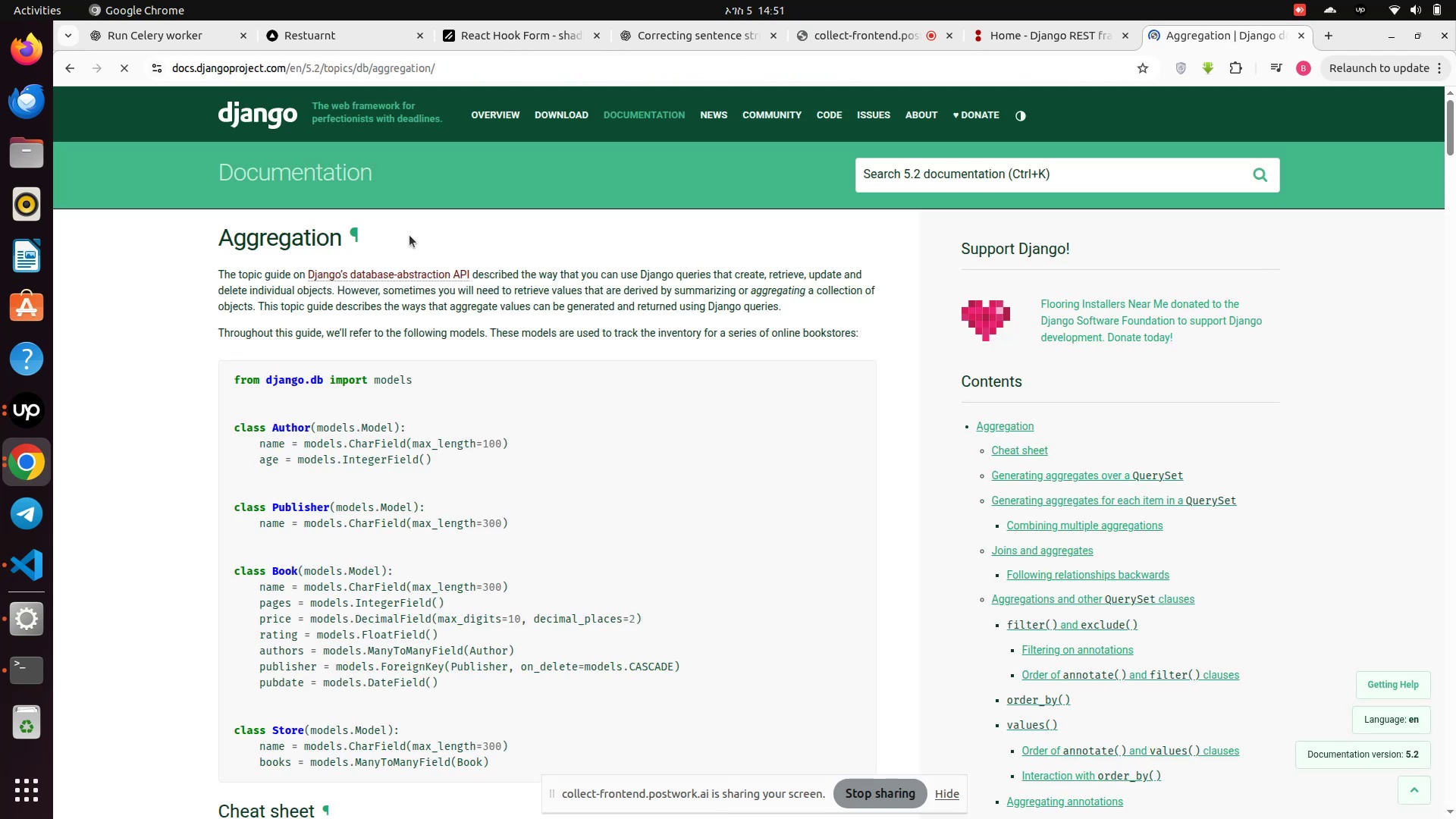 
scroll: coordinate [416, 312], scroll_direction: down, amount: 13.0
 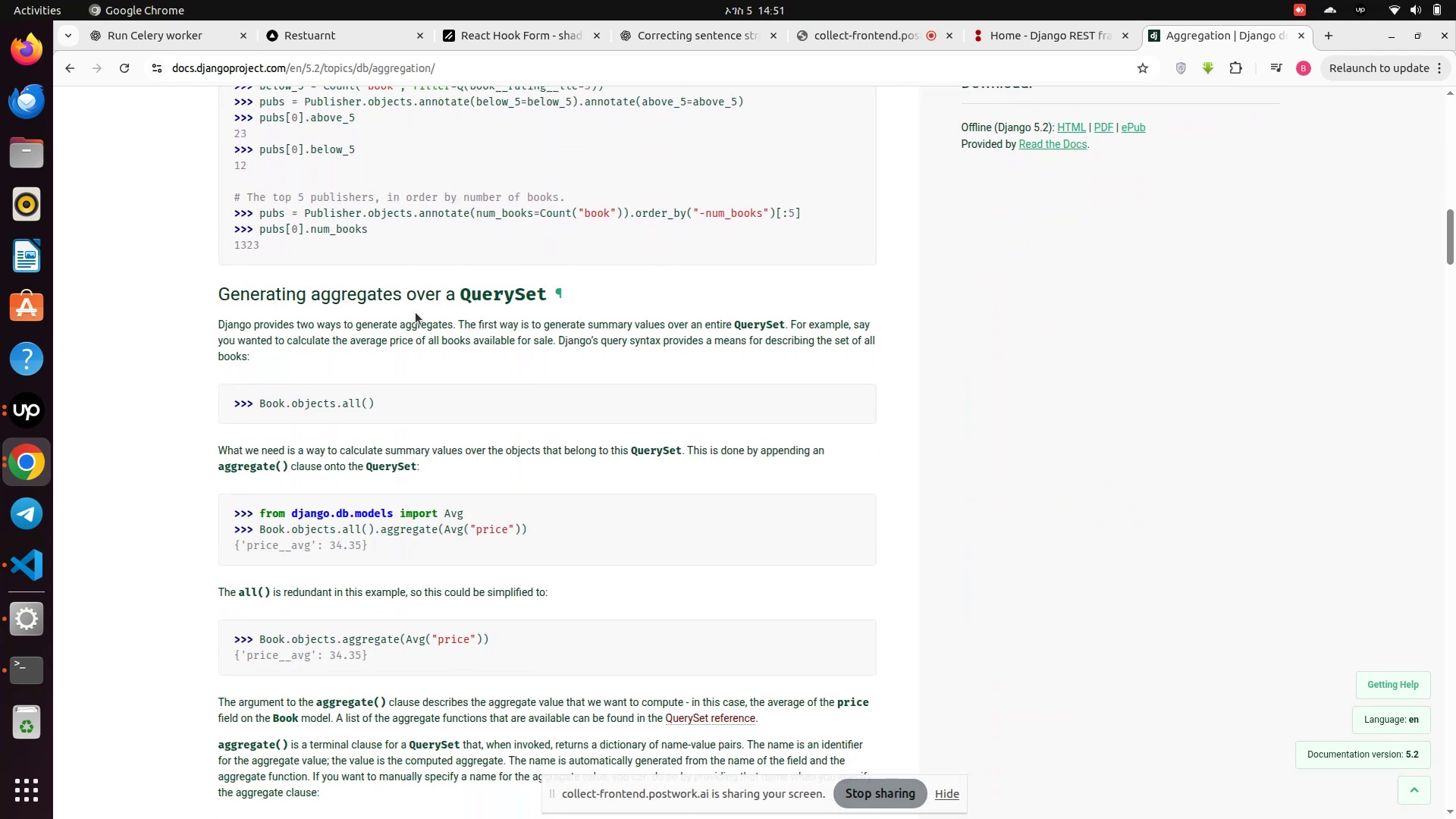 
scroll: coordinate [416, 312], scroll_direction: down, amount: 4.0
 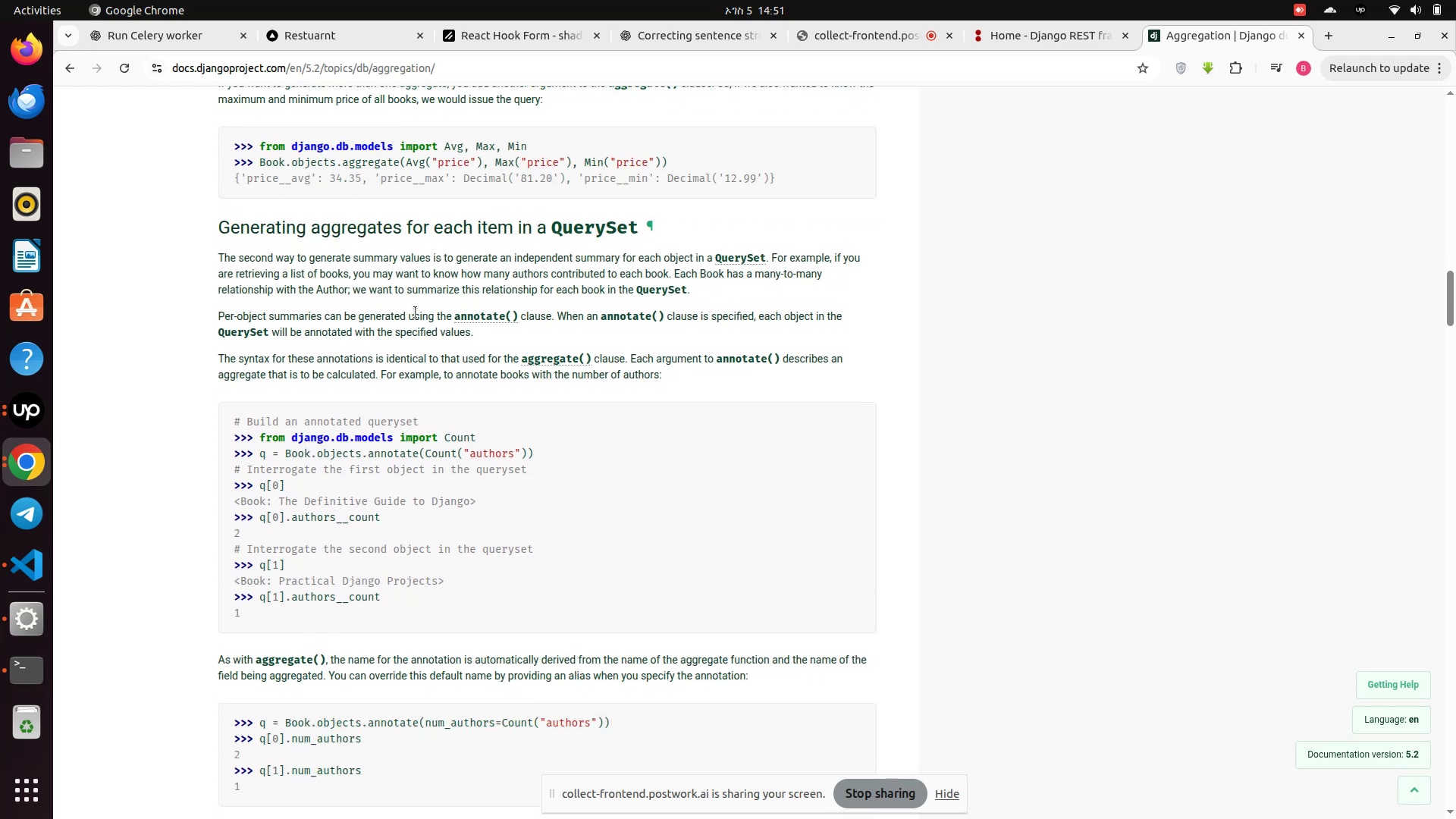 
wait(5.75)
 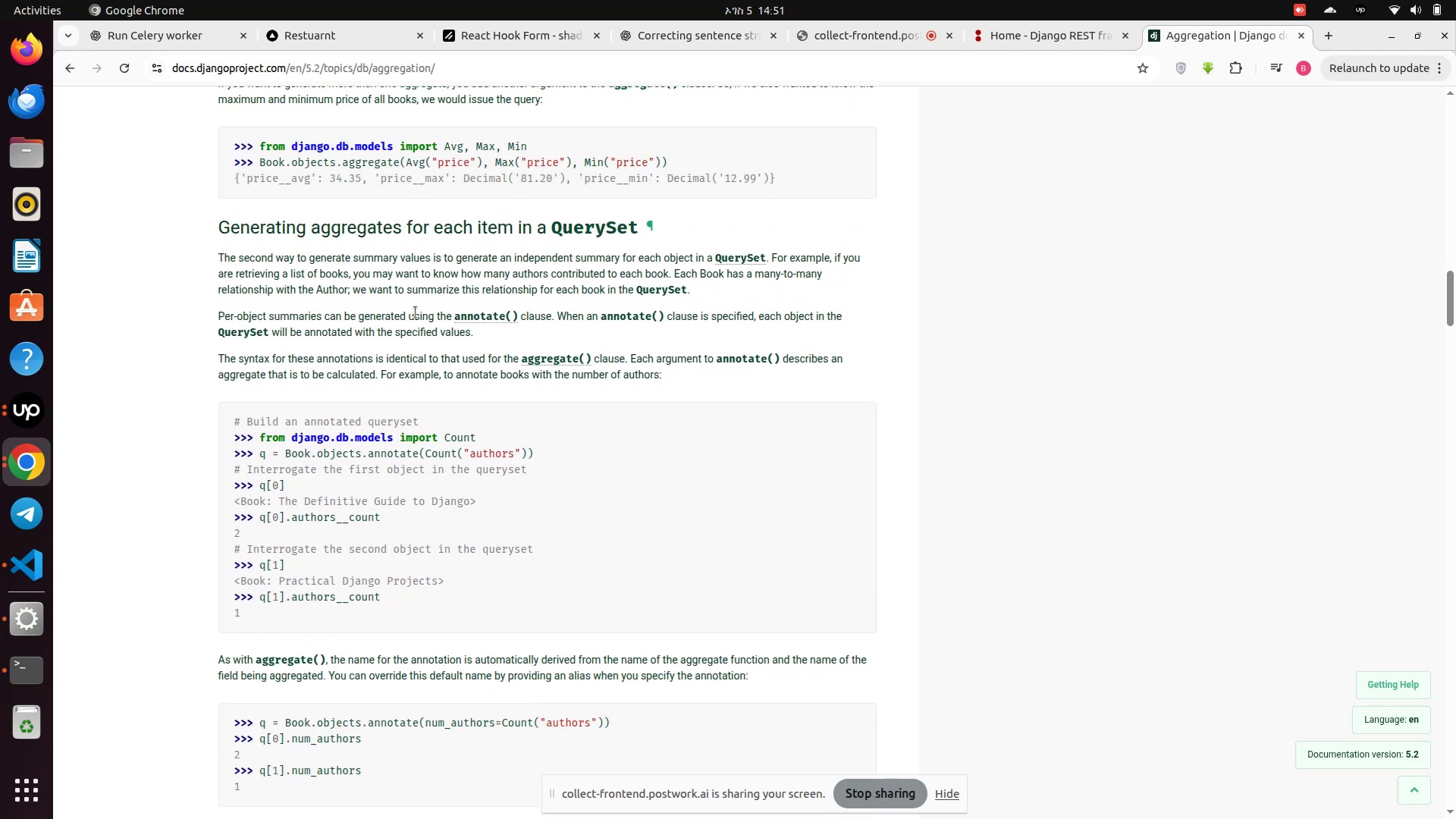 
scroll: coordinate [416, 312], scroll_direction: down, amount: 1.0
 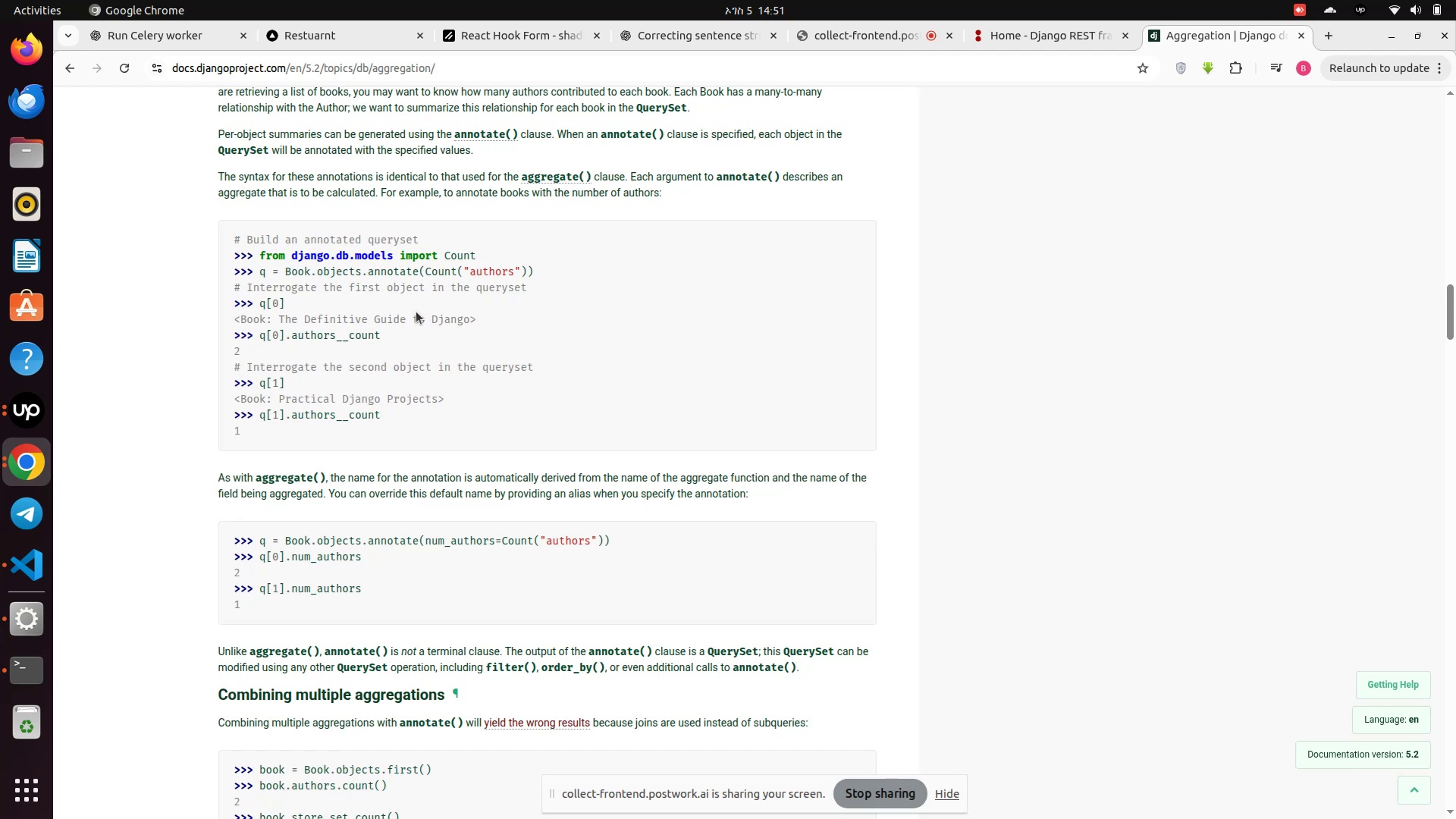 
wait(14.32)
 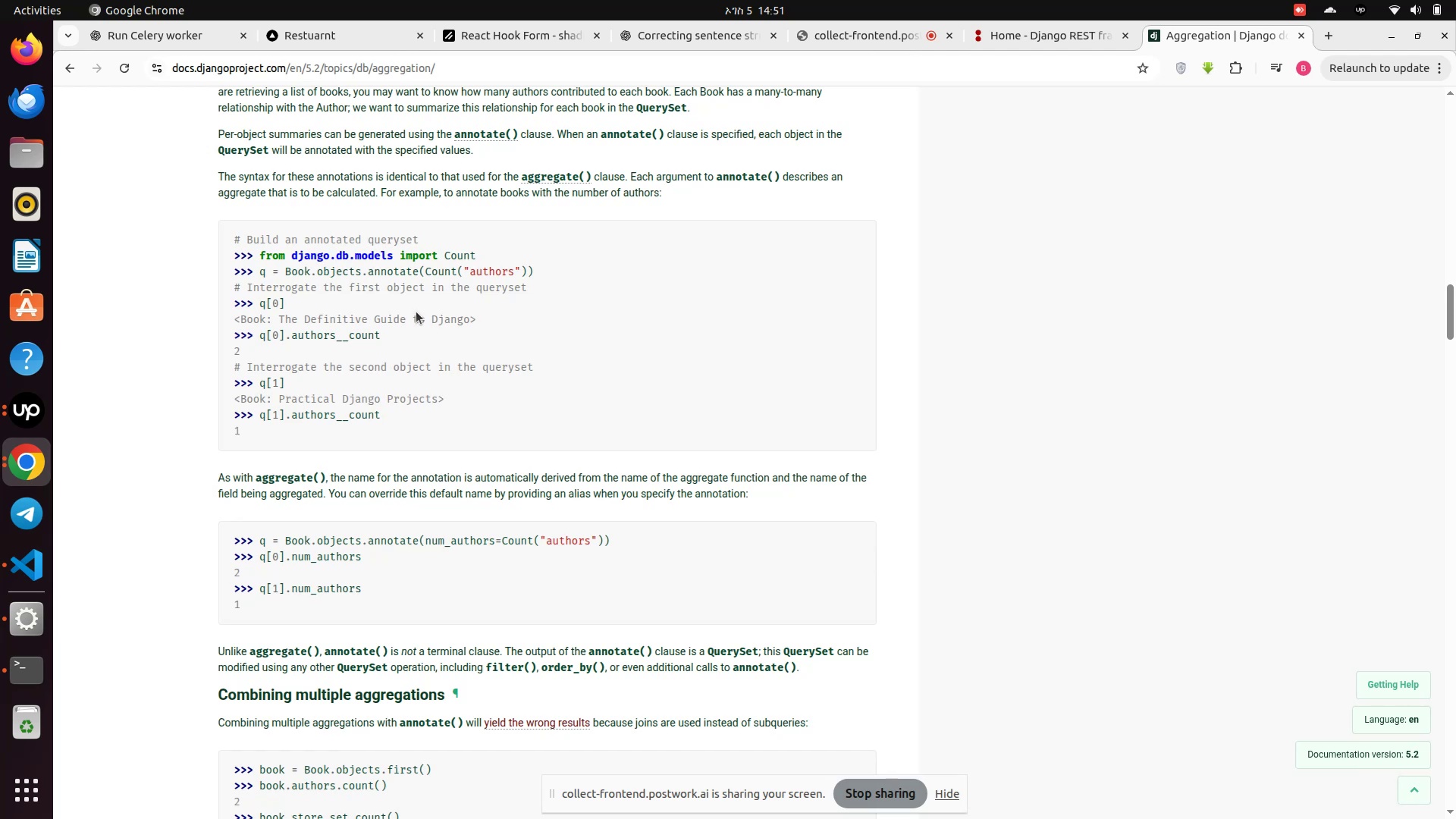 
scroll: coordinate [416, 423], scroll_direction: down, amount: 10.0
 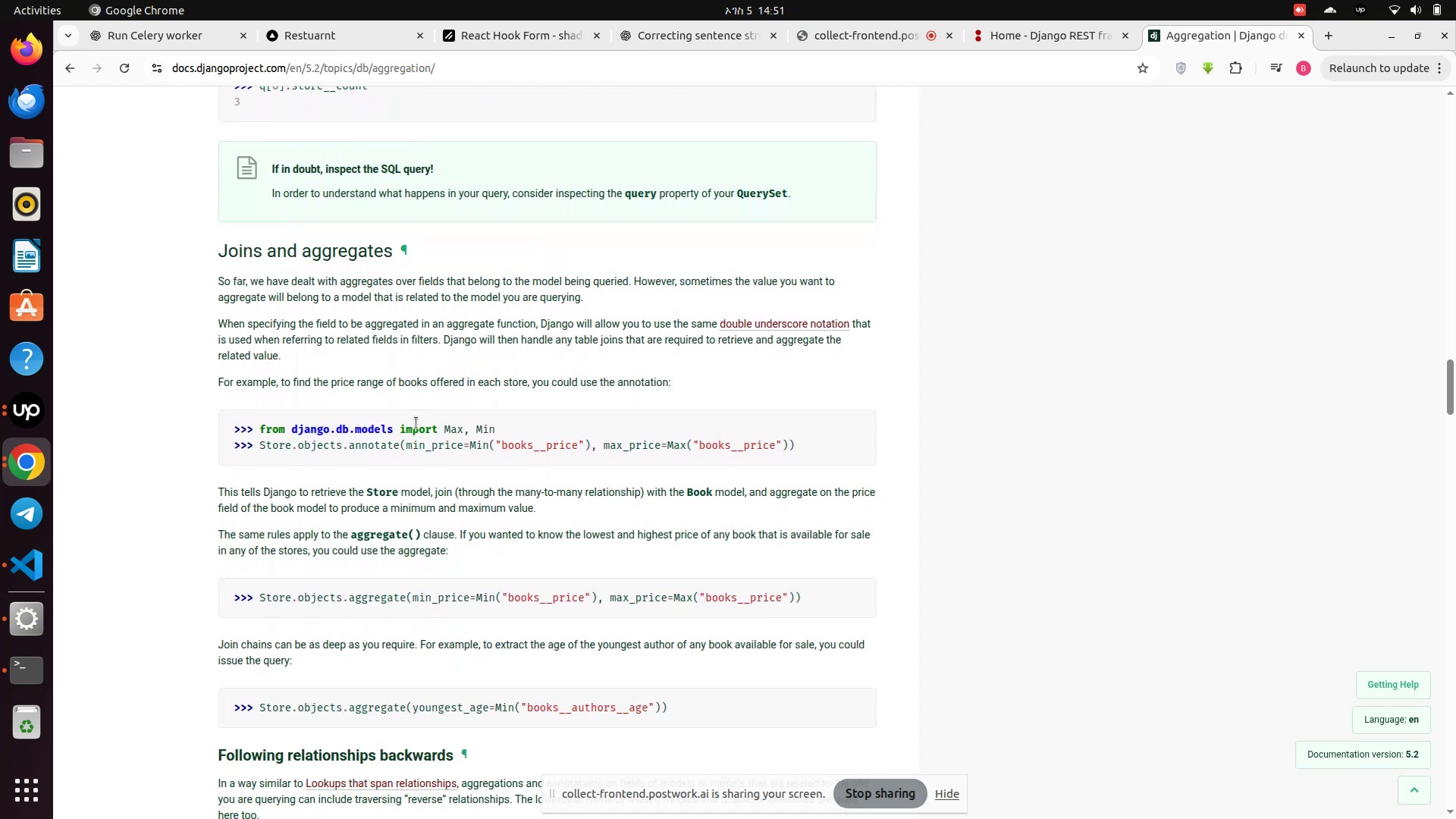 
scroll: coordinate [425, 418], scroll_direction: down, amount: 7.0
 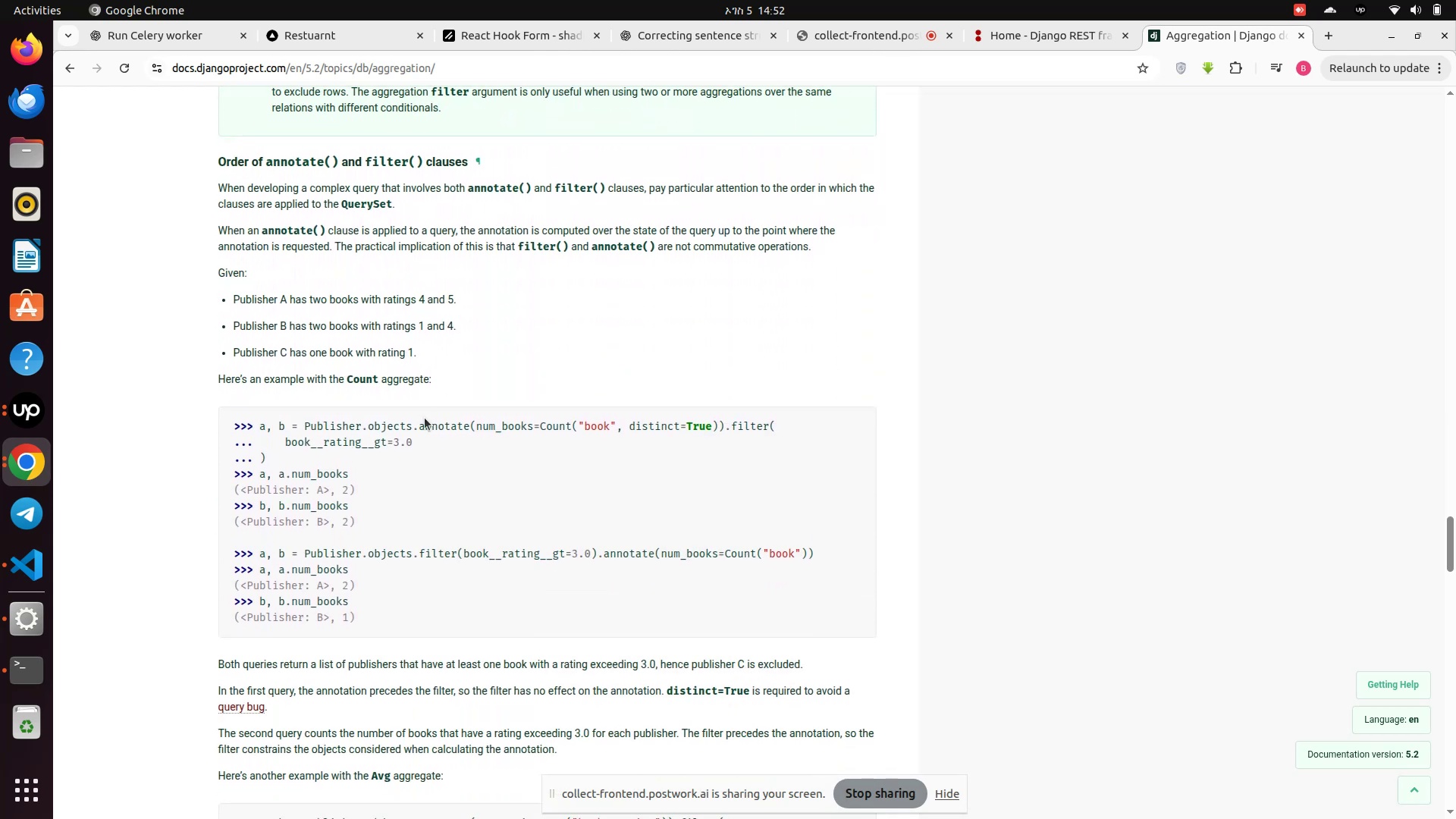 
scroll: coordinate [425, 418], scroll_direction: down, amount: 1.0
 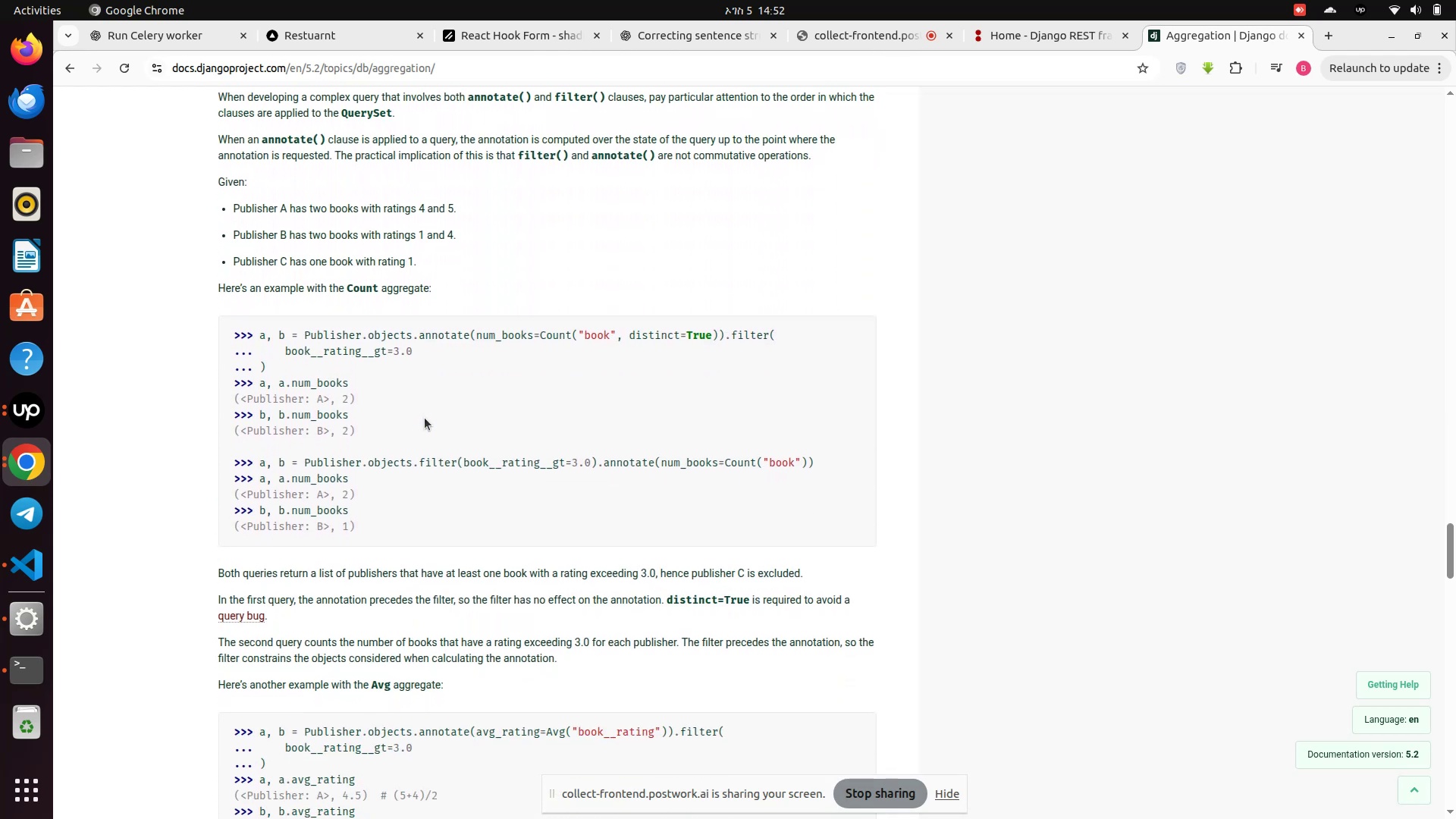 
scroll: coordinate [425, 418], scroll_direction: up, amount: 72.0
 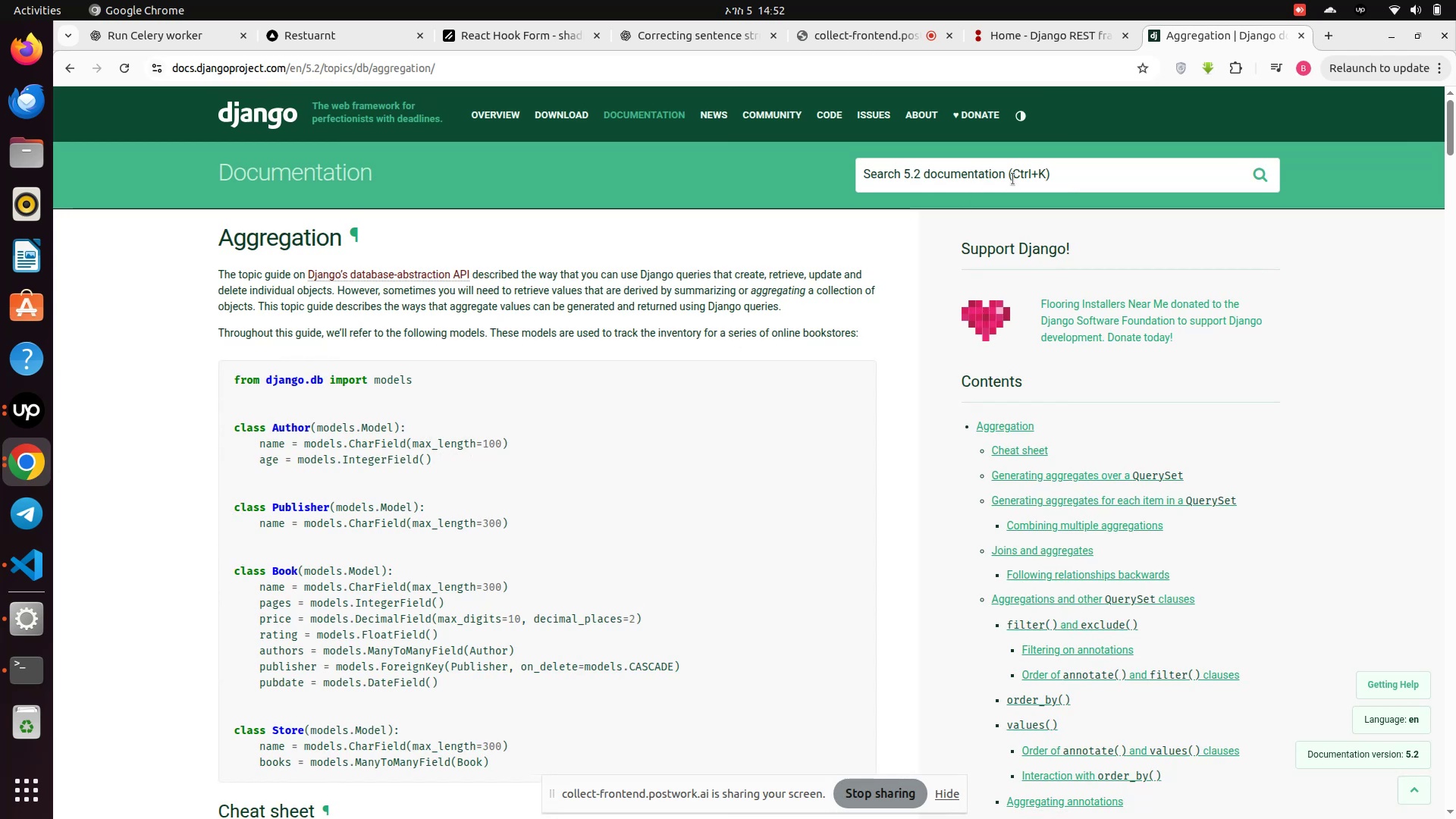 
left_click([1015, 178])
 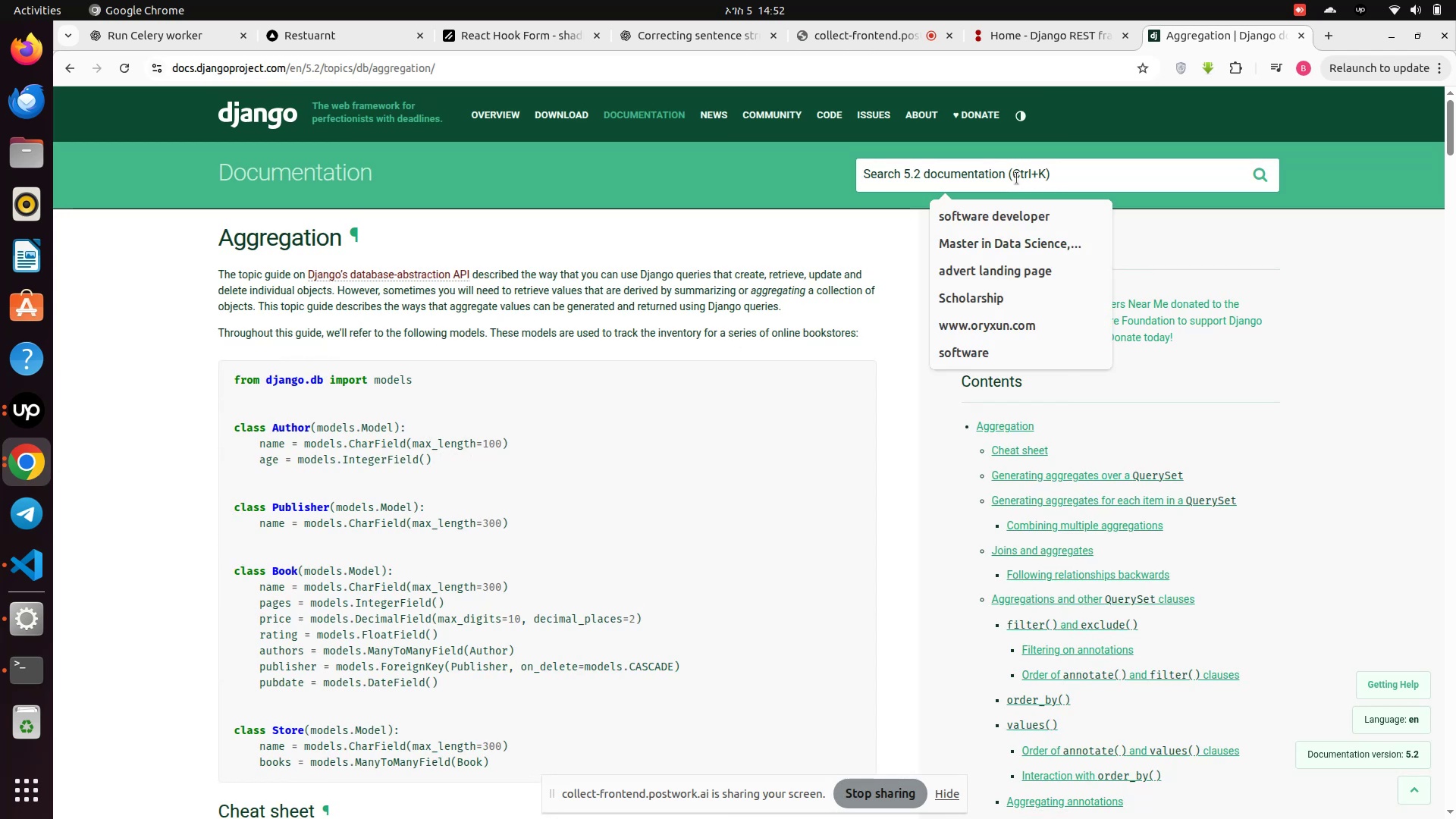 
type(query in d)
key(Backspace)
key(Backspace)
key(Backspace)
key(Backspace)
 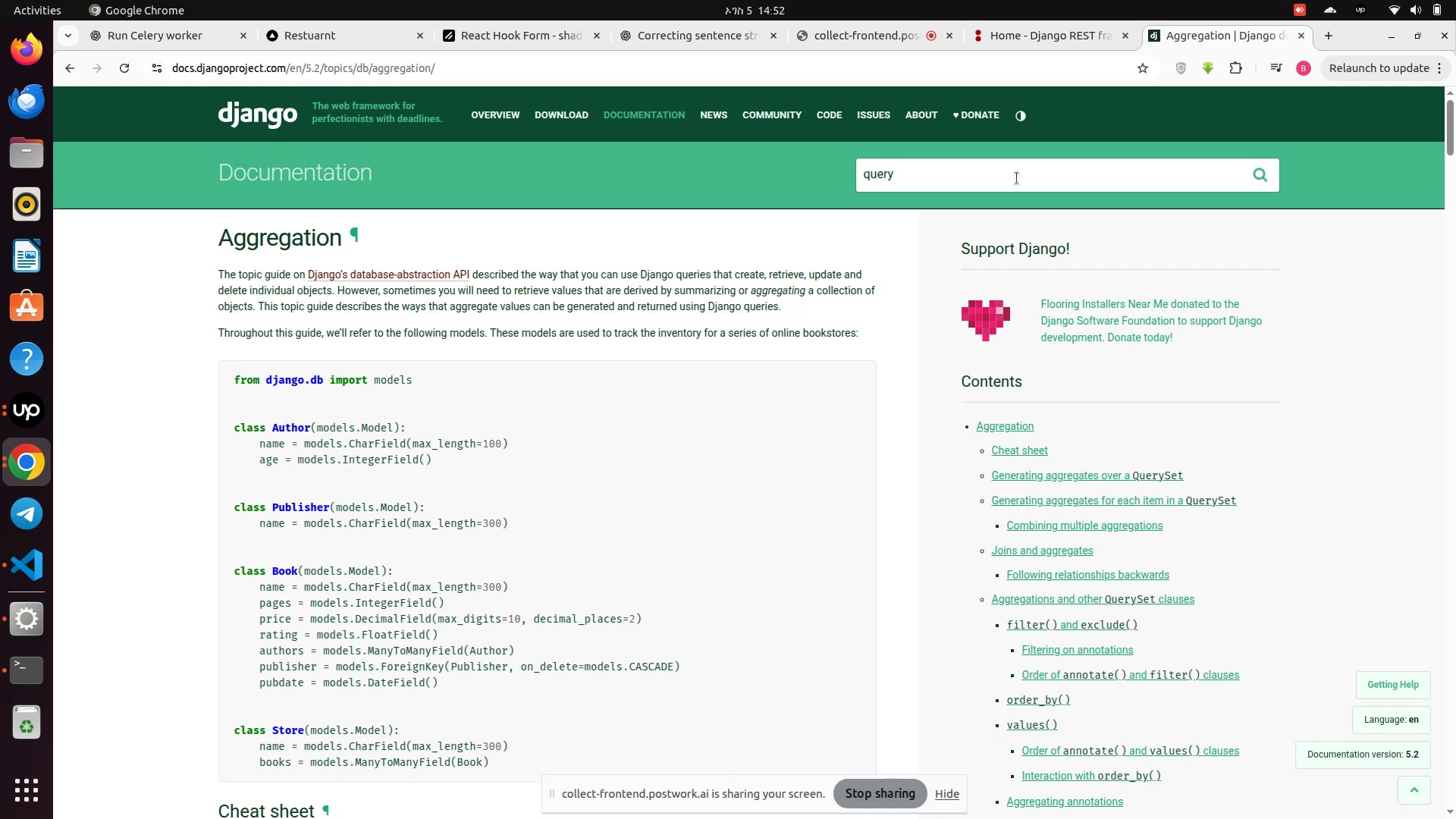 
key(Enter)
 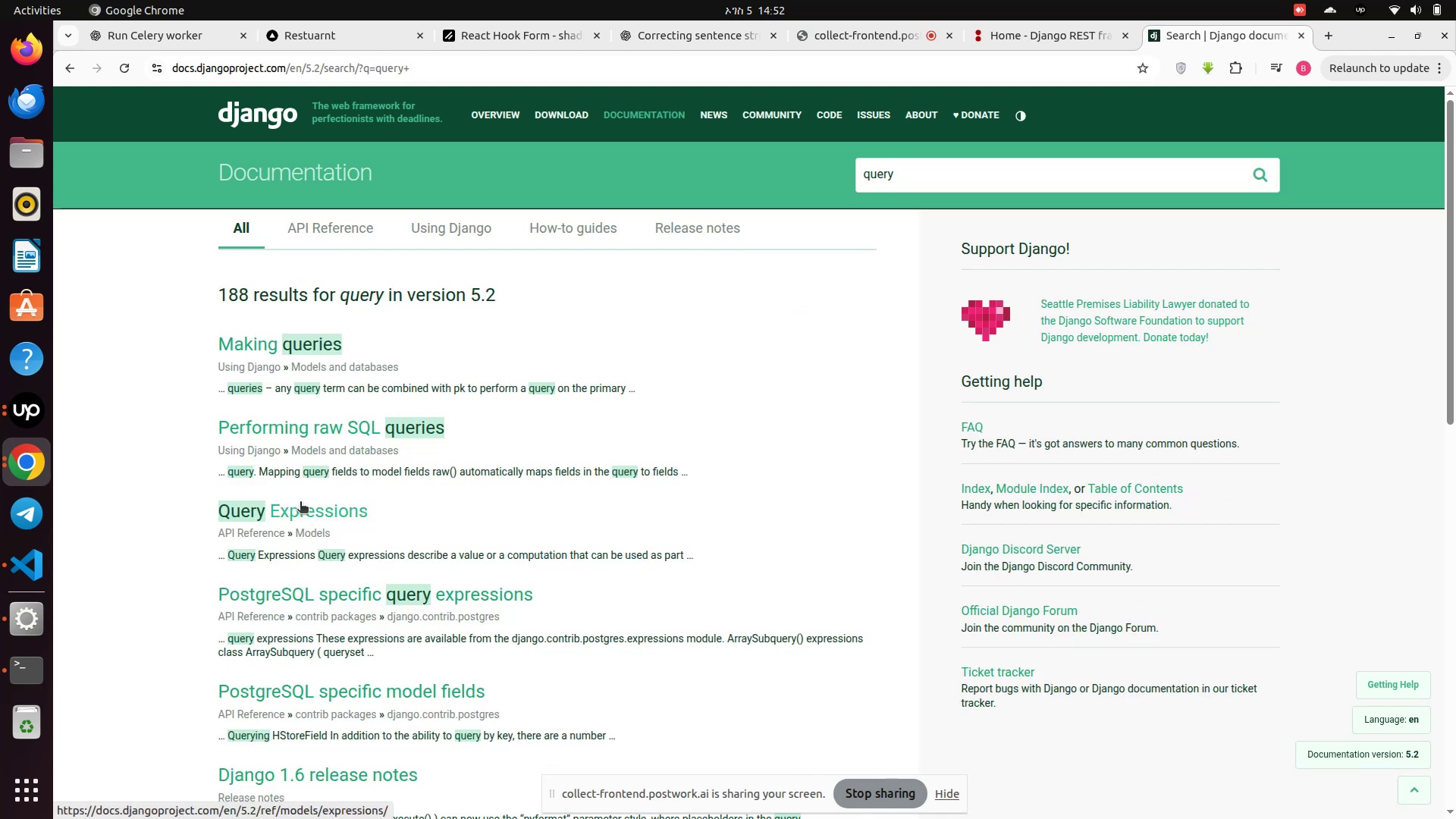 
wait(5.32)
 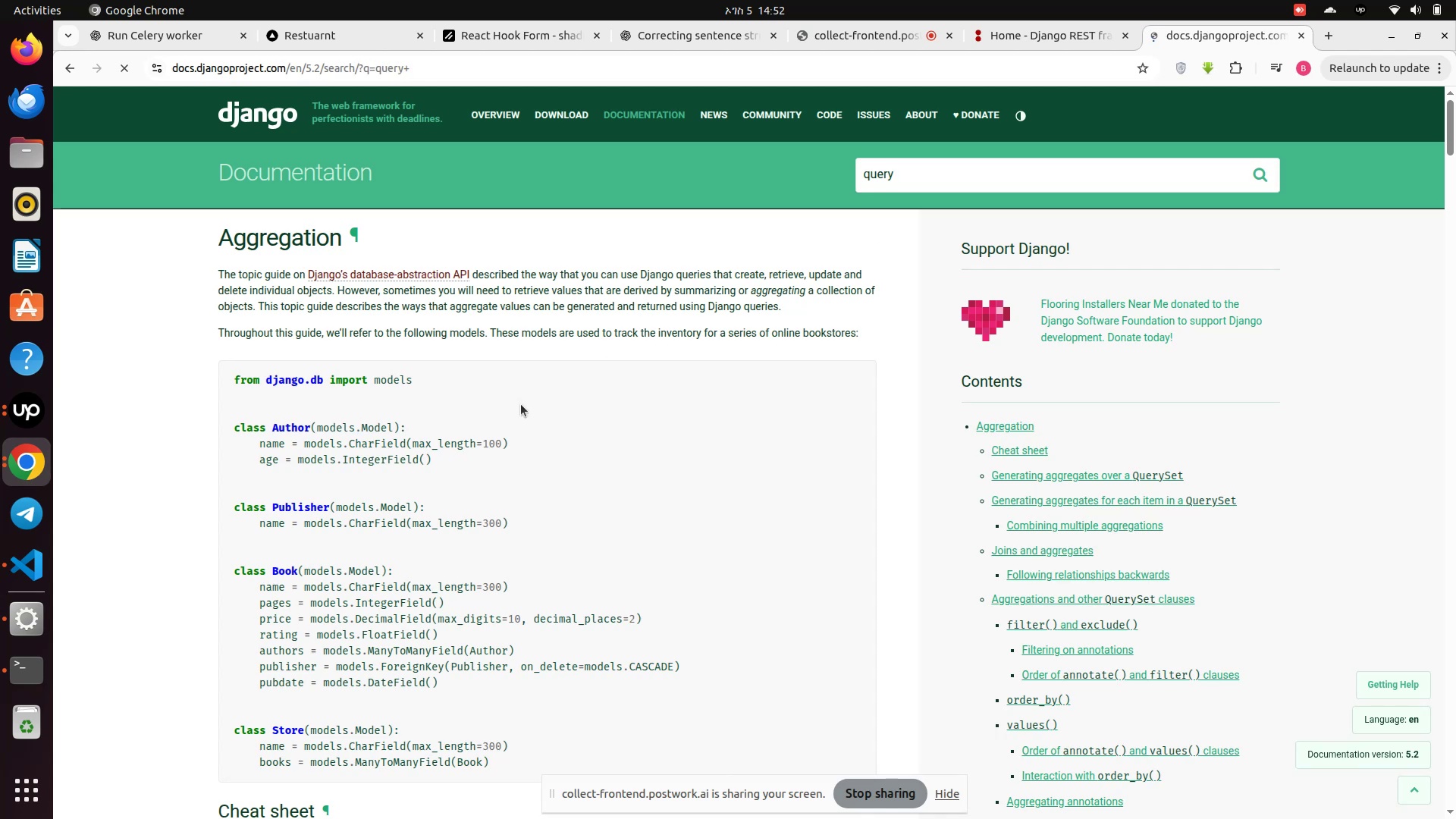 
left_click([298, 516])
 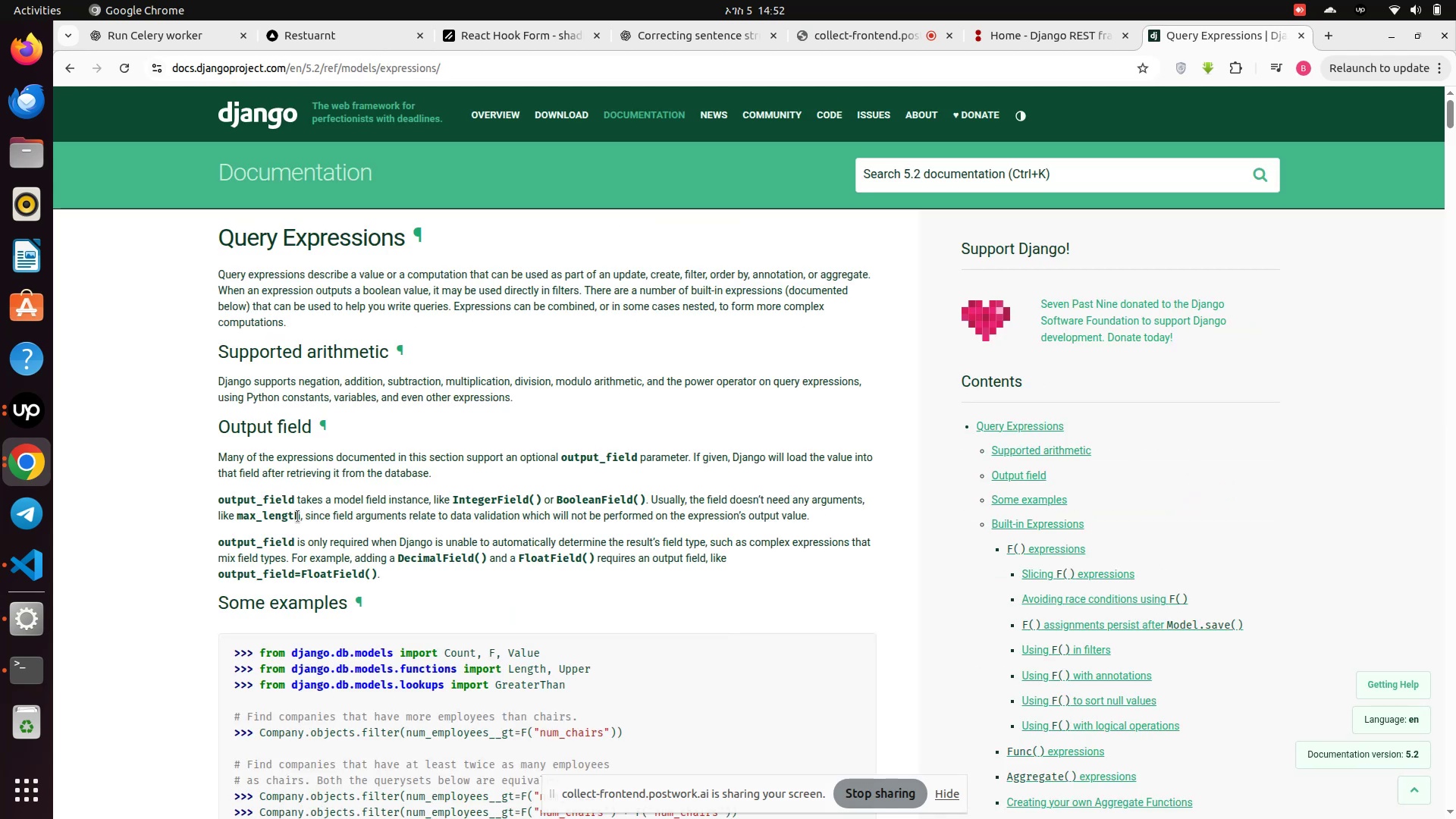 
scroll: coordinate [394, 556], scroll_direction: down, amount: 2.0
 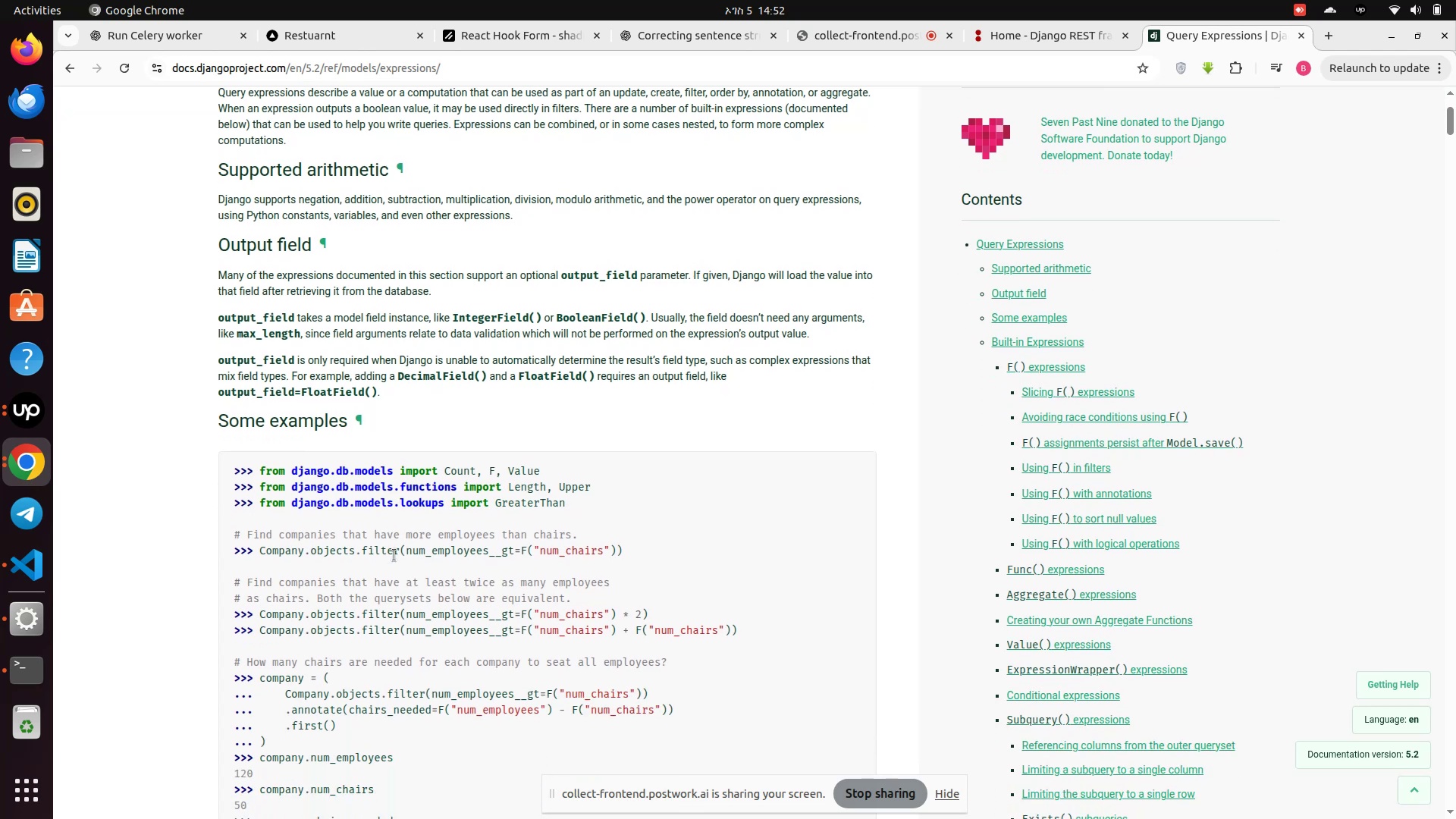 
scroll: coordinate [394, 555], scroll_direction: up, amount: 3.0
 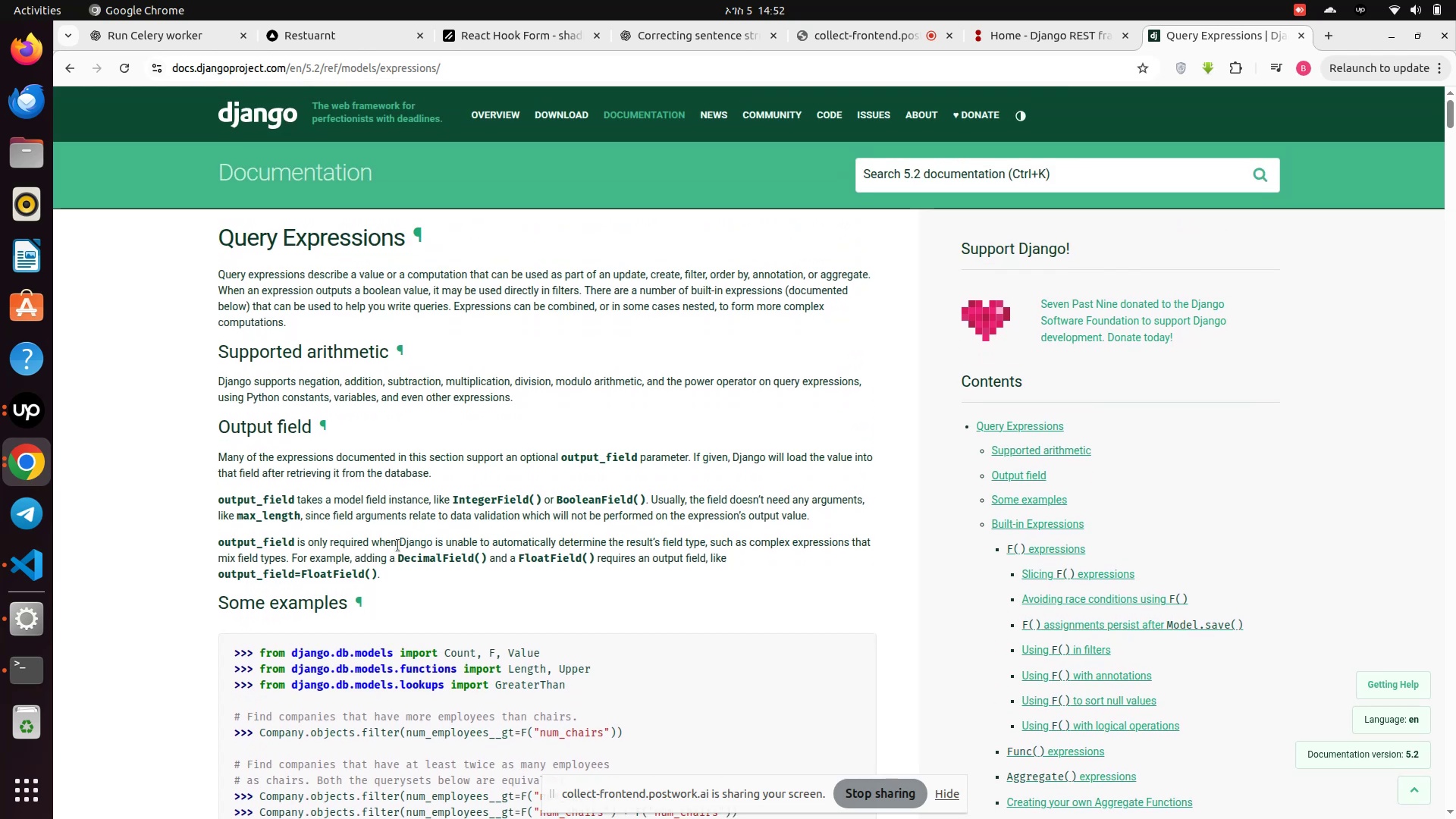 
wait(8.39)
 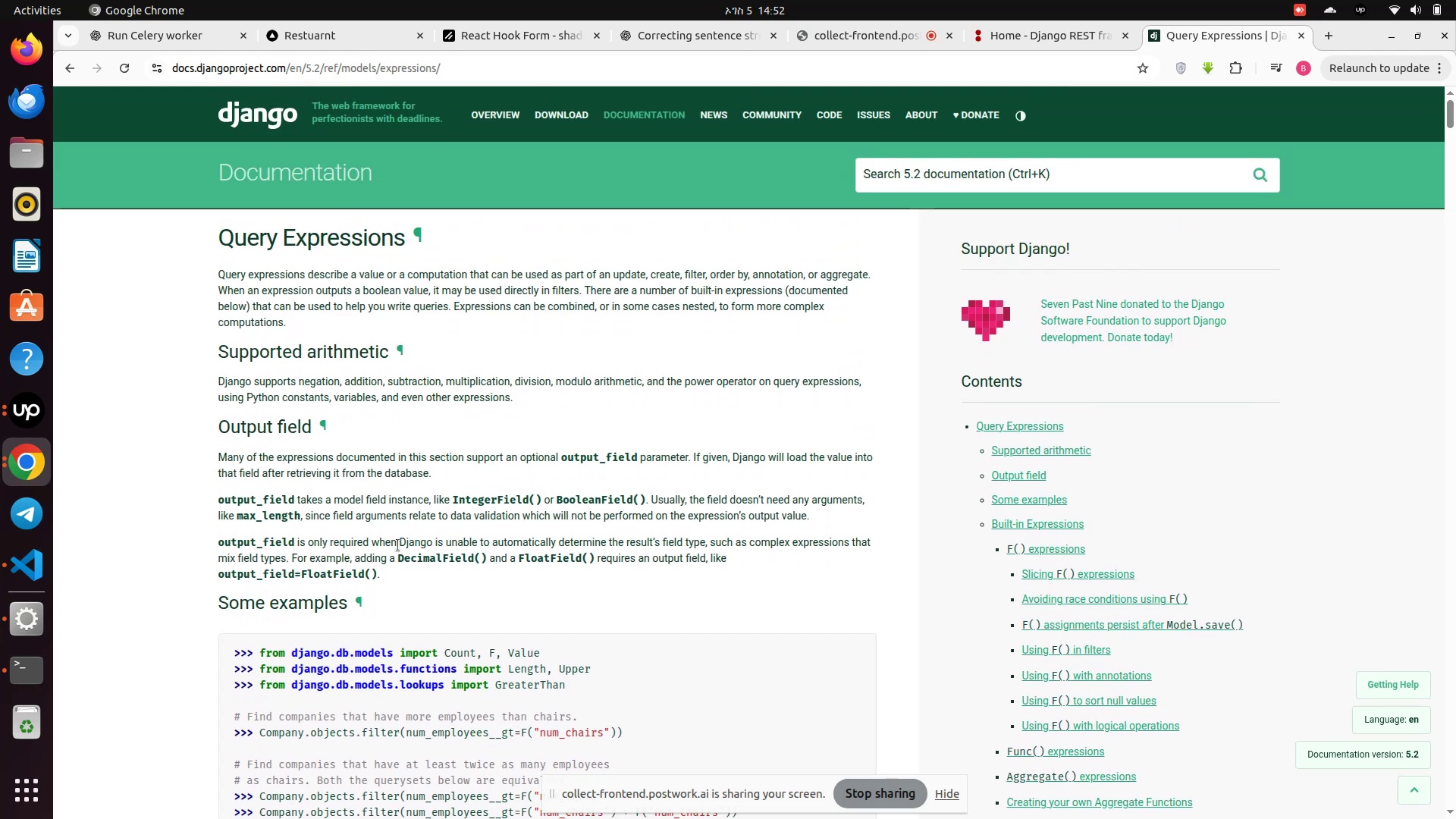 
scroll: coordinate [399, 545], scroll_direction: down, amount: 3.0
 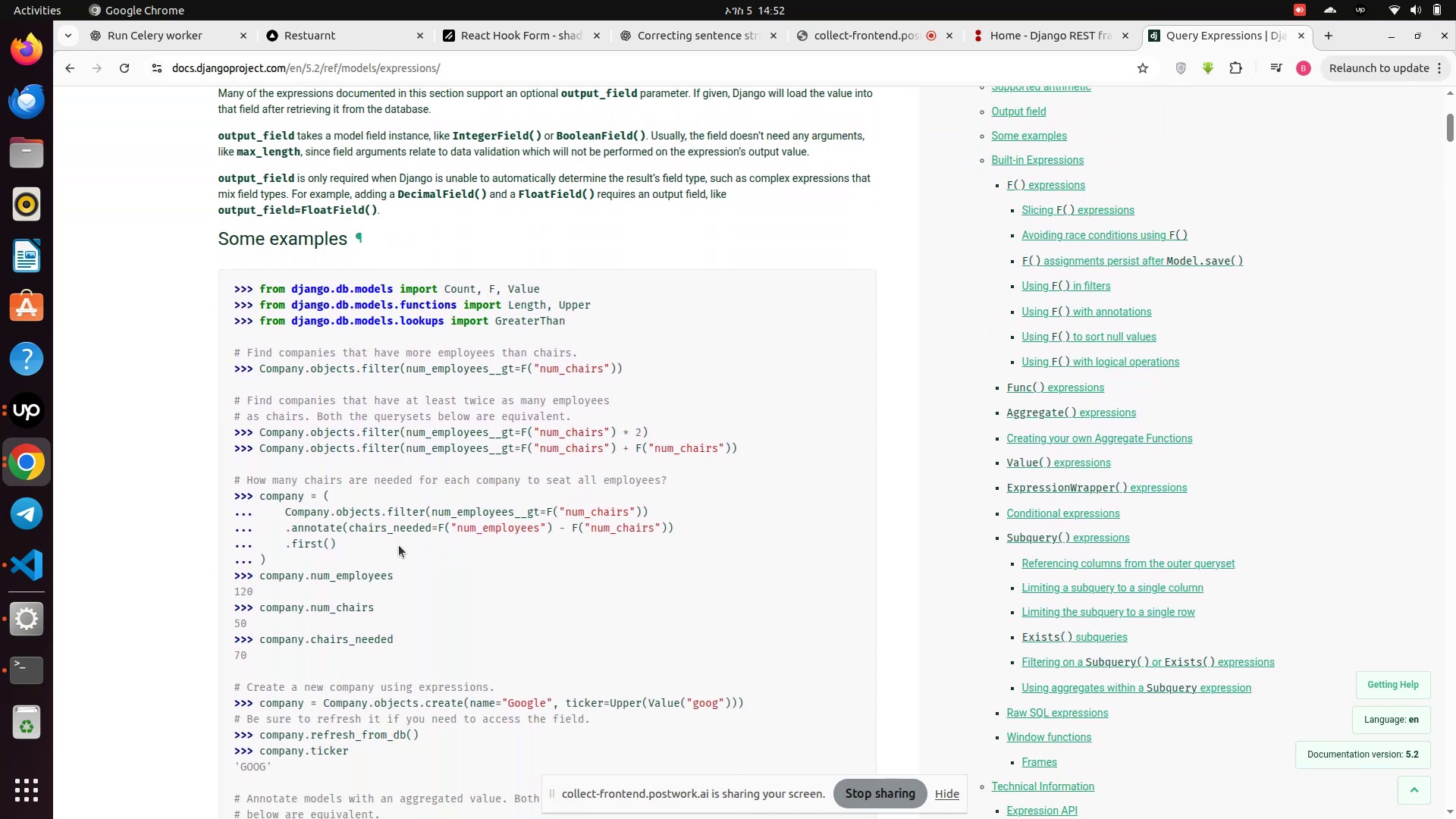 
wait(6.75)
 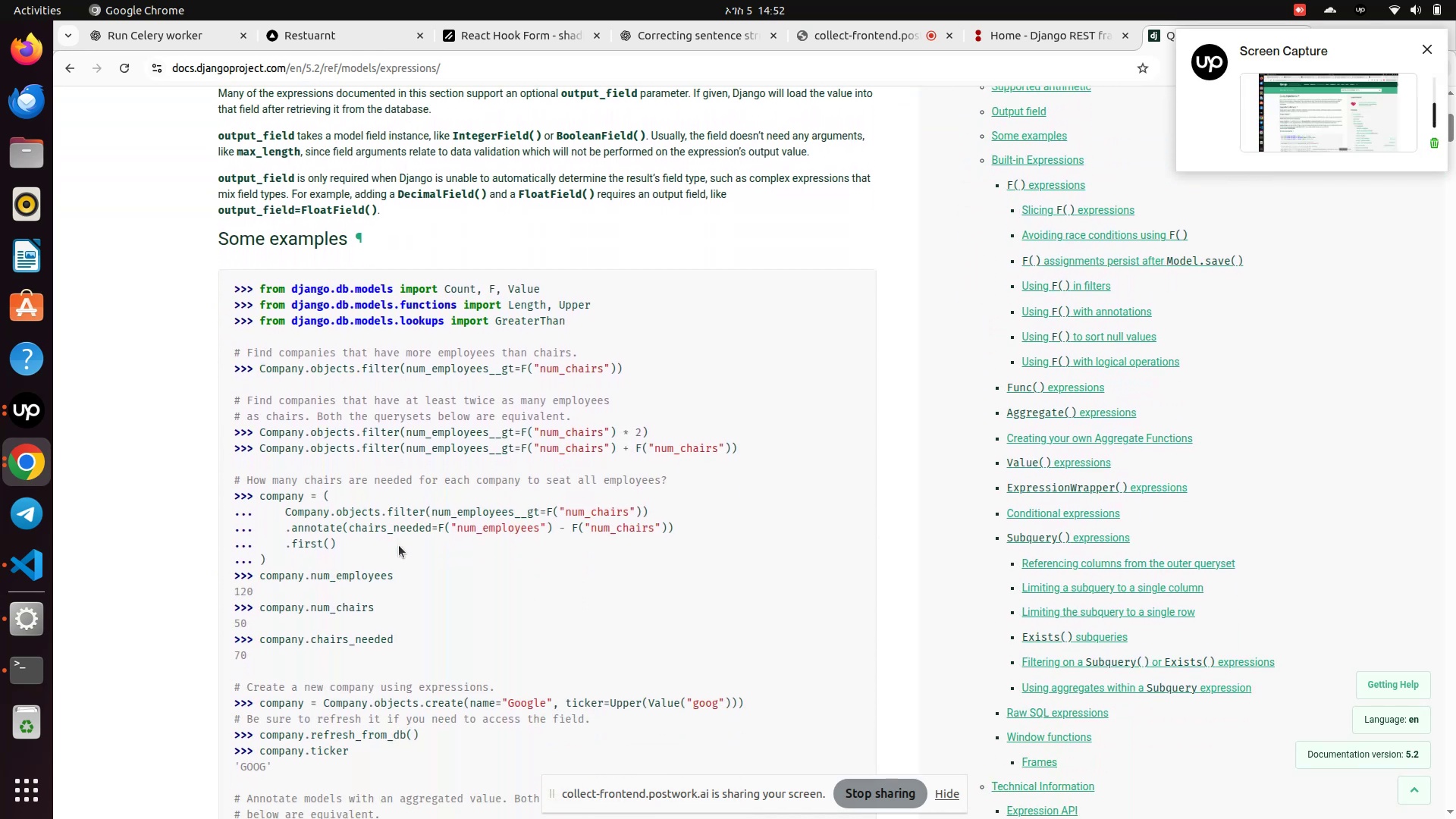 
scroll: coordinate [399, 545], scroll_direction: down, amount: 2.0
 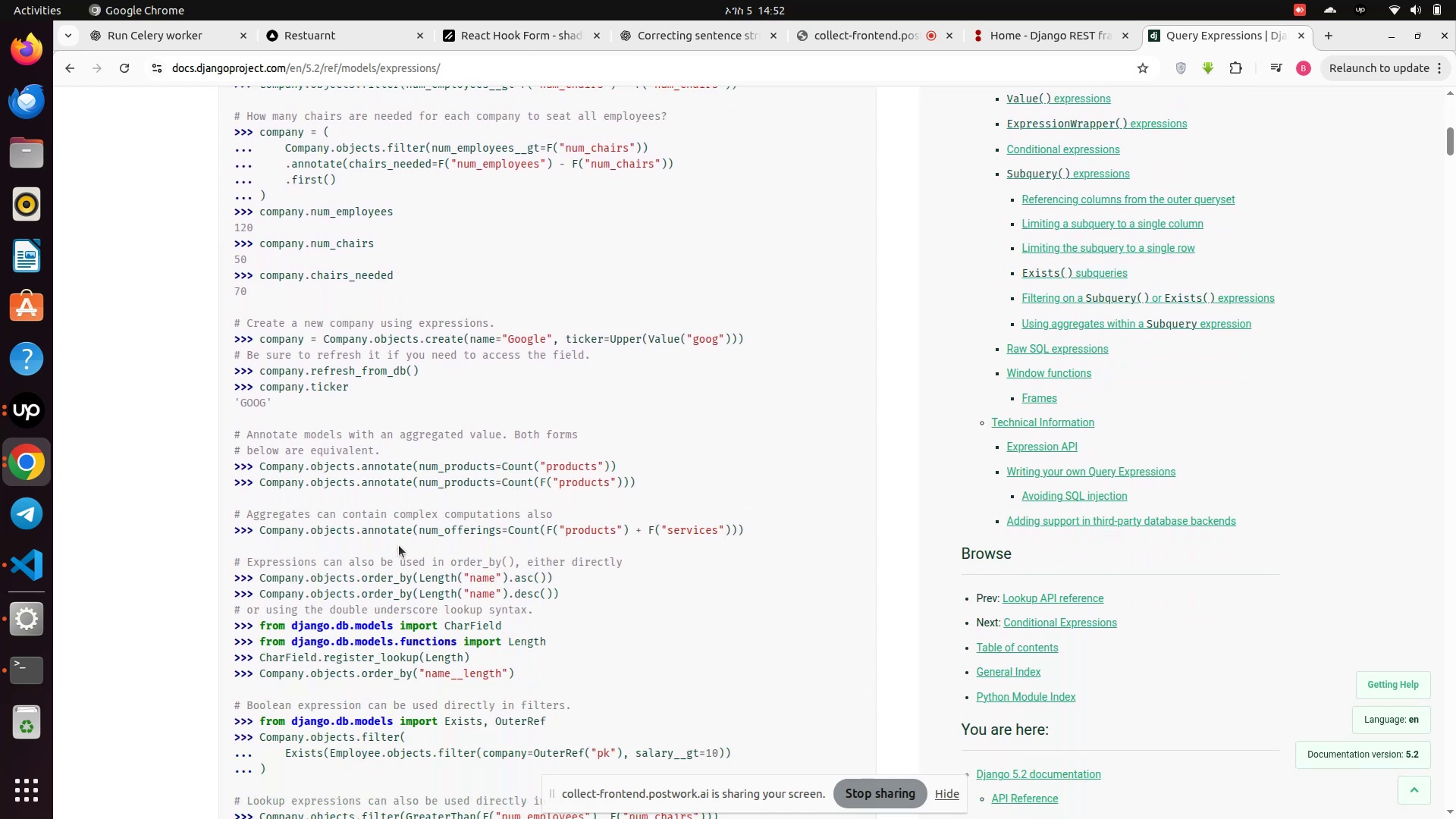 
wait(9.2)
 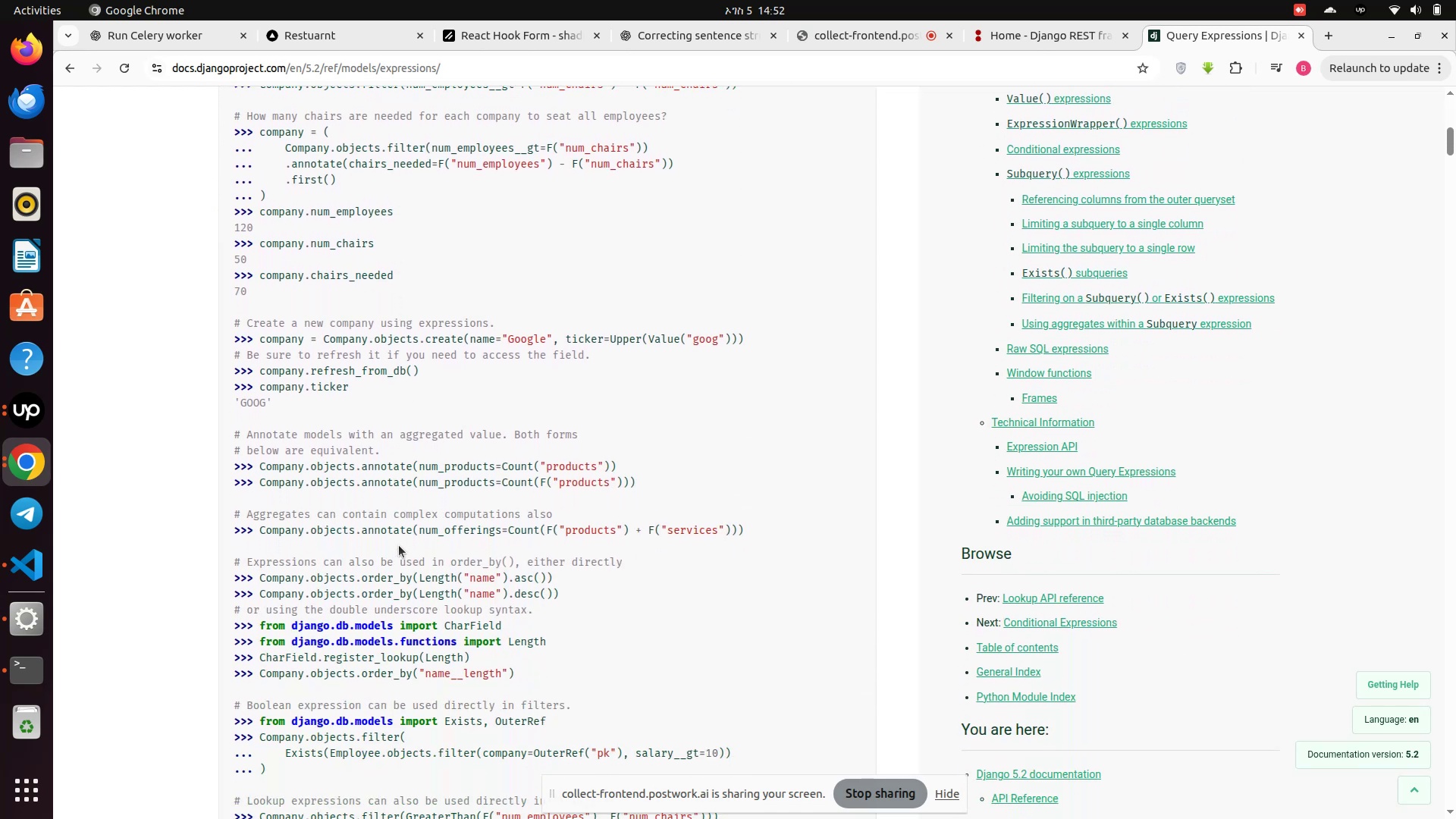 
scroll: coordinate [399, 545], scroll_direction: down, amount: 1.0
 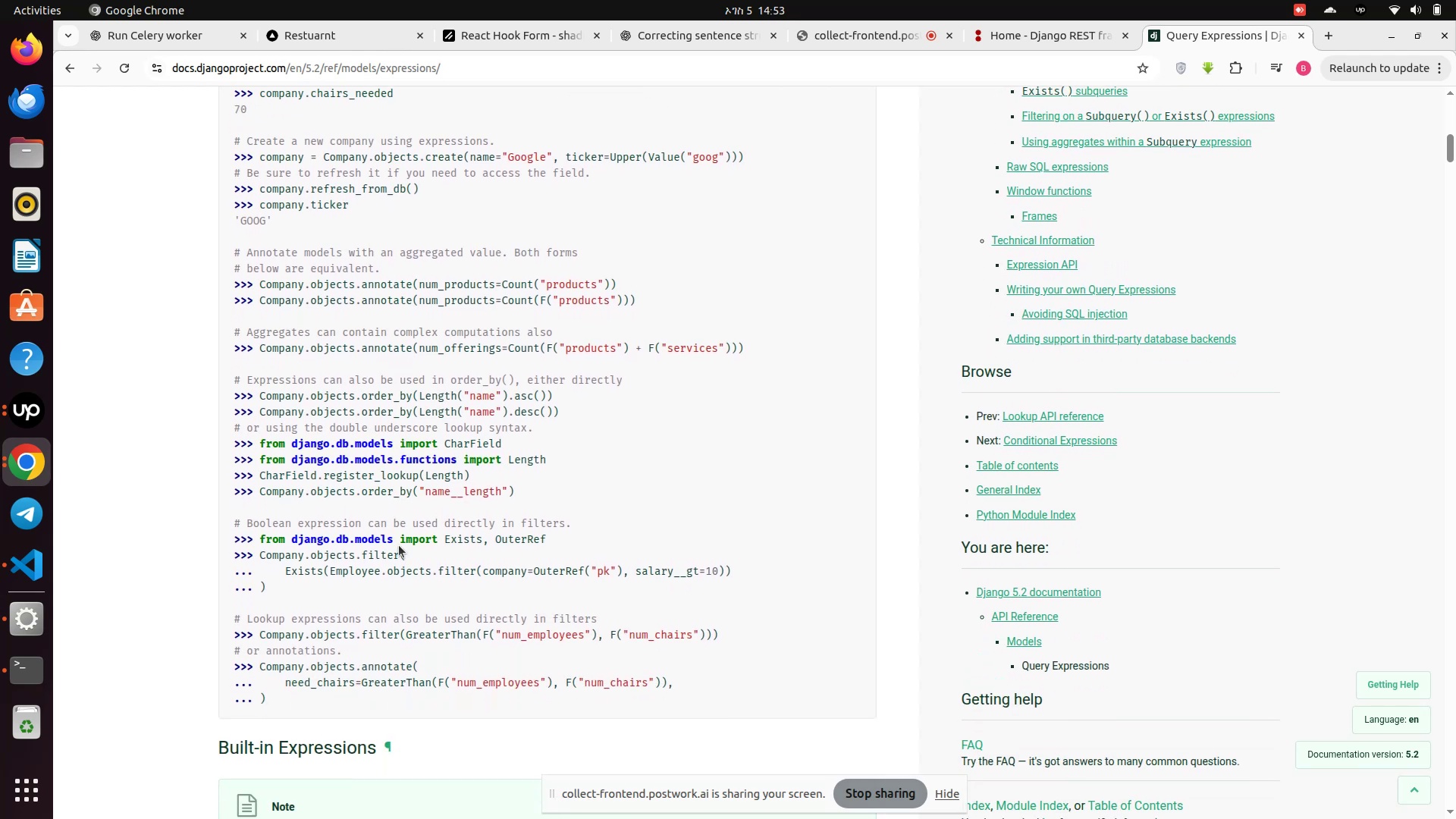 
scroll: coordinate [399, 545], scroll_direction: up, amount: 7.0
 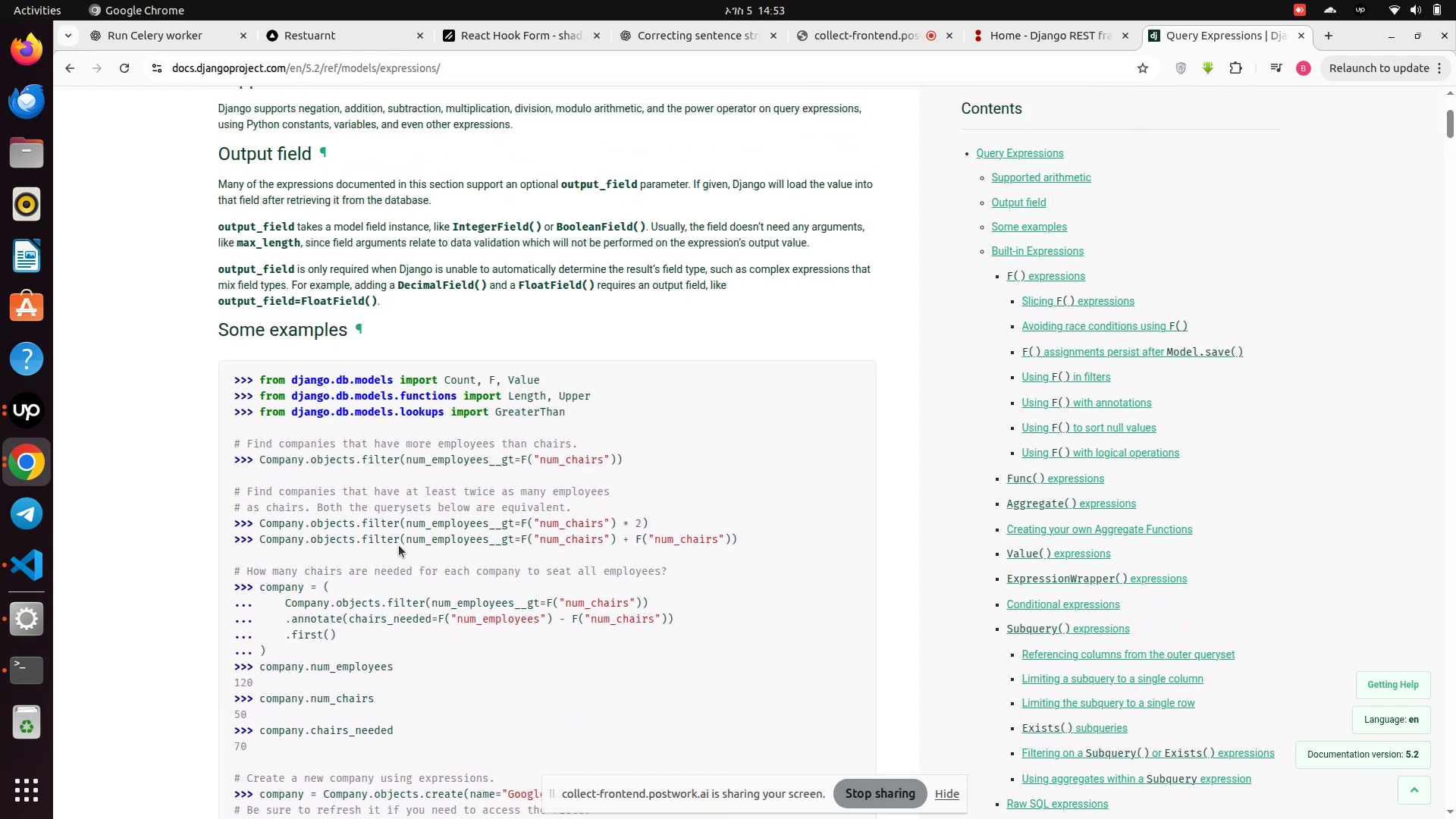 
scroll: coordinate [399, 545], scroll_direction: down, amount: 3.0
 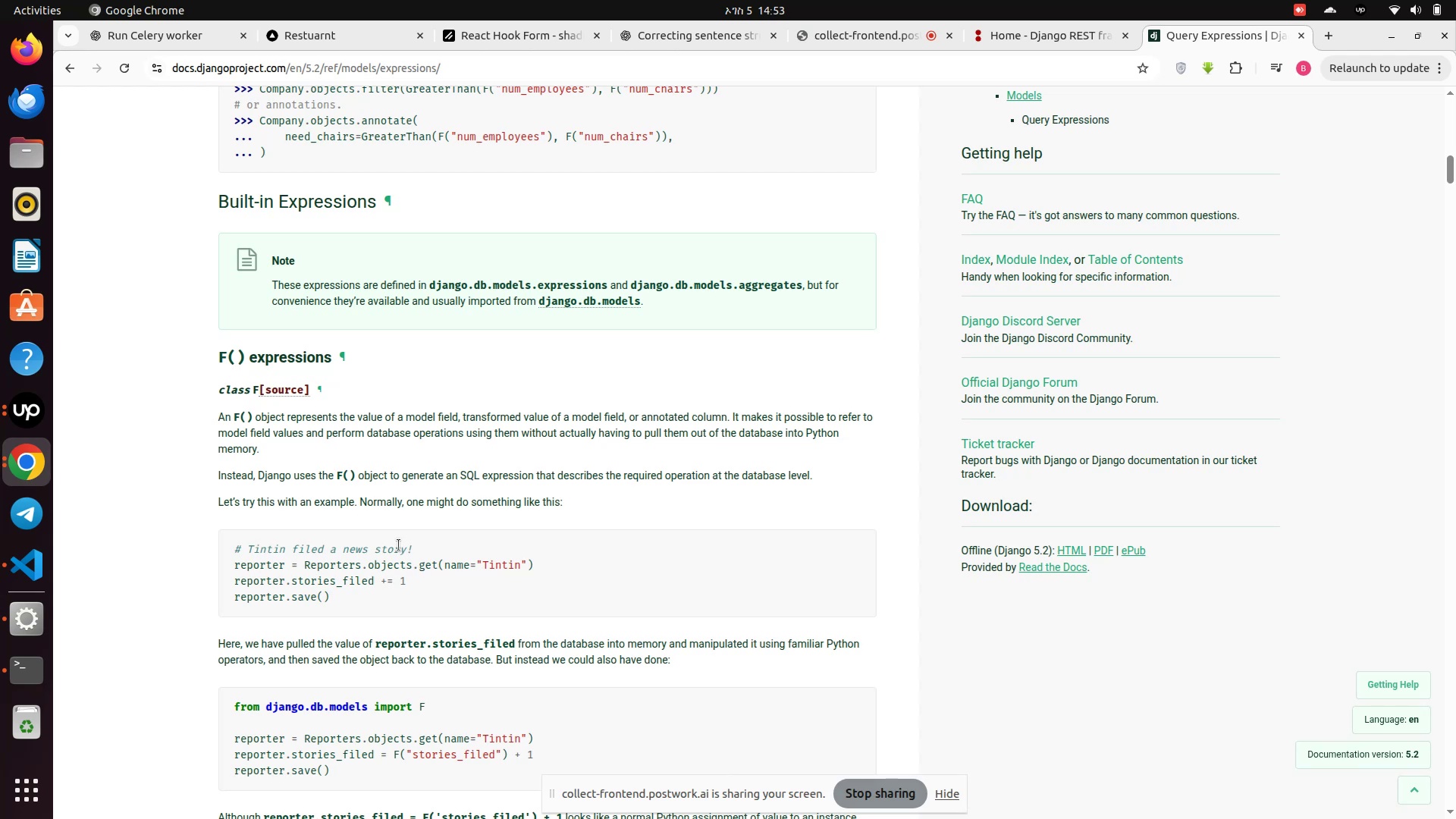 
wait(41.43)
 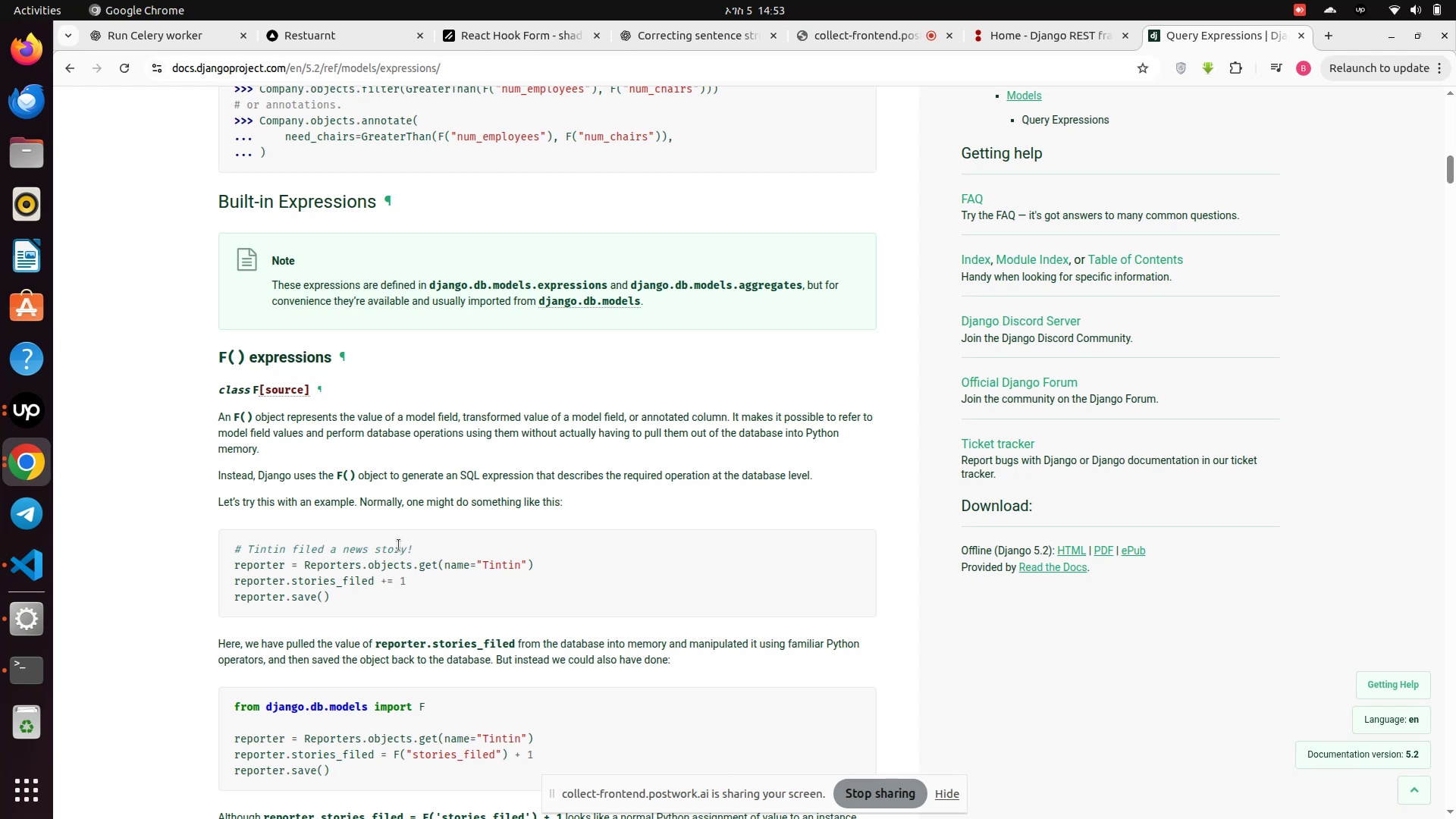 
scroll: coordinate [399, 545], scroll_direction: down, amount: 1.0
 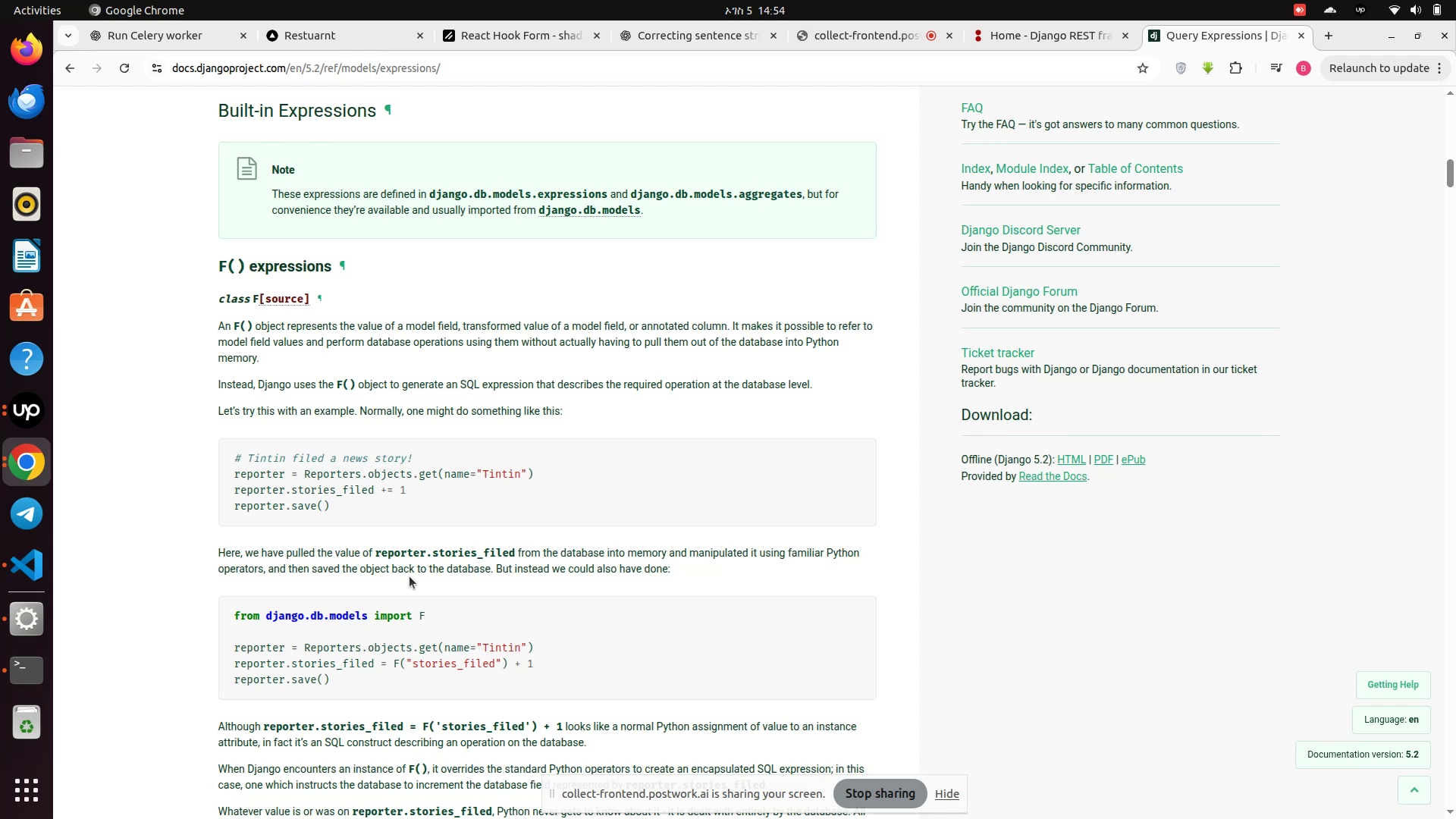 
wait(17.0)
 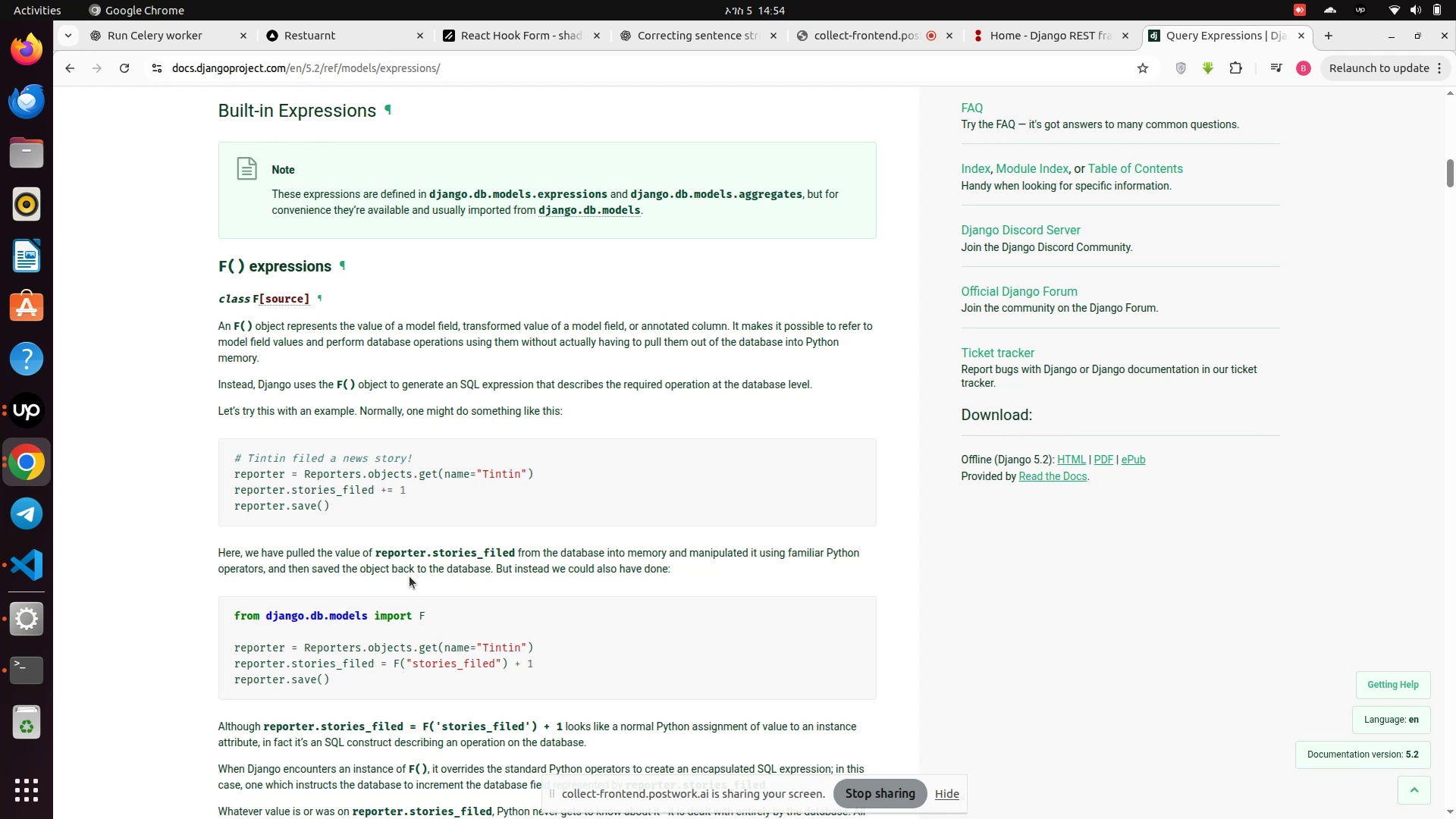 
scroll: coordinate [410, 576], scroll_direction: down, amount: 1.0
 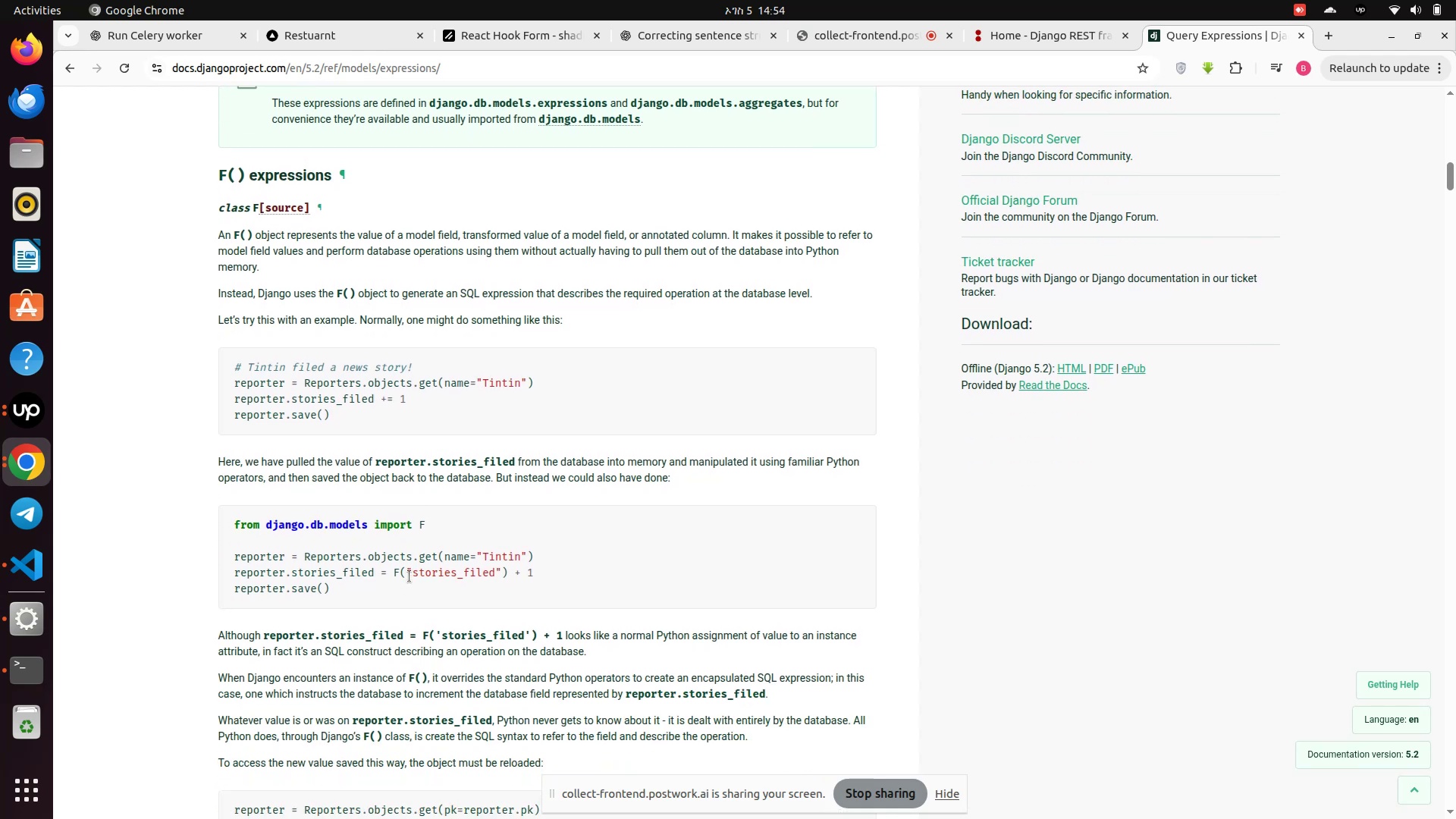 
wait(7.09)
 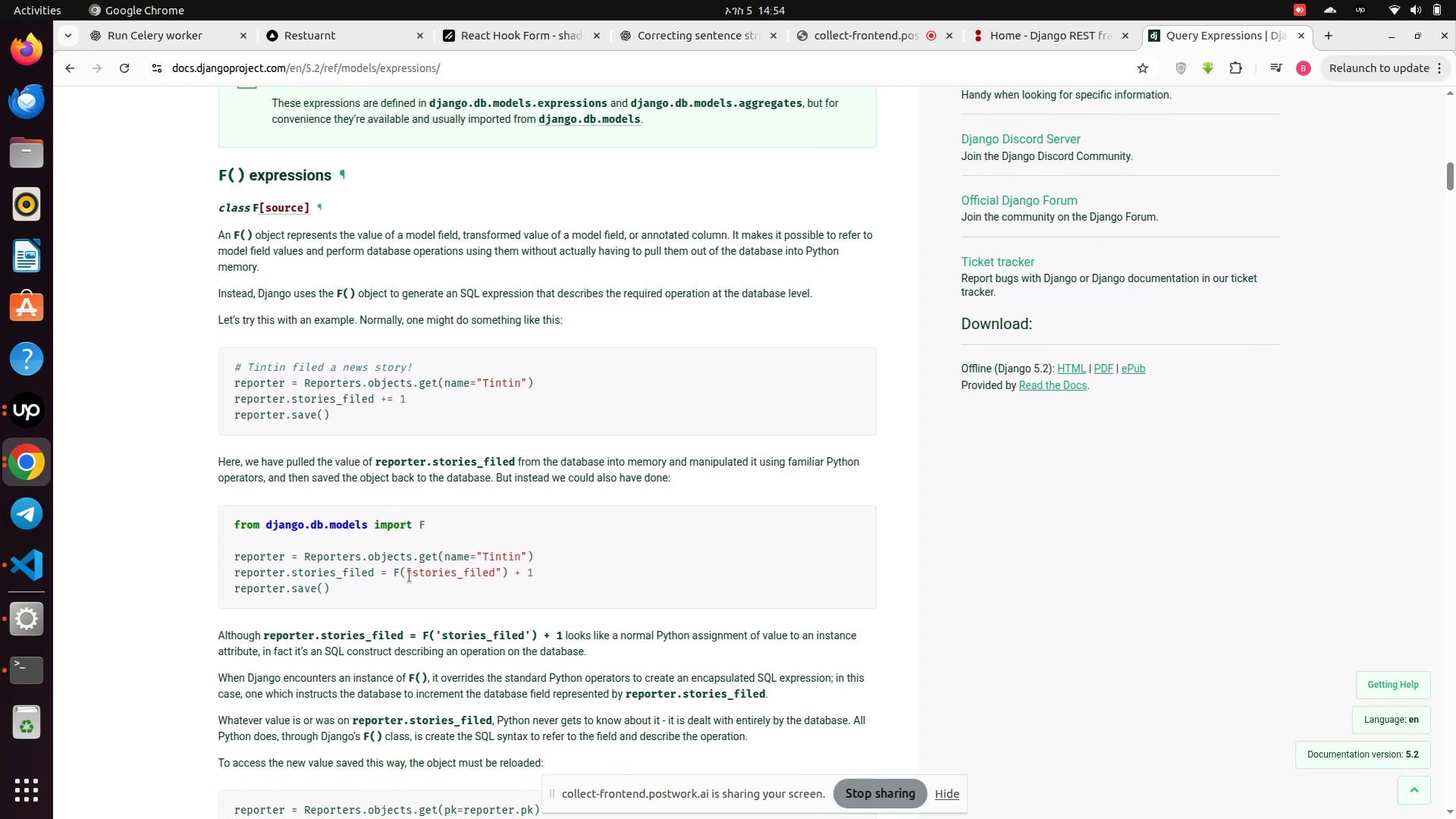 
left_click_drag(start_coordinate=[399, 576], to_coordinate=[499, 571])
 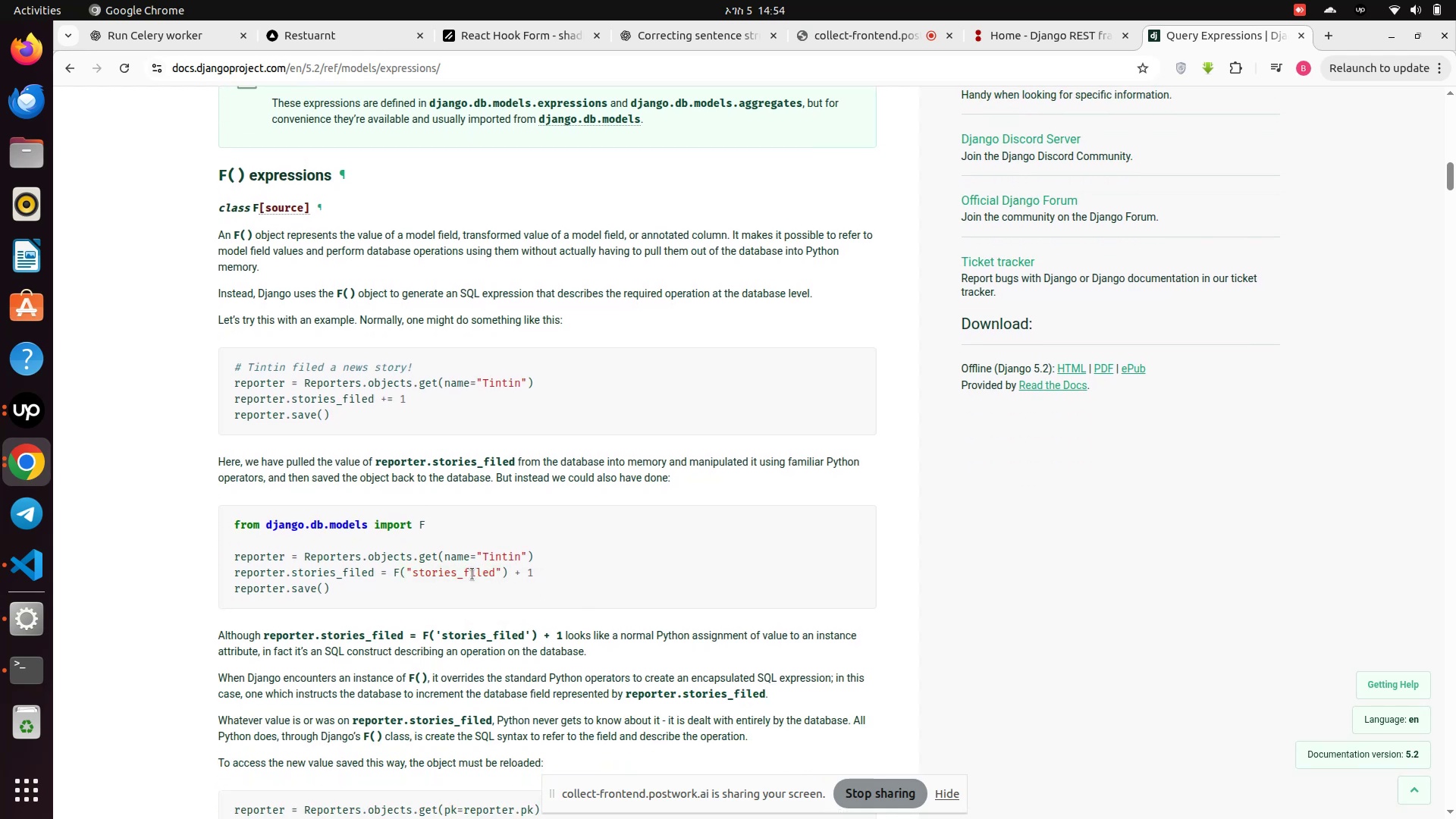 
scroll: coordinate [472, 574], scroll_direction: down, amount: 2.0
 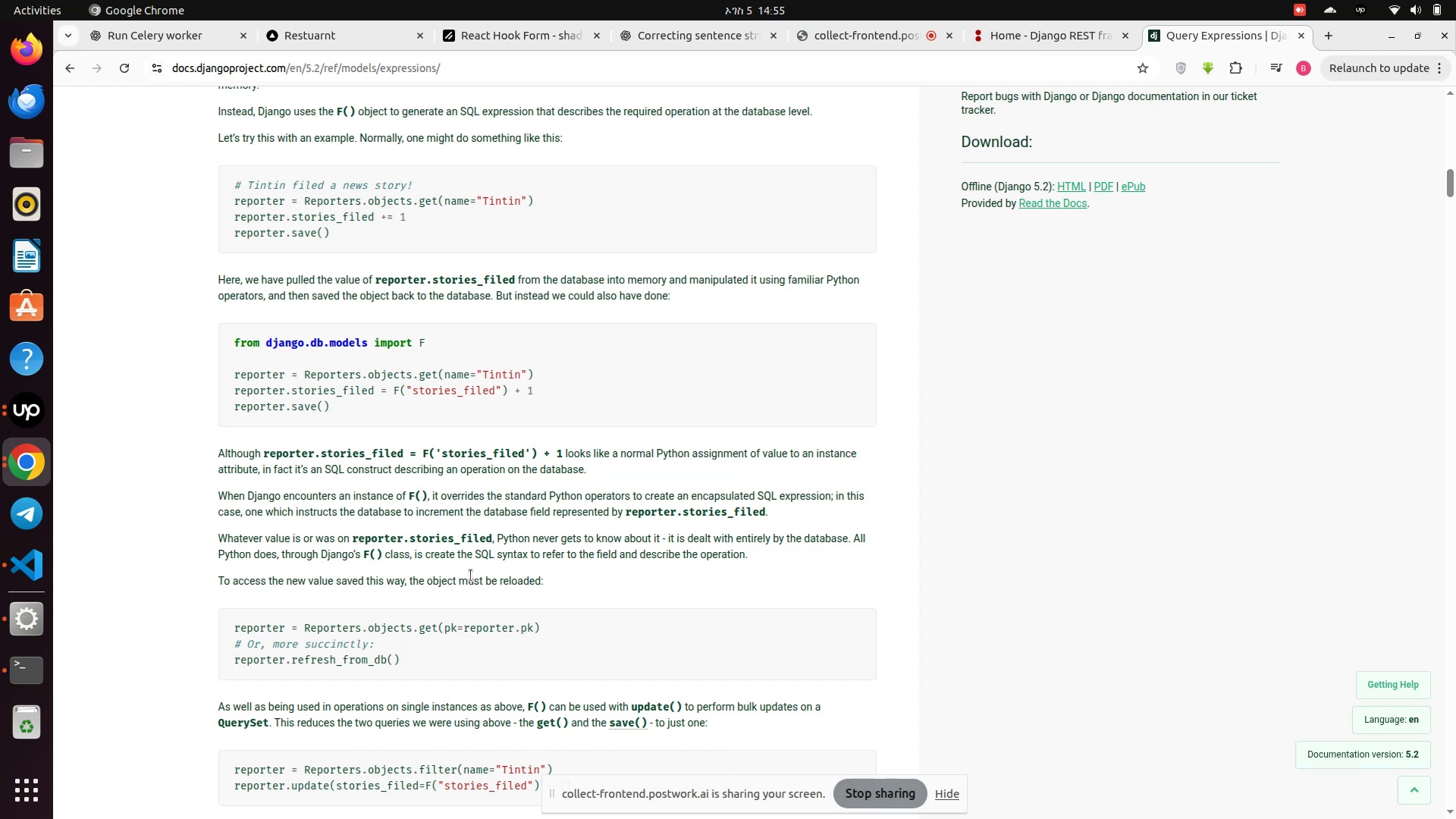 
wait(73.6)
 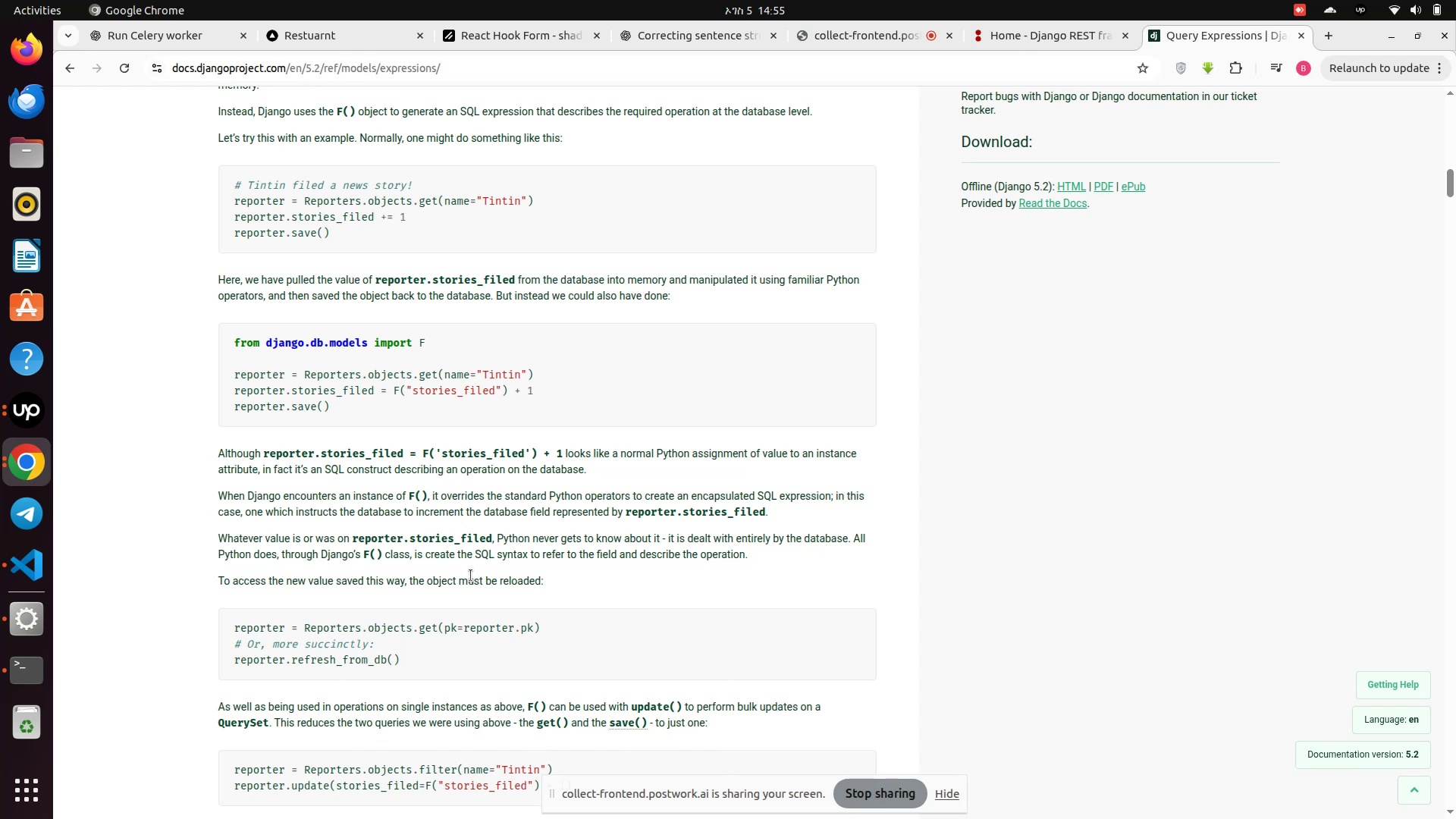 
scroll: coordinate [471, 576], scroll_direction: down, amount: 1.0
 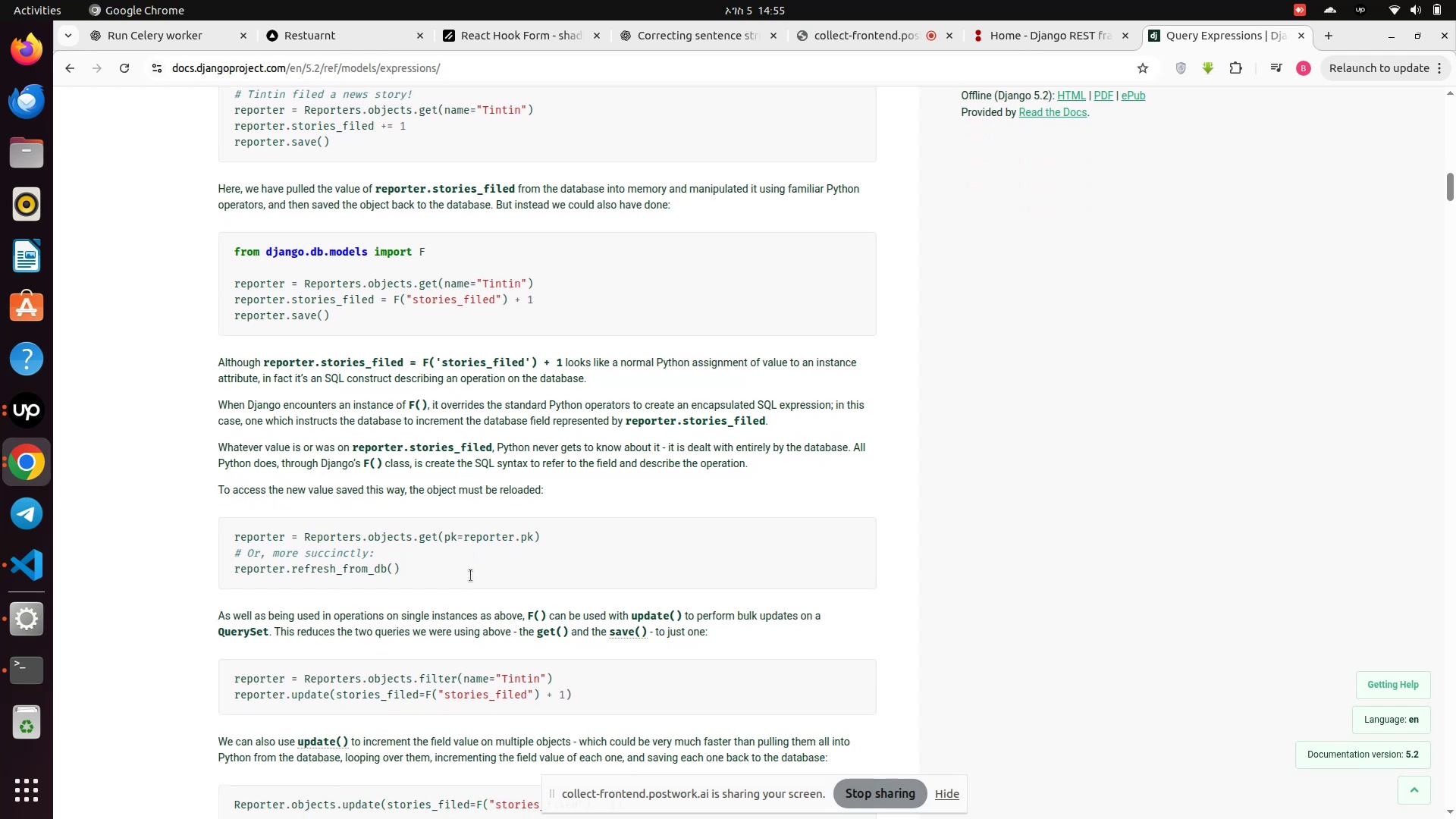 
scroll: coordinate [471, 576], scroll_direction: up, amount: 1.0
 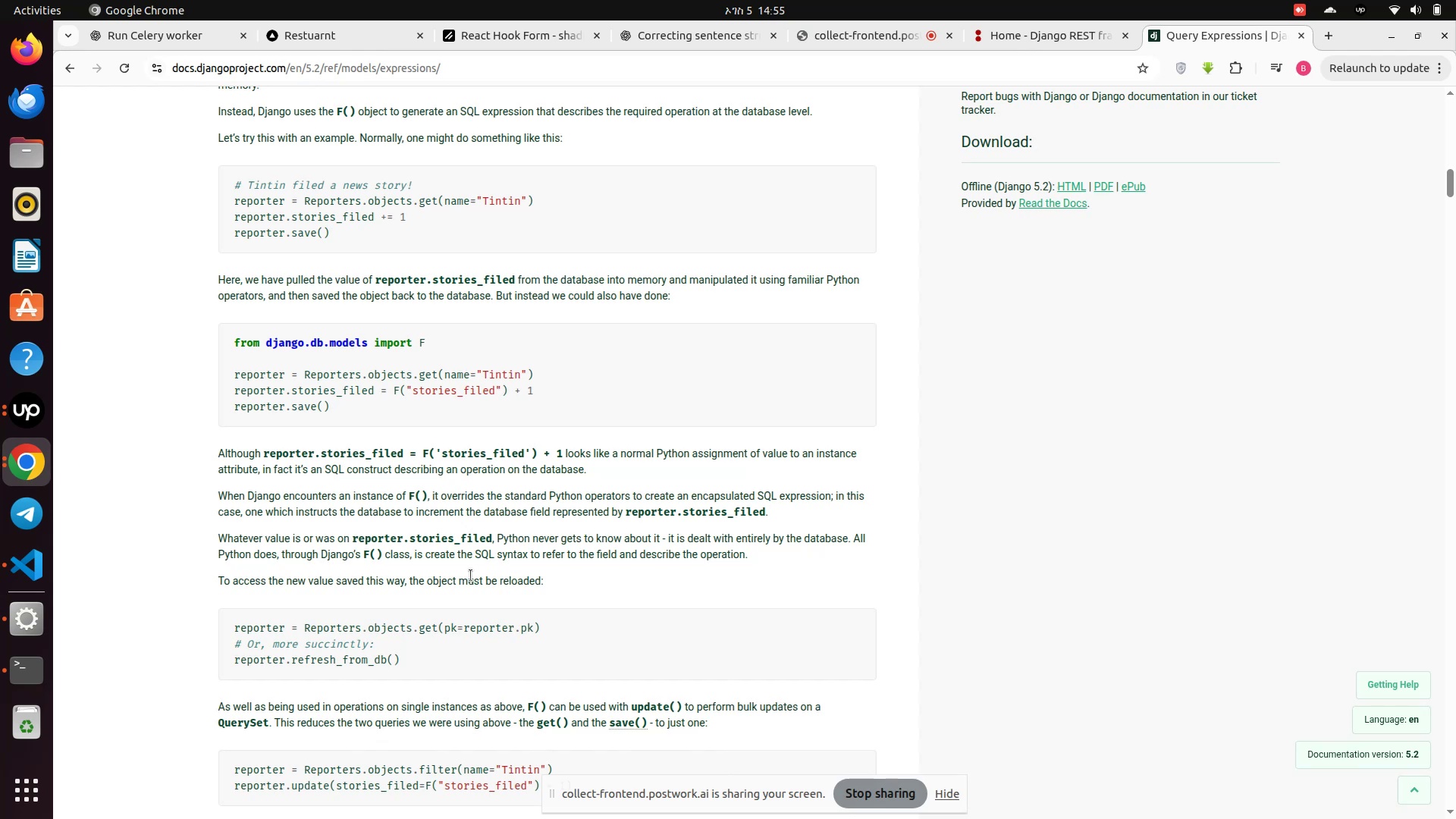 
wait(22.32)
 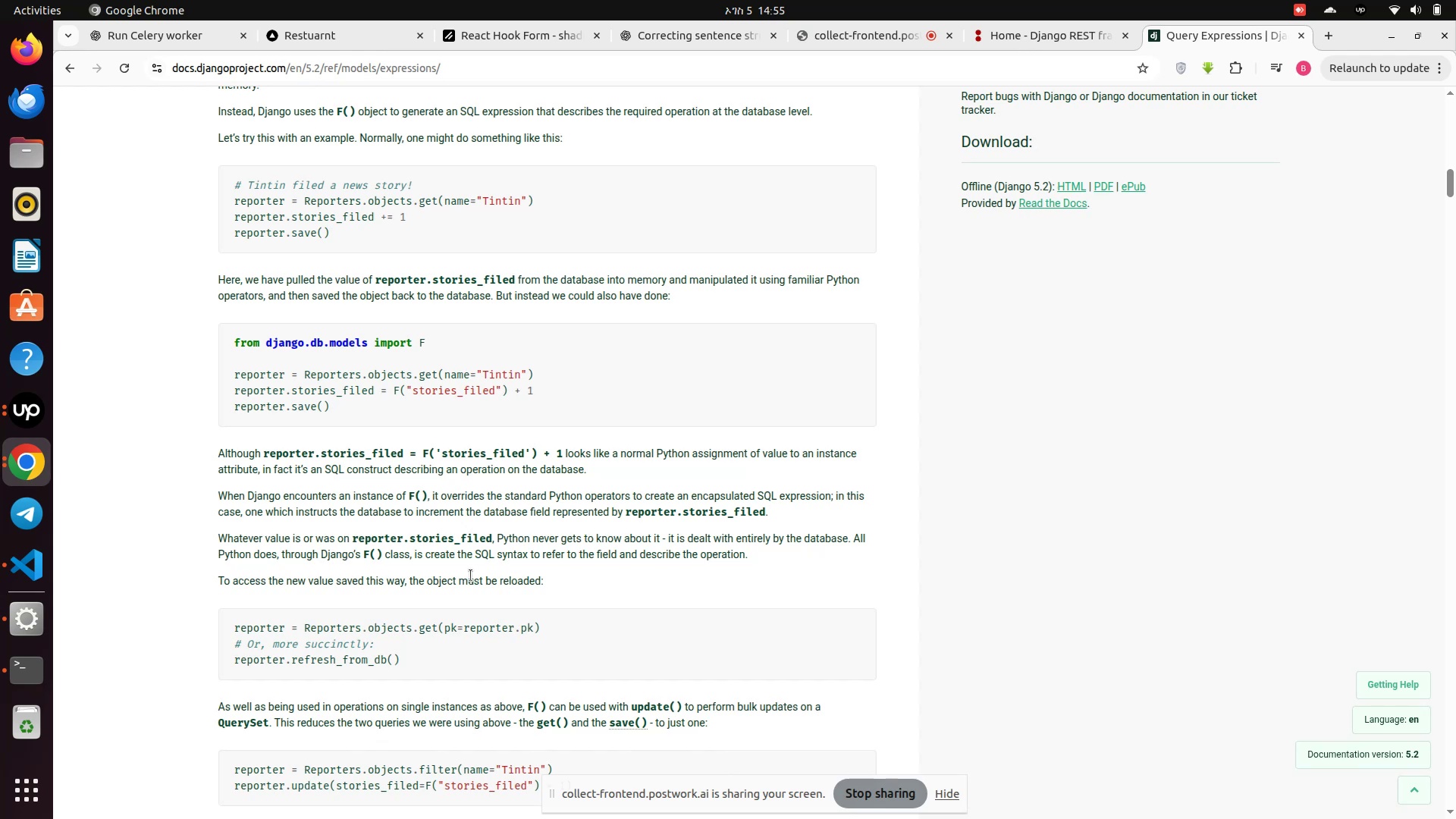 
scroll: coordinate [466, 547], scroll_direction: down, amount: 2.0
 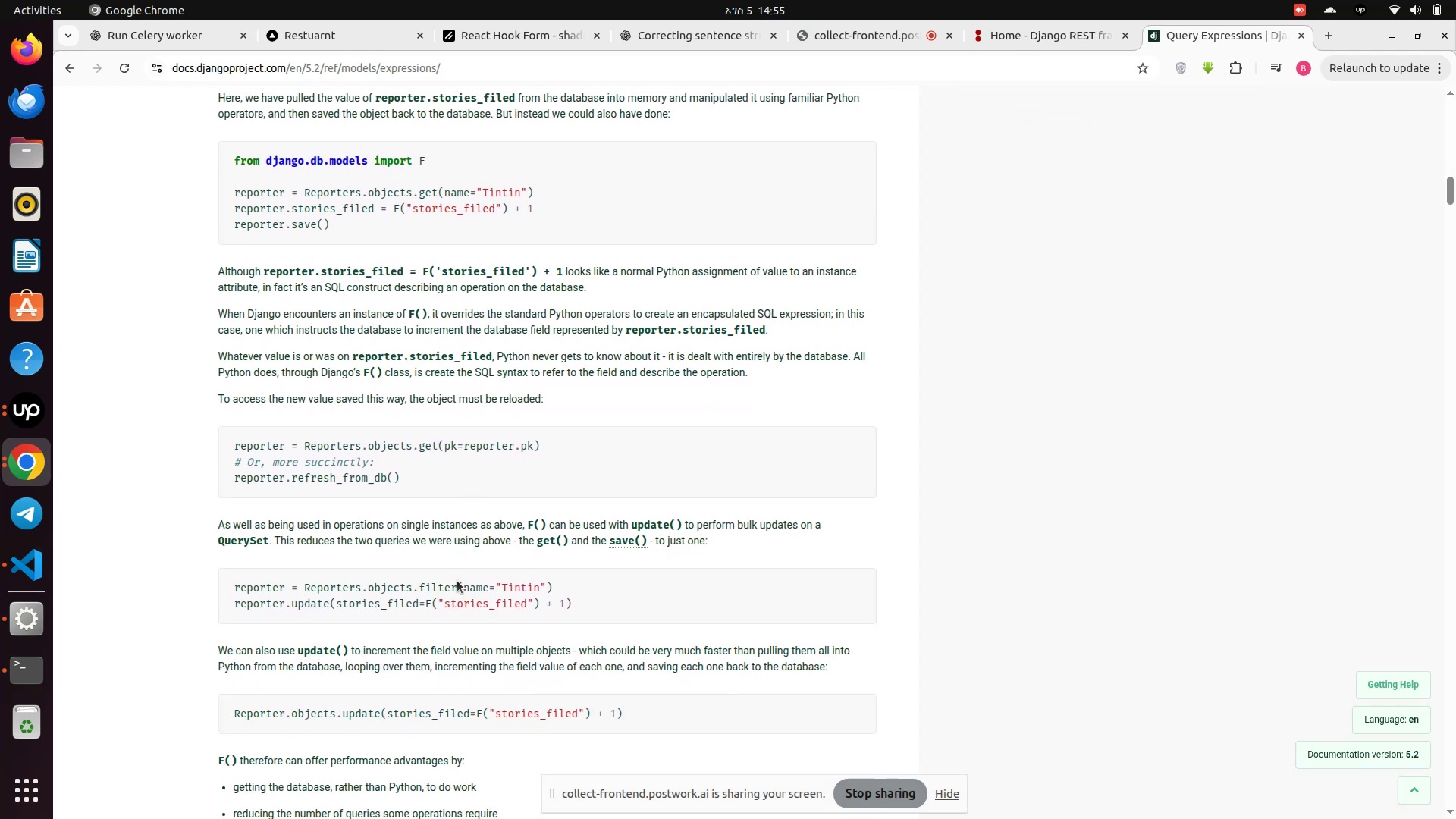 
scroll: coordinate [457, 568], scroll_direction: up, amount: 5.0
 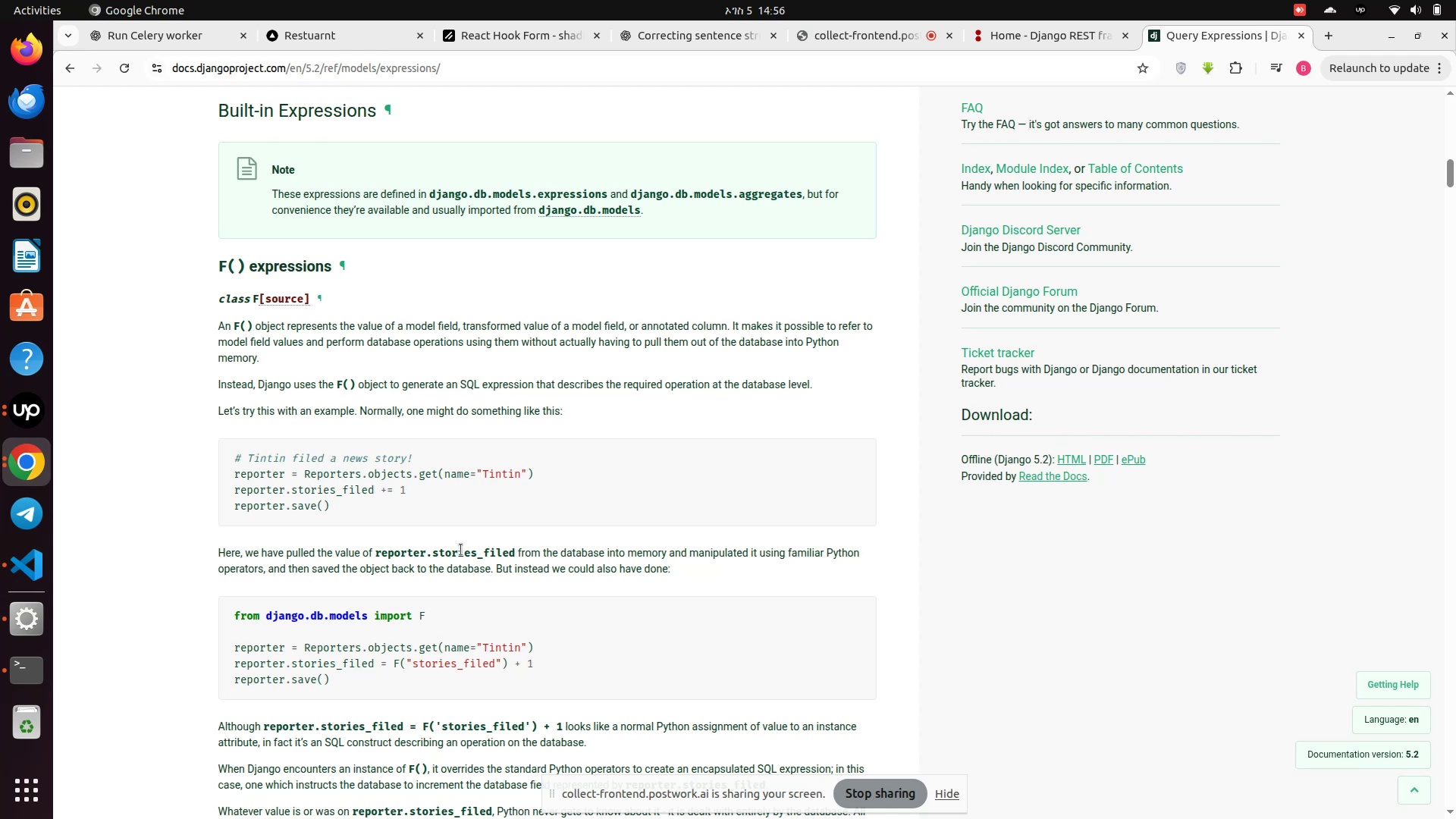 
wait(39.13)
 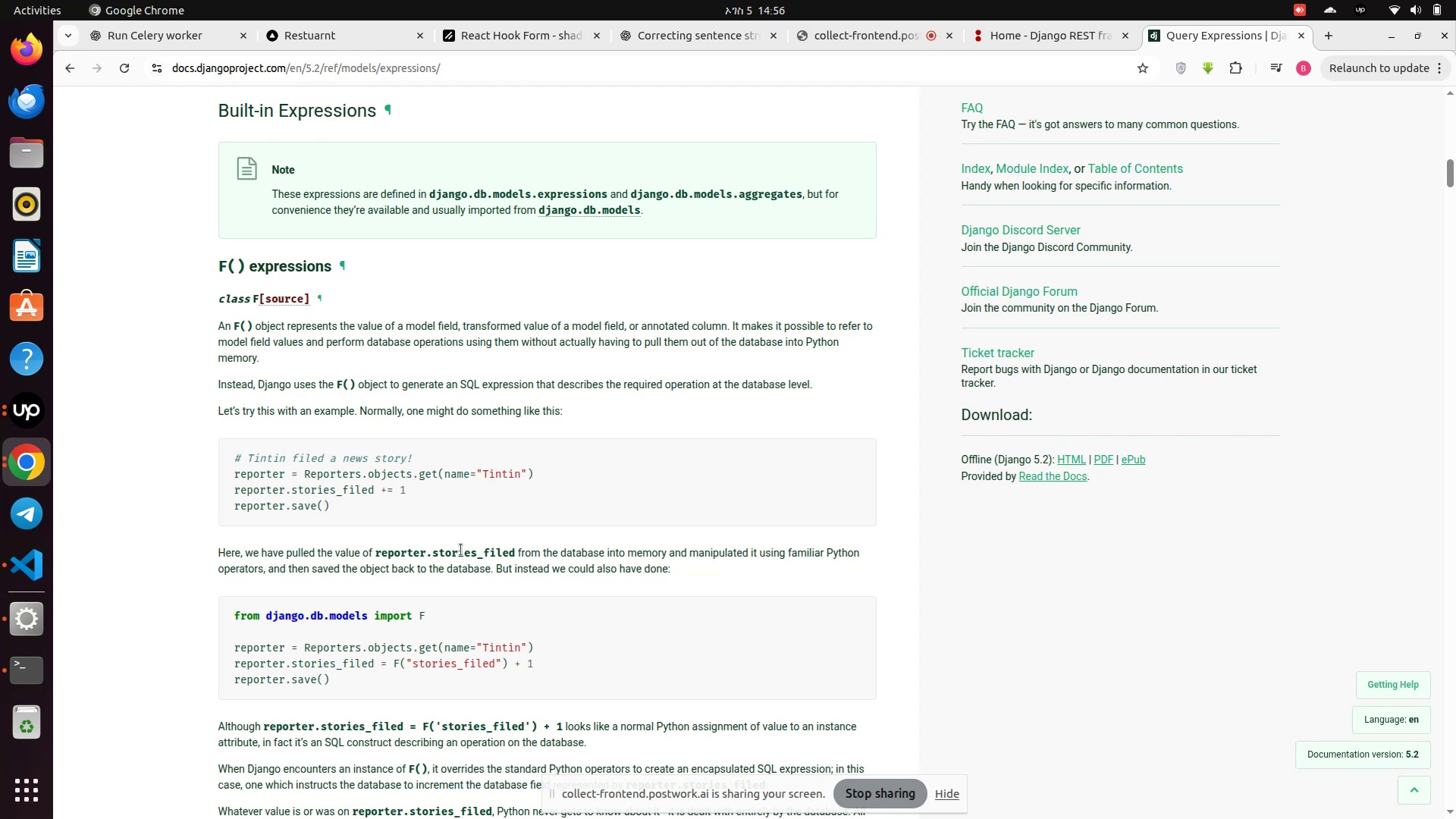 
scroll: coordinate [461, 550], scroll_direction: down, amount: 1.0
 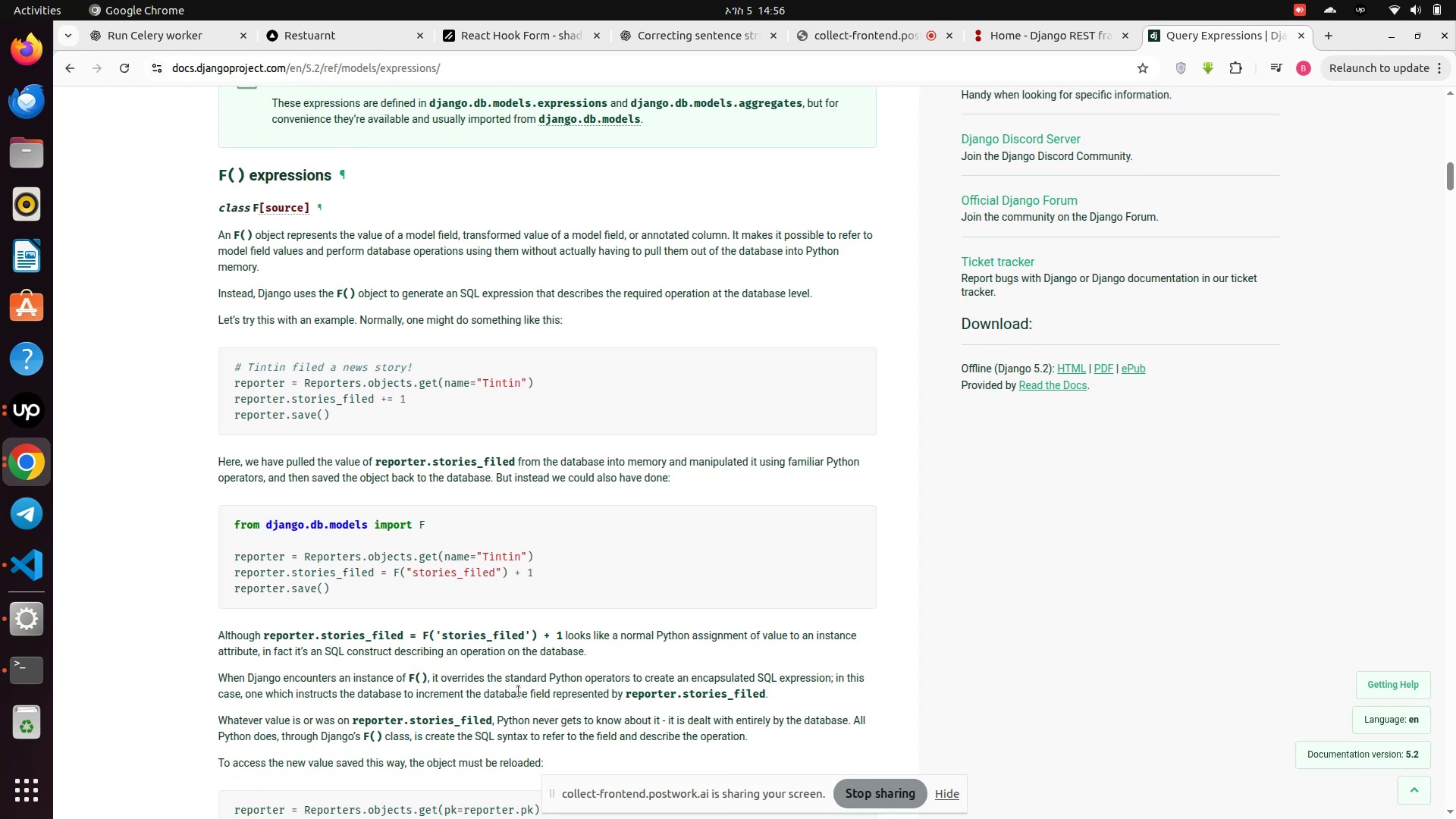 
wait(13.09)
 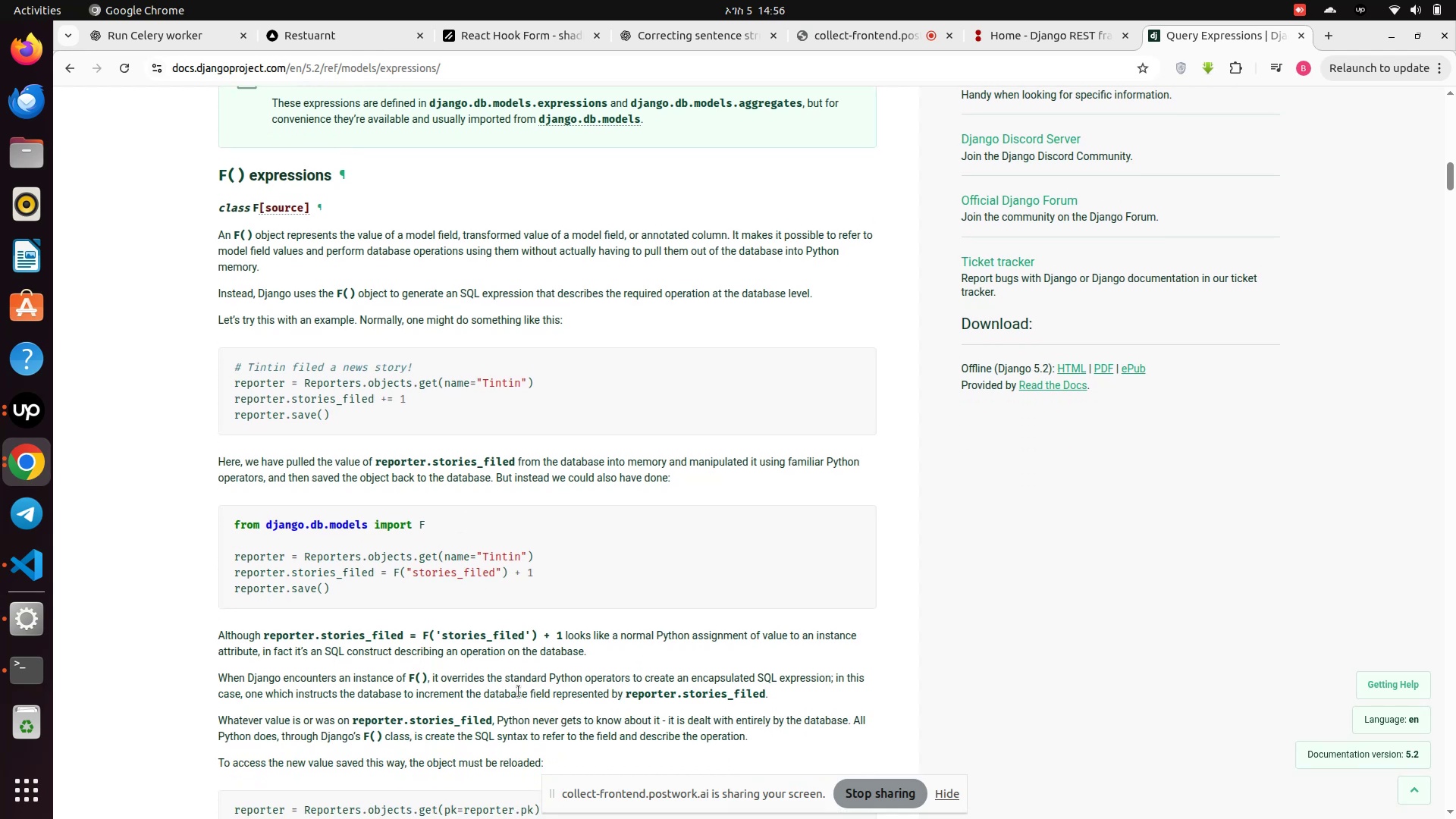 
scroll: coordinate [498, 694], scroll_direction: down, amount: 4.0
 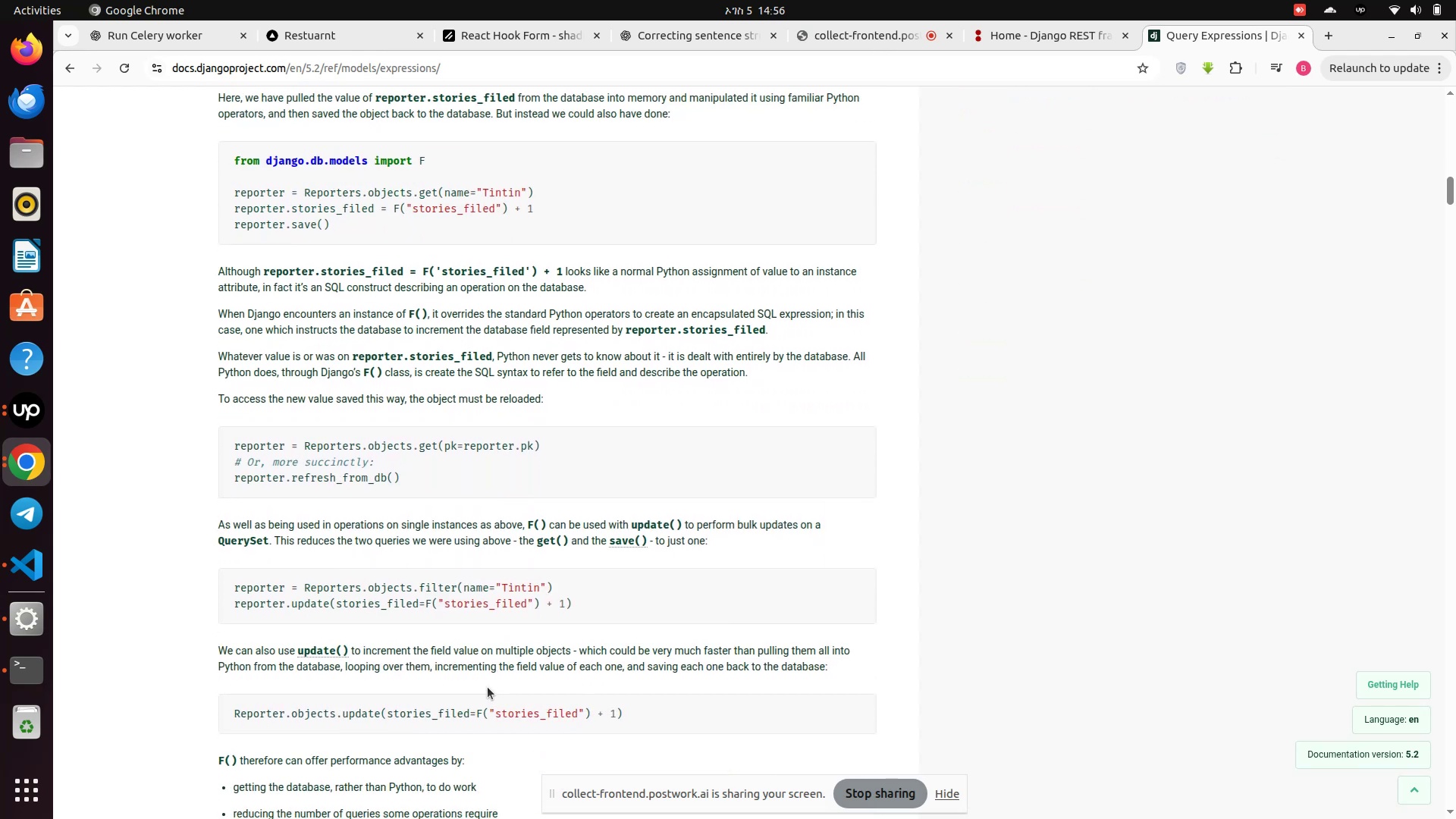 
wait(6.26)
 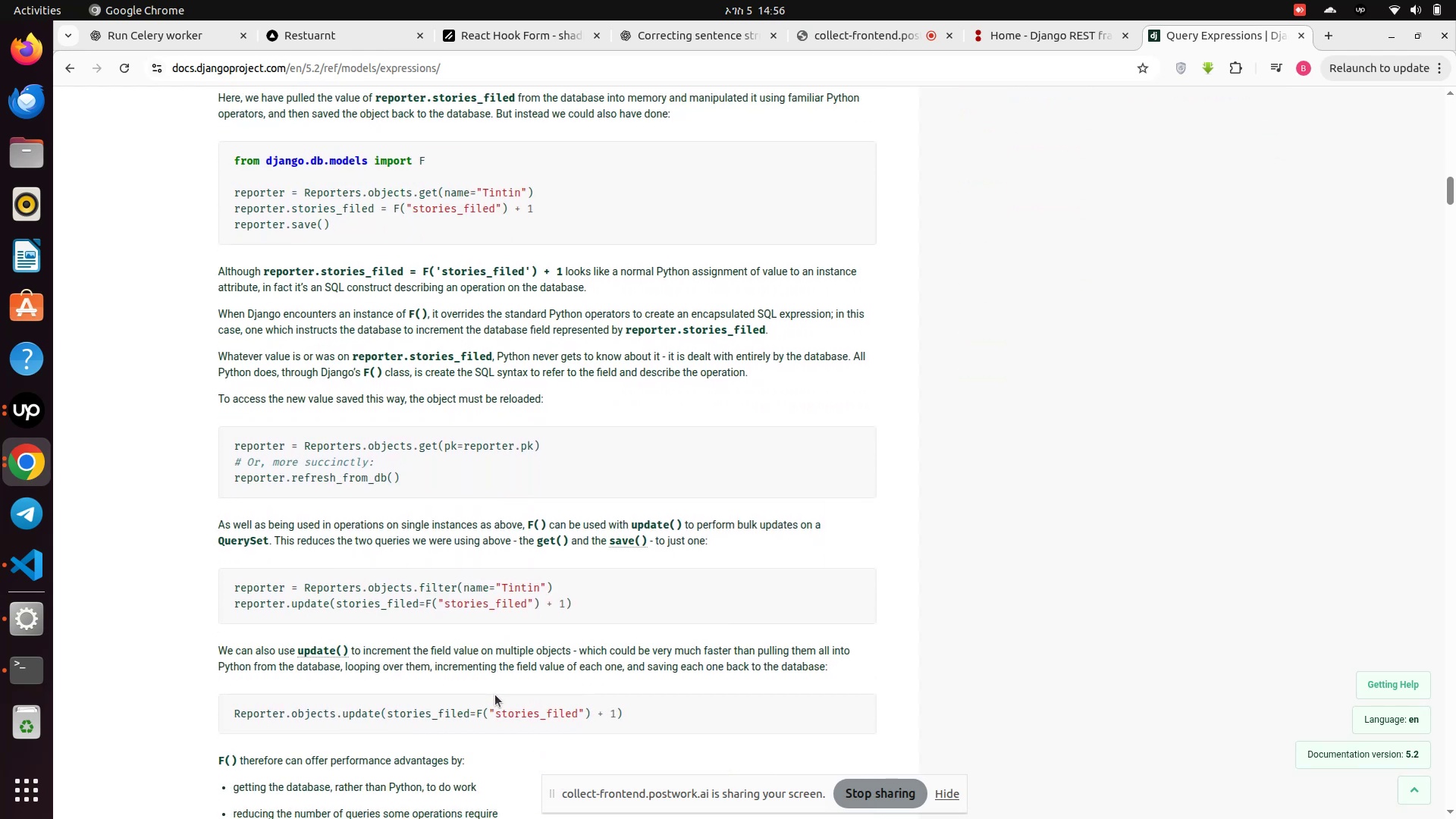 
scroll: coordinate [488, 687], scroll_direction: down, amount: 2.0
 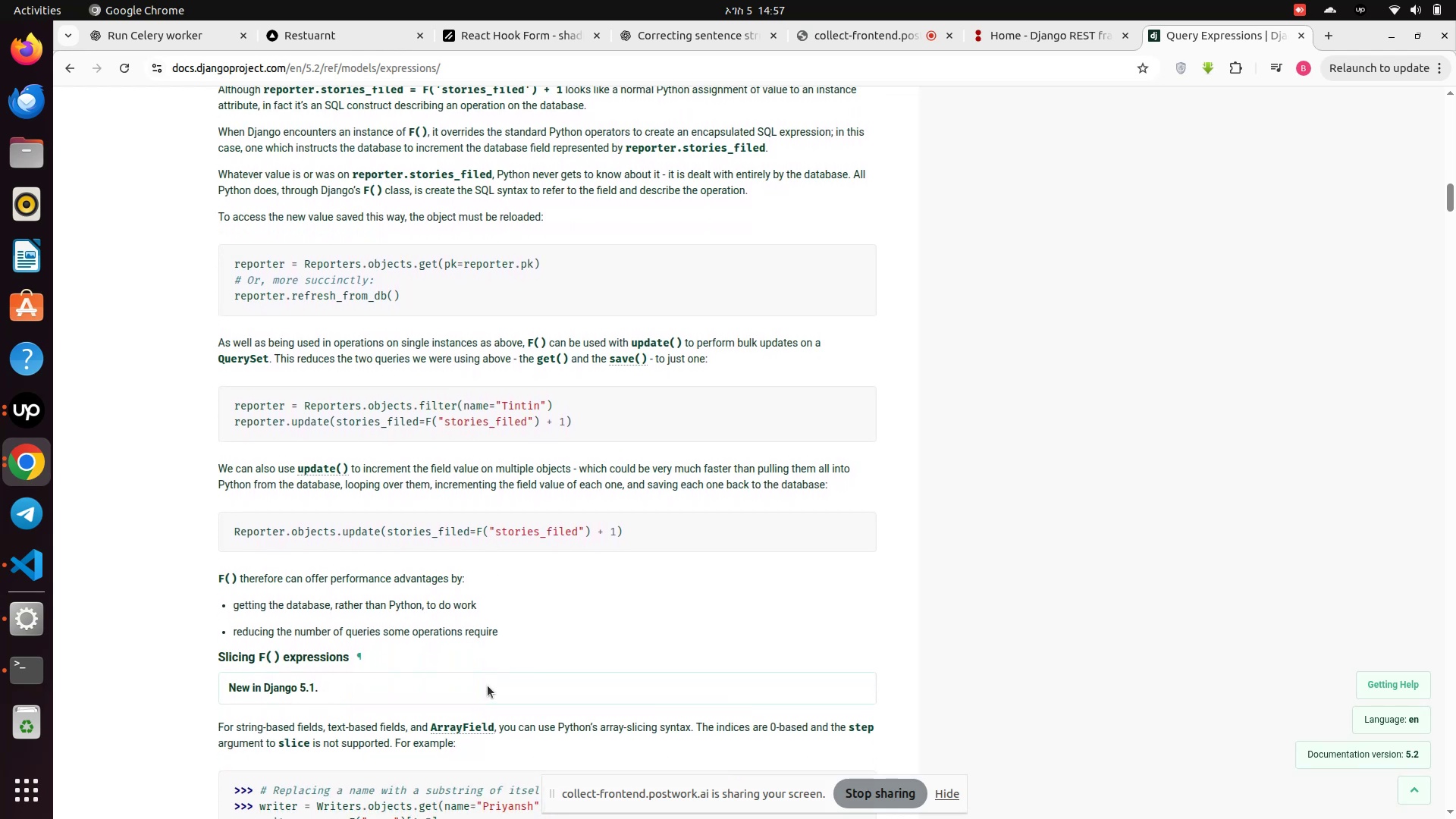 
wait(12.37)
 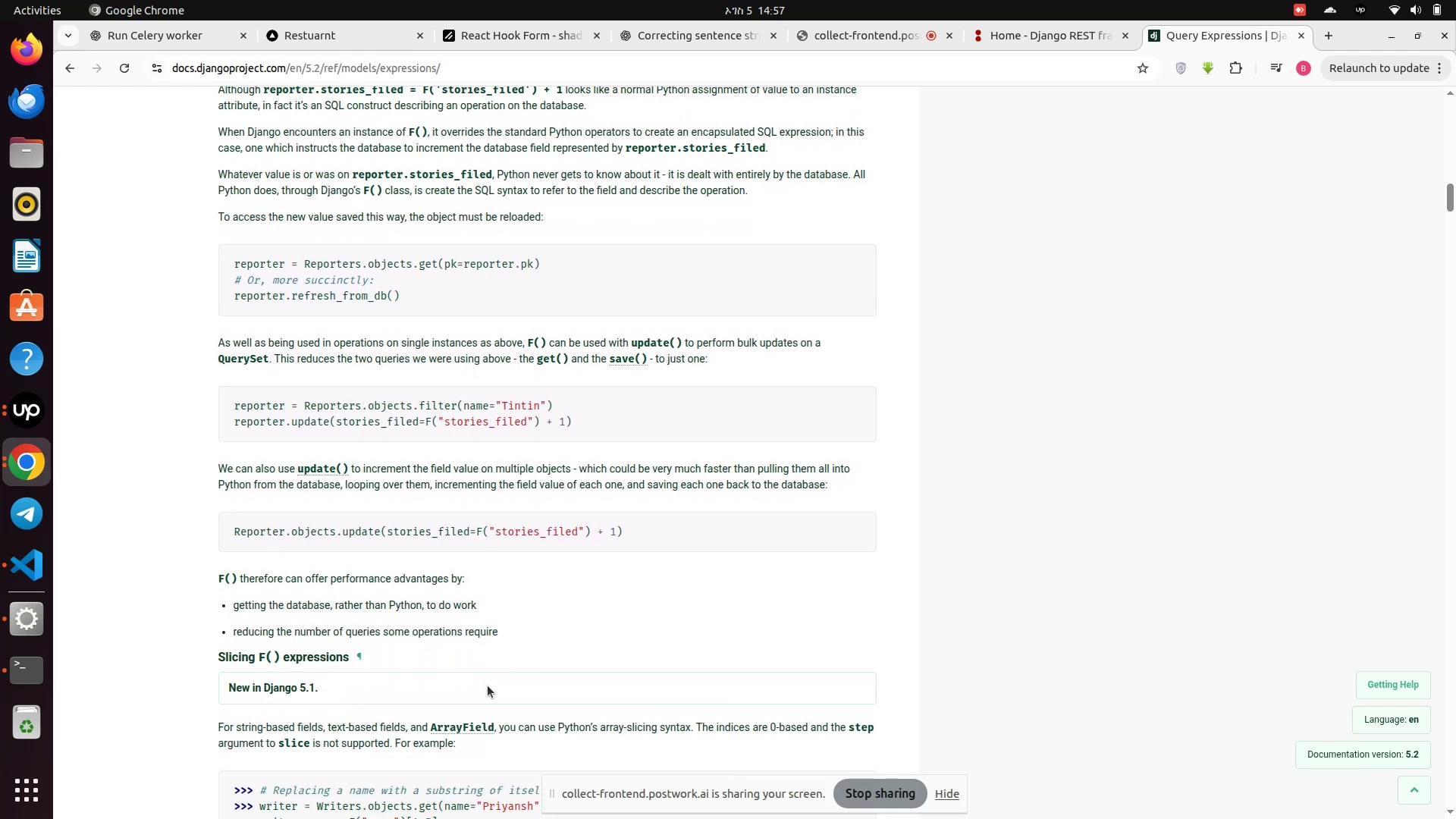 
scroll: coordinate [488, 686], scroll_direction: down, amount: 1.0
 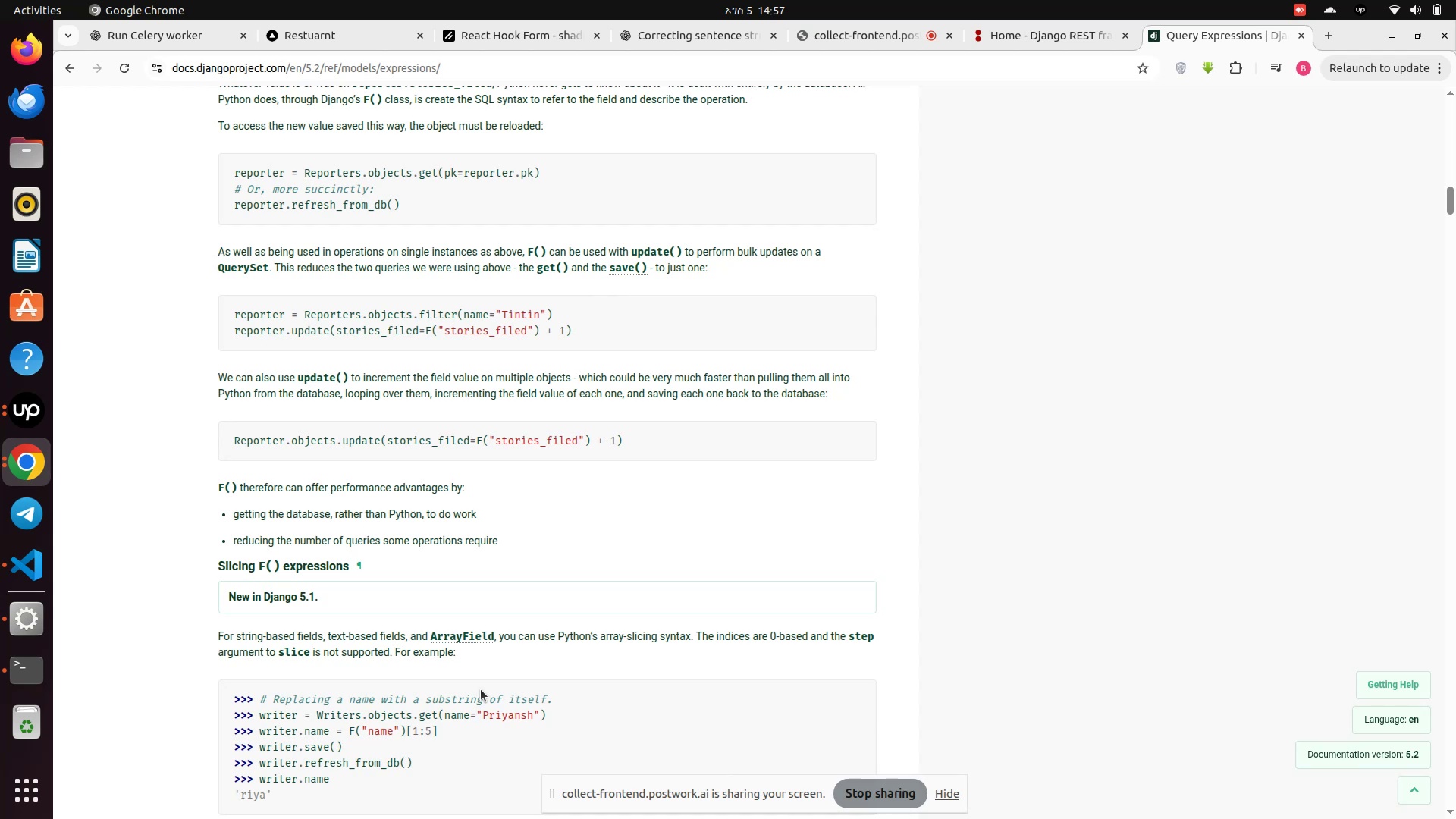 
wait(10.45)
 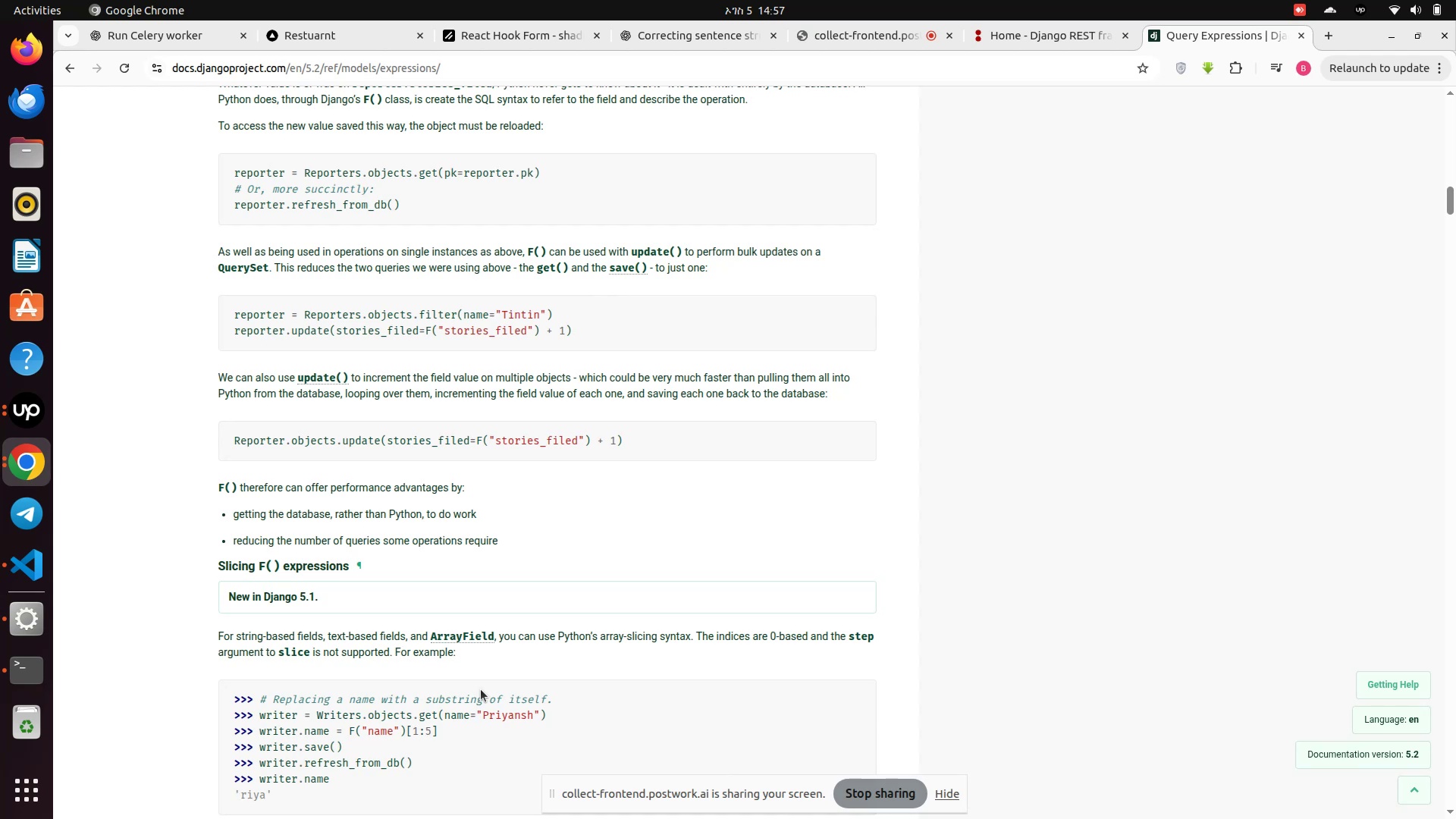 
scroll: coordinate [481, 689], scroll_direction: down, amount: 3.0
 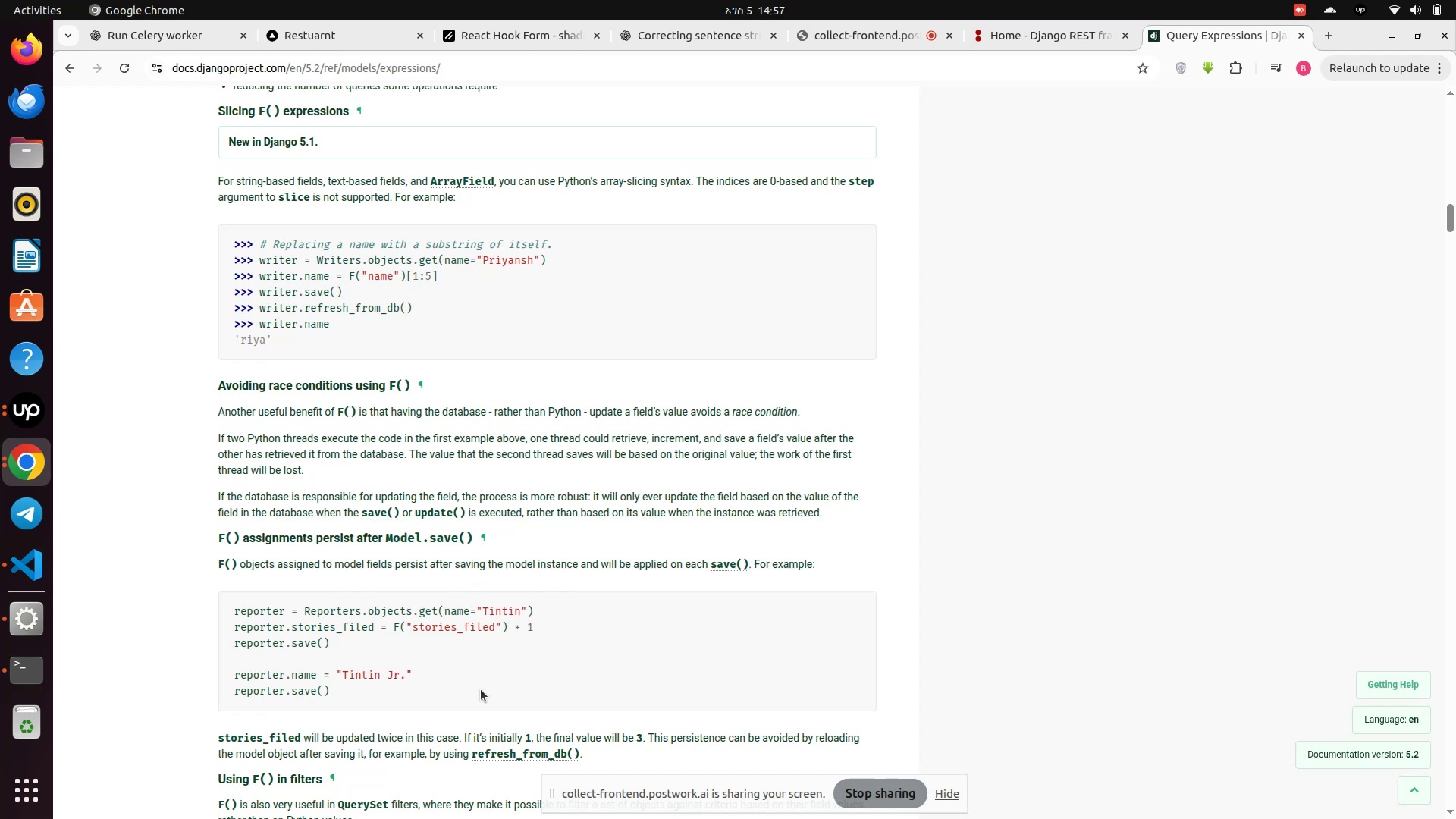 
wait(20.6)
 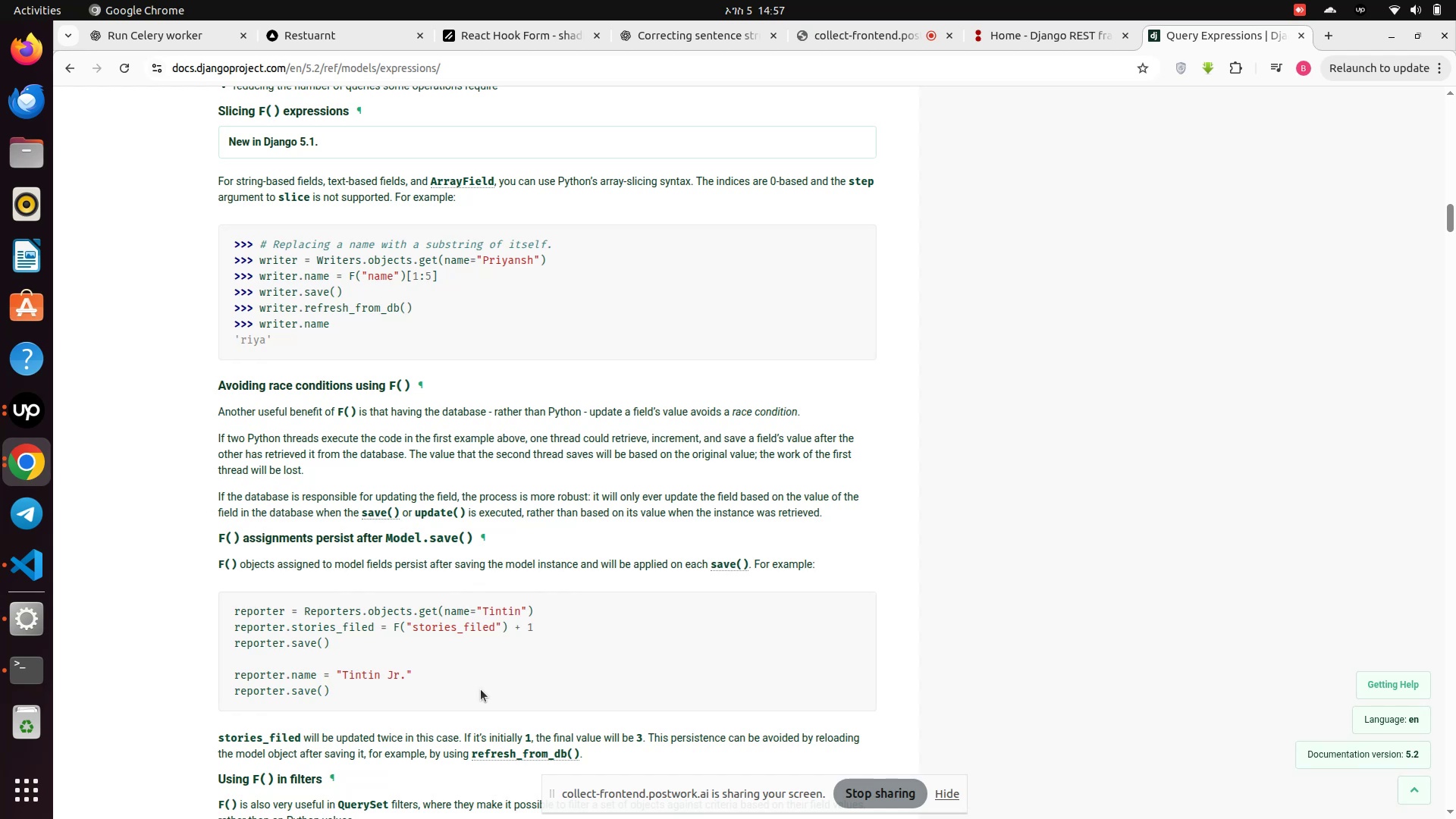 
scroll: coordinate [481, 689], scroll_direction: down, amount: 2.0
 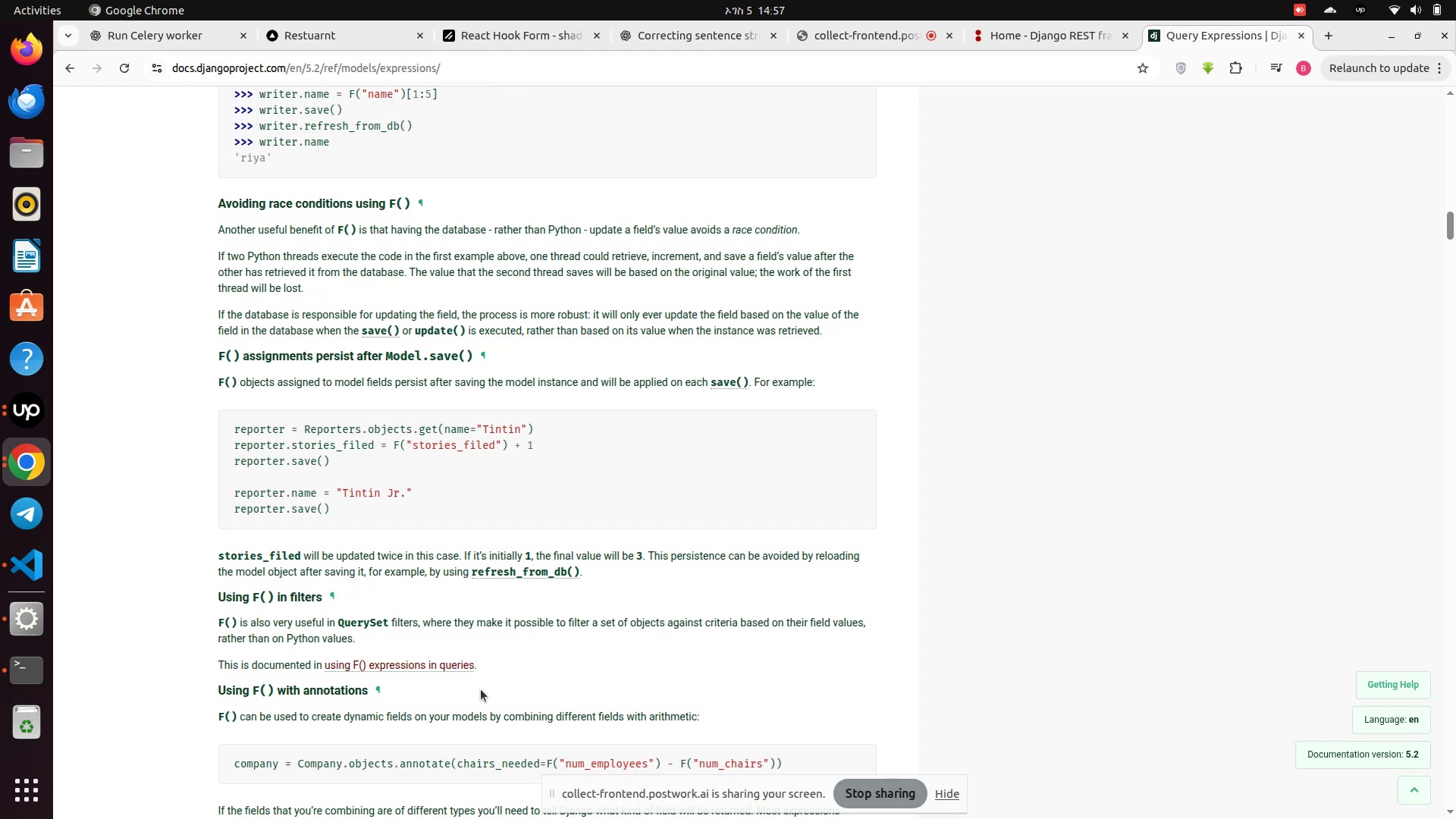 
wait(11.56)
 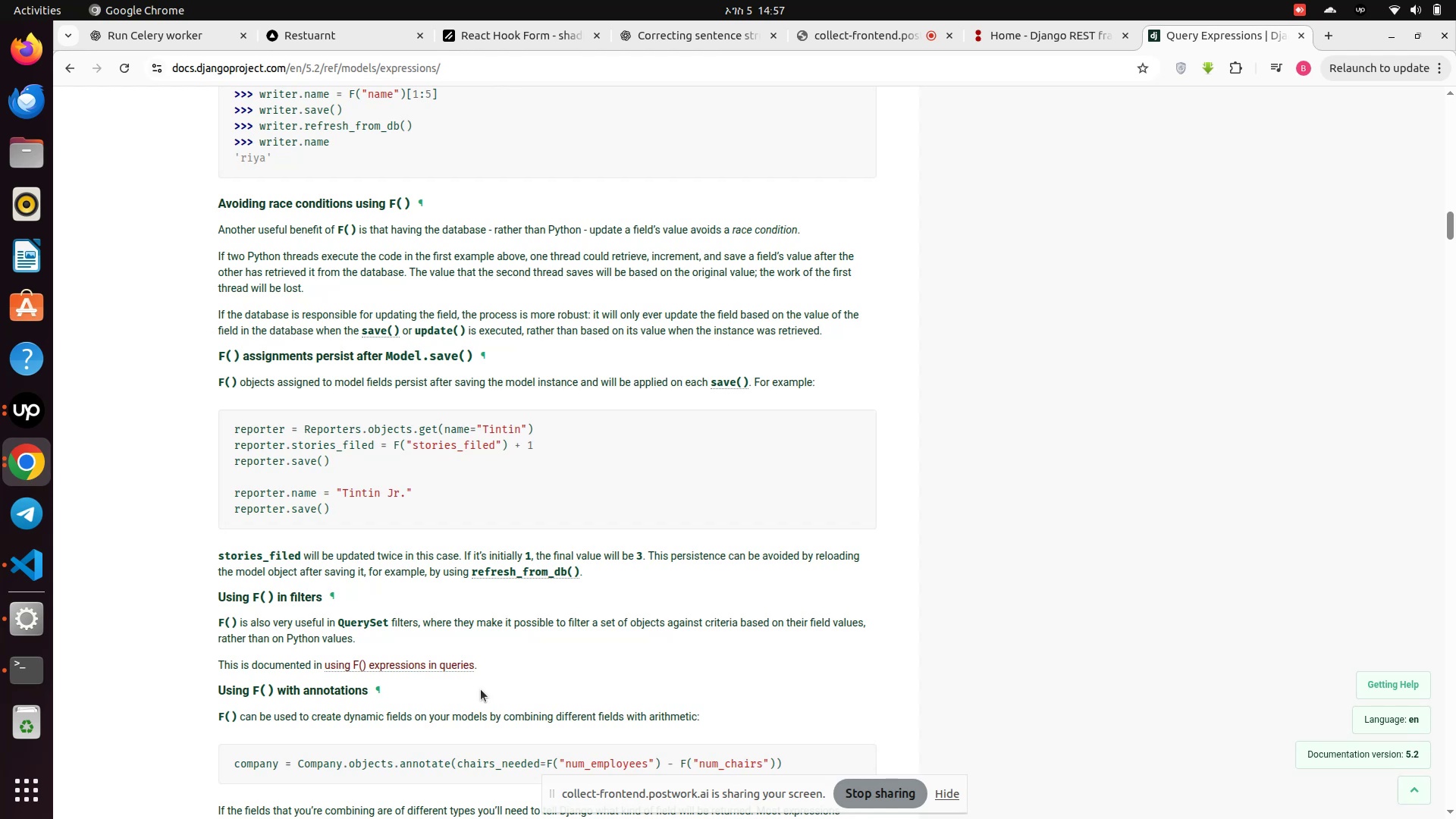 
scroll: coordinate [481, 689], scroll_direction: down, amount: 1.0
 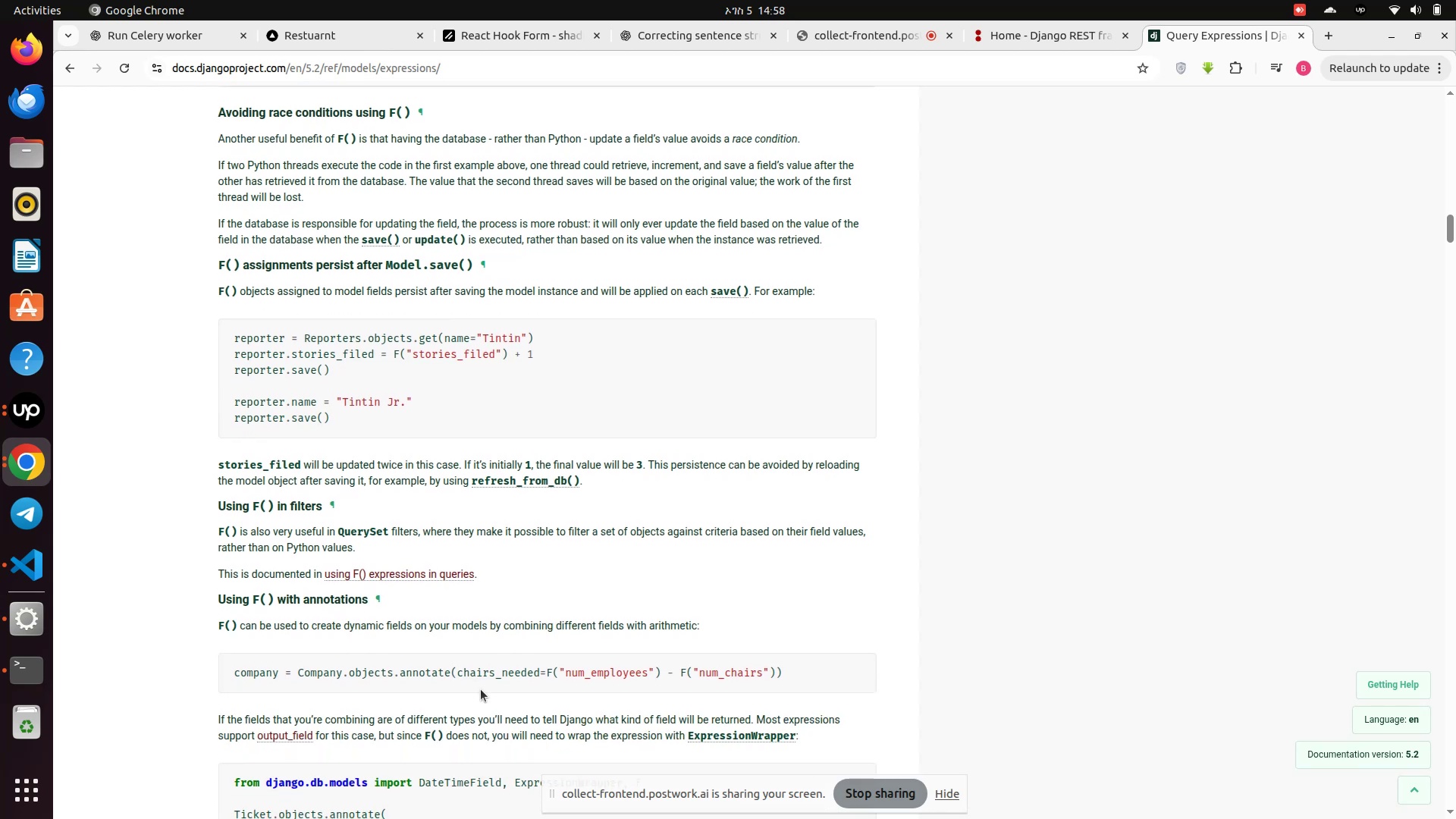 
wait(10.98)
 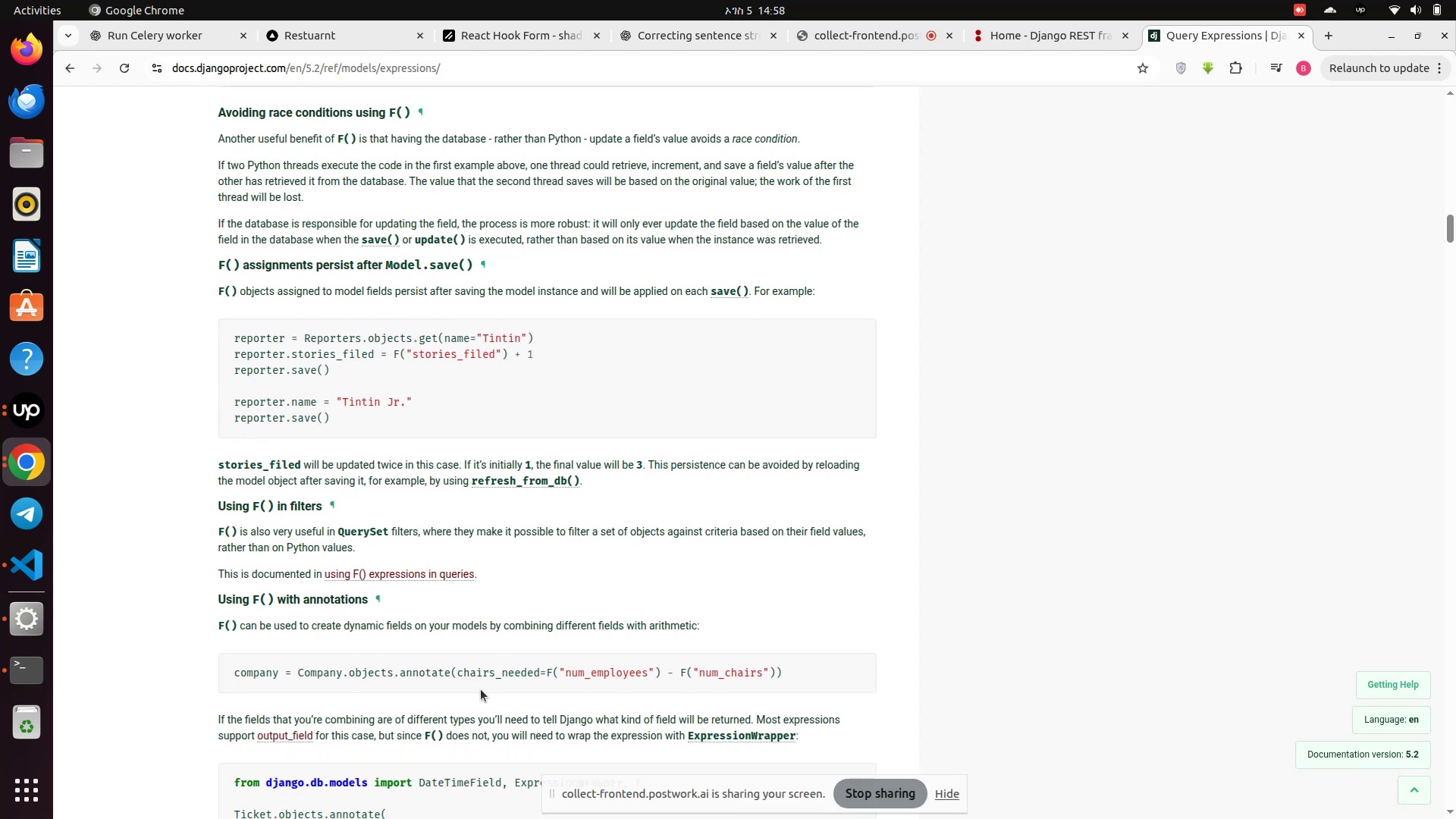 
scroll: coordinate [466, 685], scroll_direction: down, amount: 12.0
 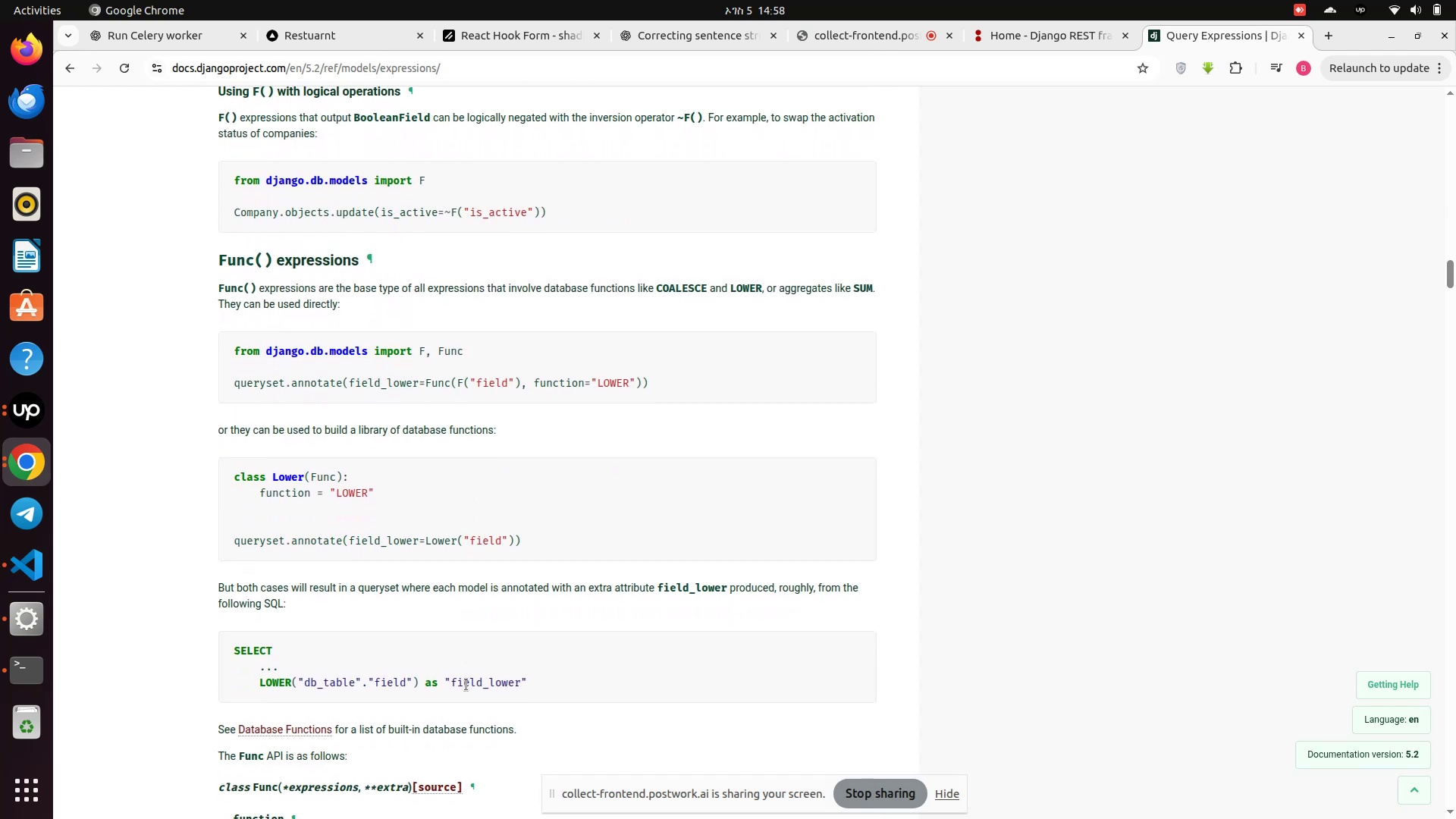 
scroll: coordinate [466, 685], scroll_direction: up, amount: 3.0
 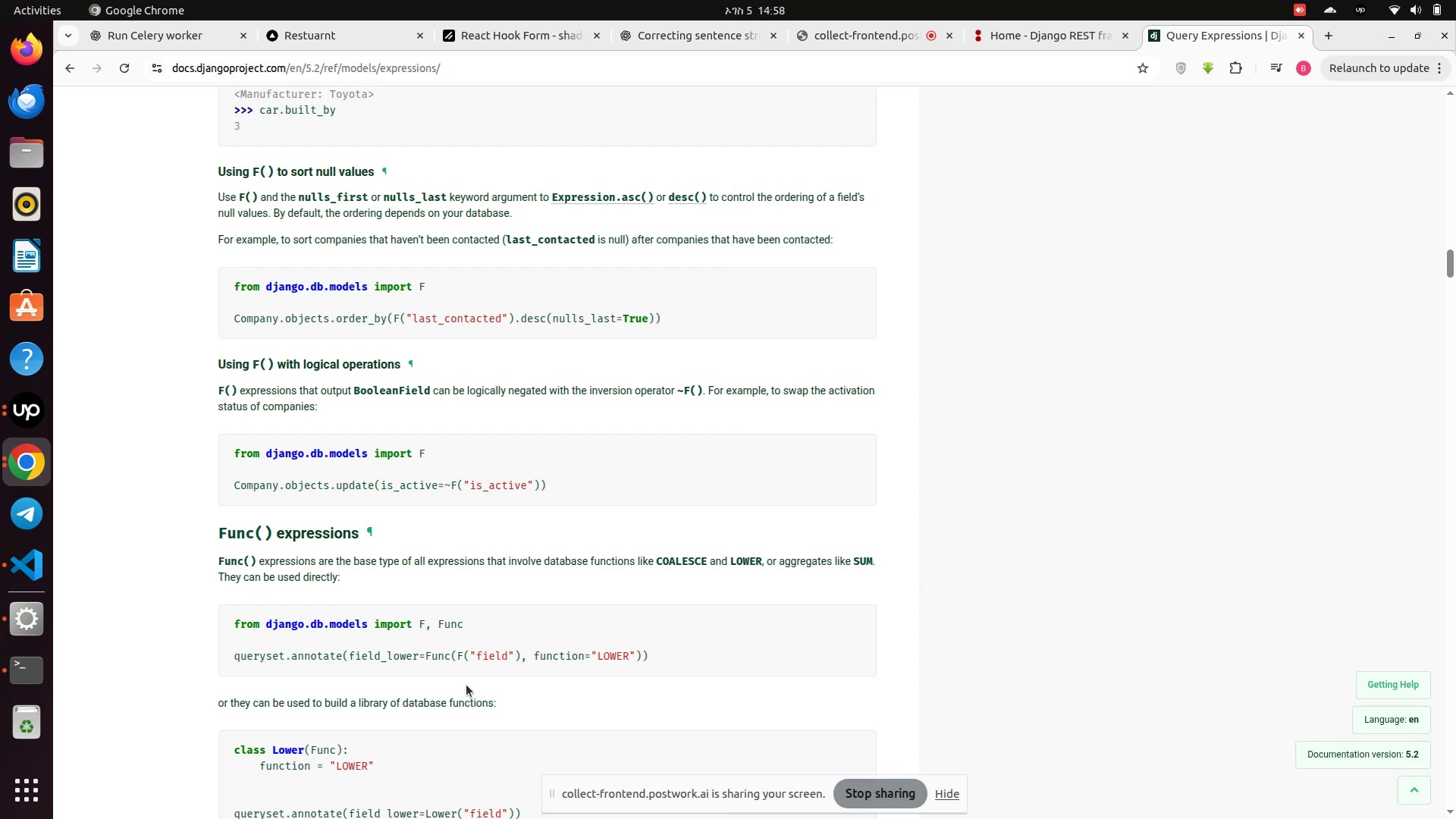 
wait(7.27)
 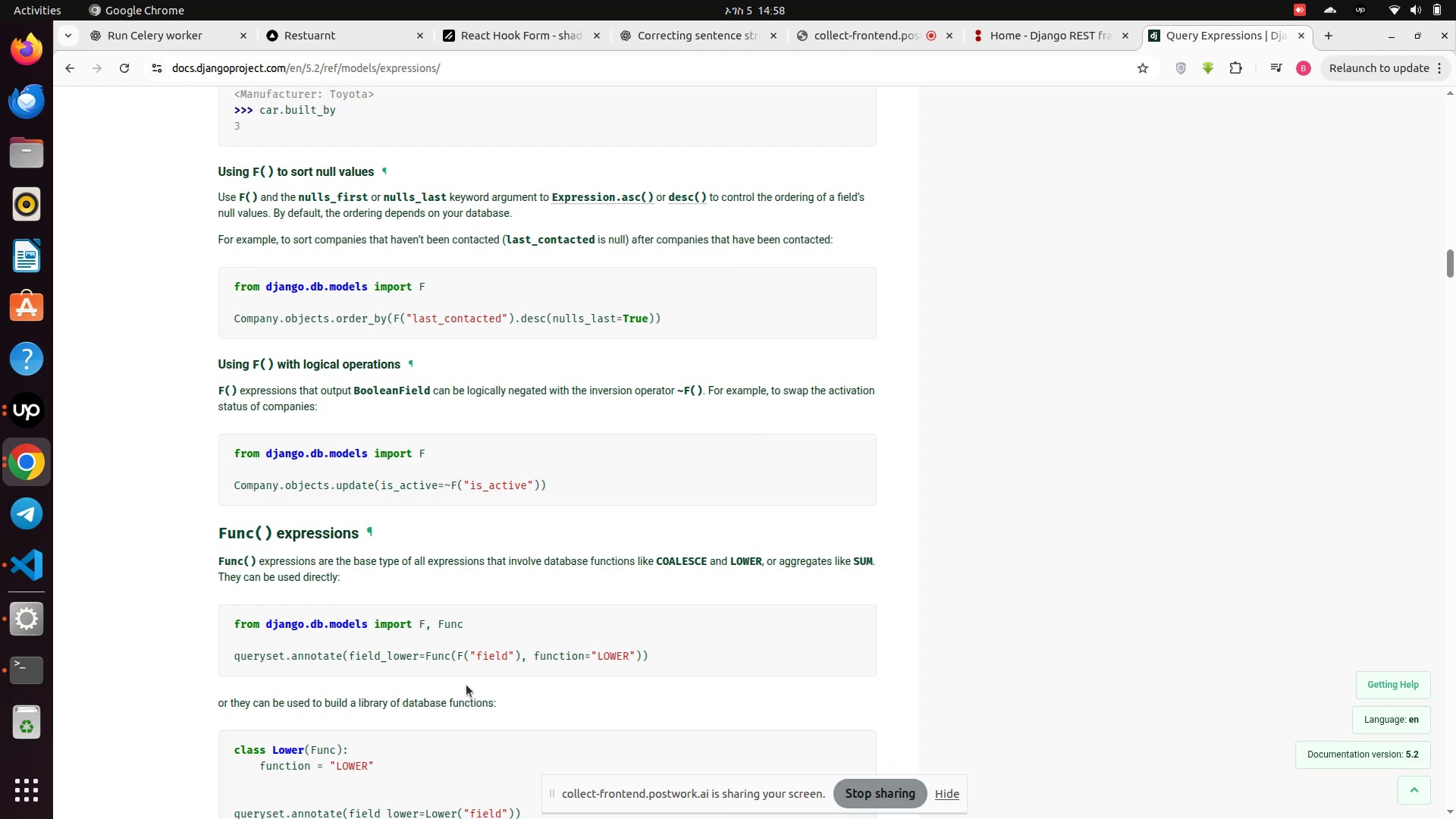 
scroll: coordinate [466, 685], scroll_direction: down, amount: 2.0
 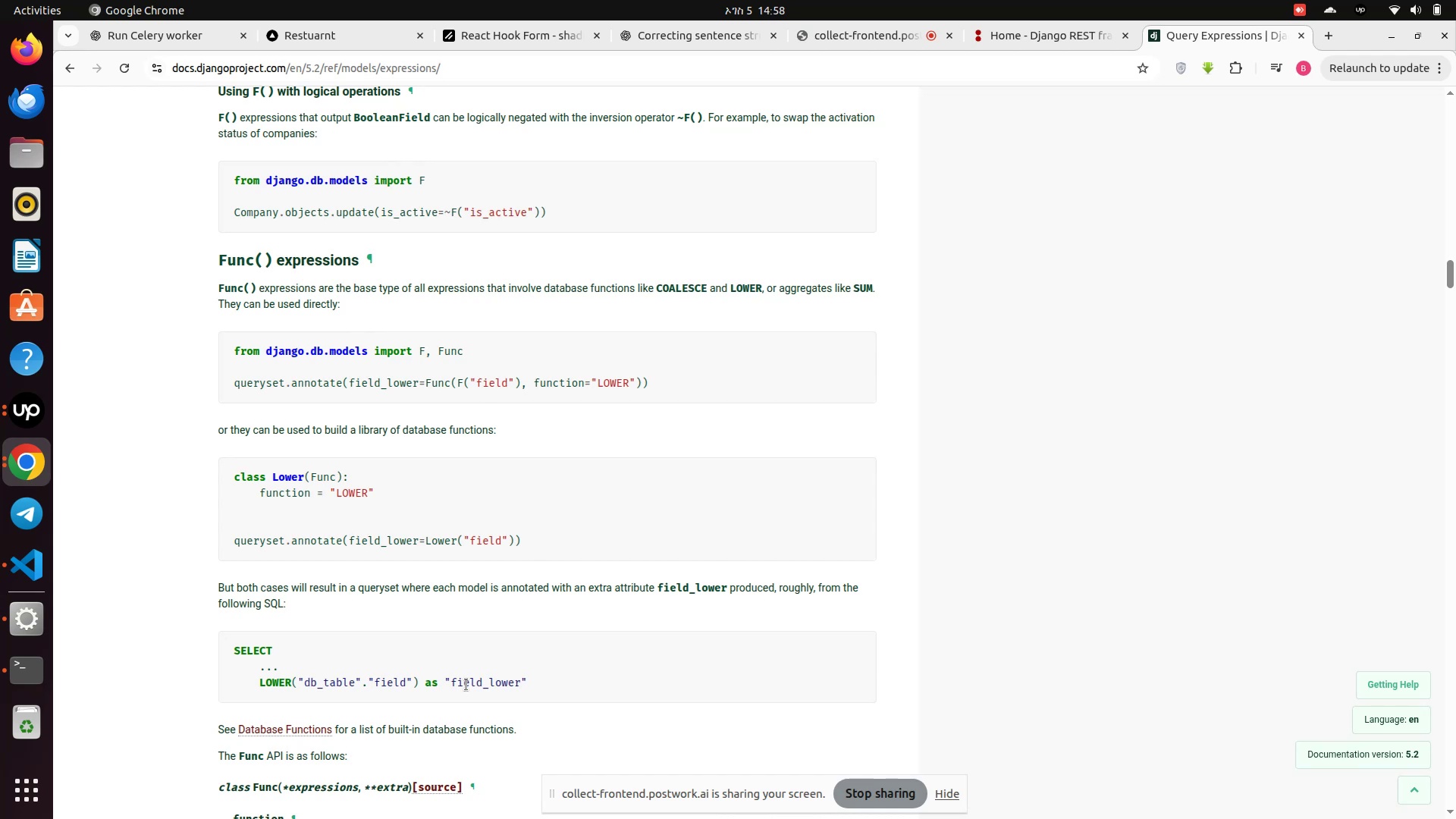 
wait(7.77)
 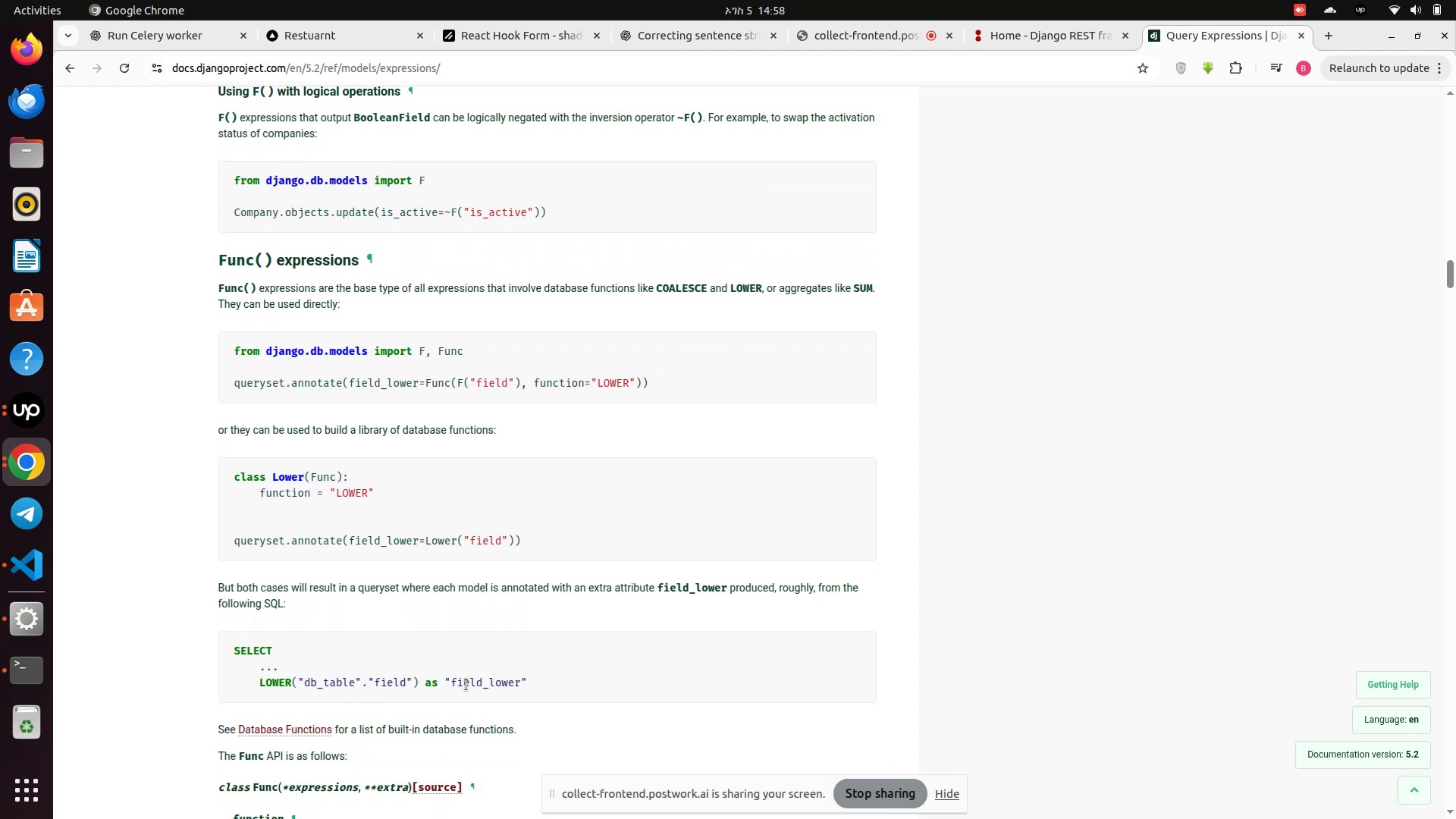 
scroll: coordinate [466, 685], scroll_direction: down, amount: 8.0
 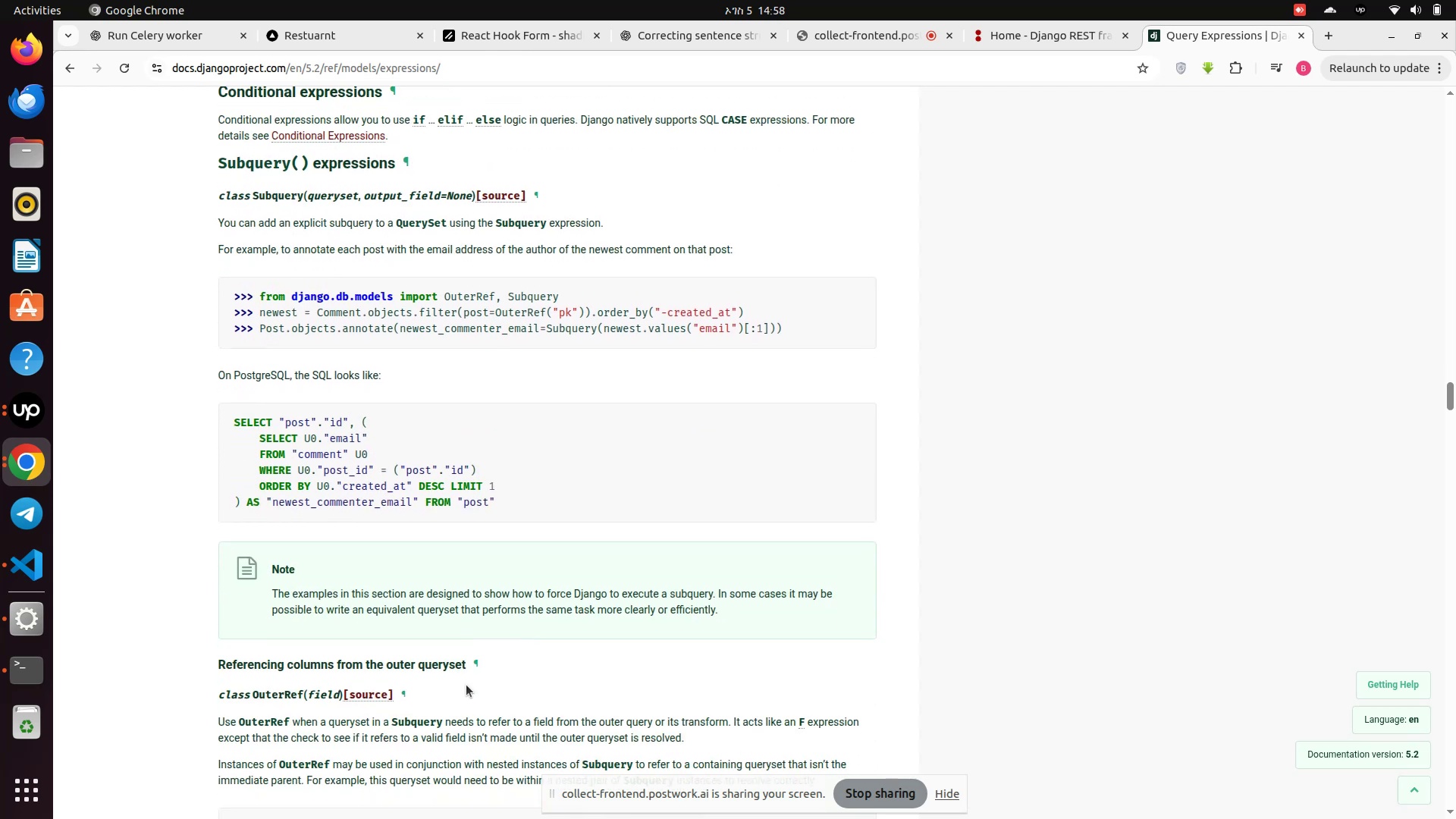 
wait(8.5)
 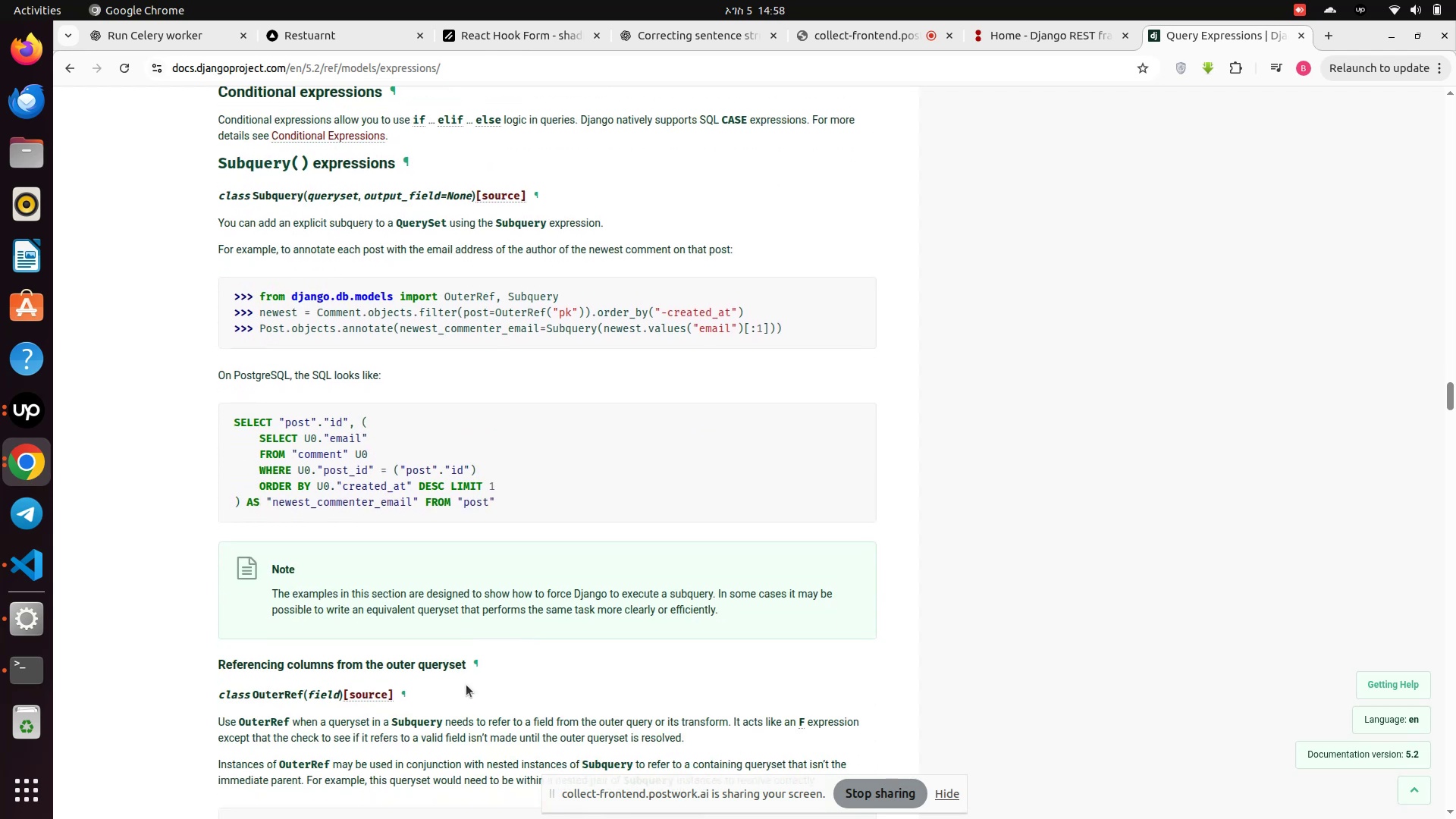 
scroll: coordinate [464, 688], scroll_direction: down, amount: 69.0
 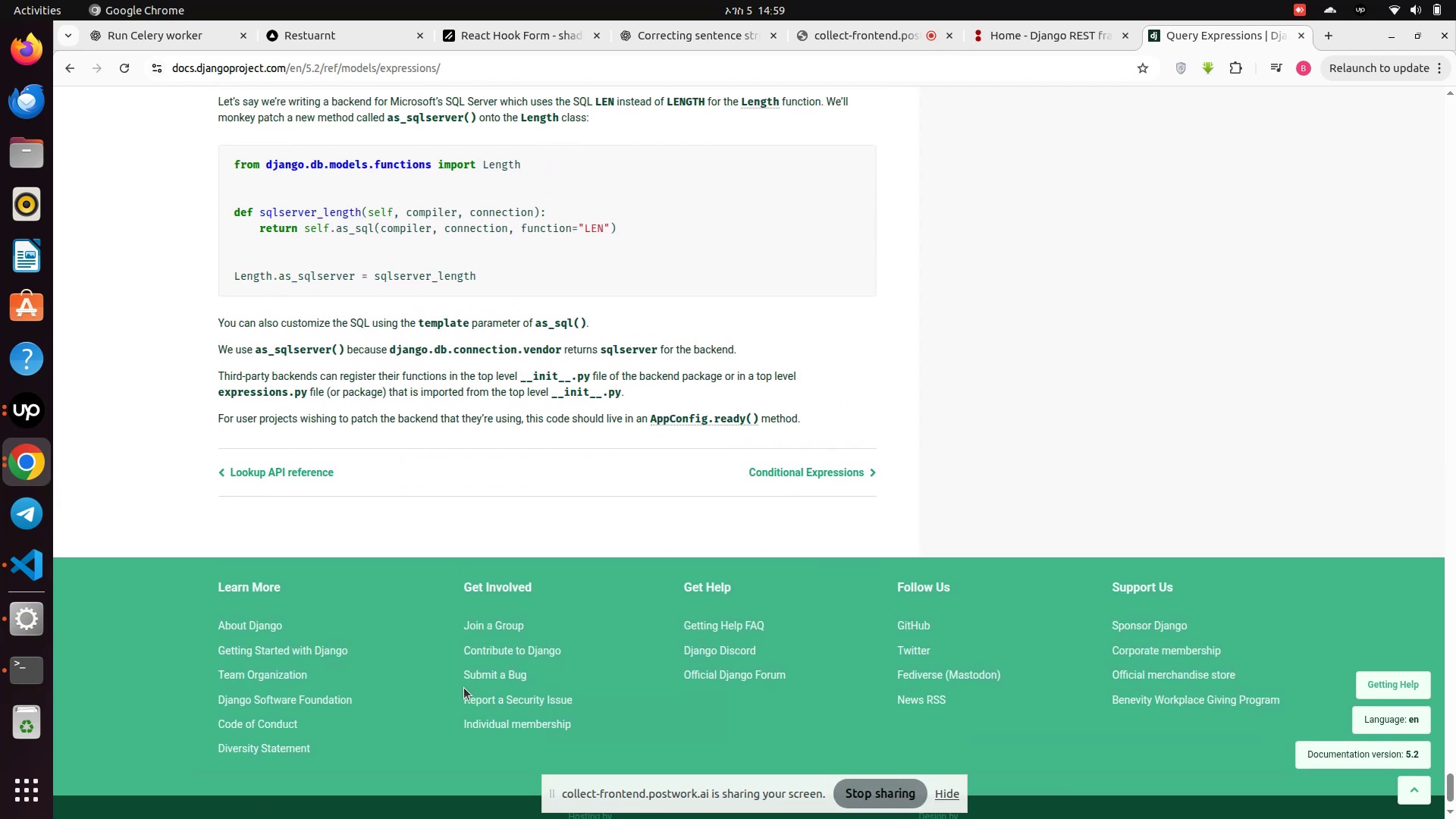 
scroll: coordinate [491, 661], scroll_direction: up, amount: 6.0
 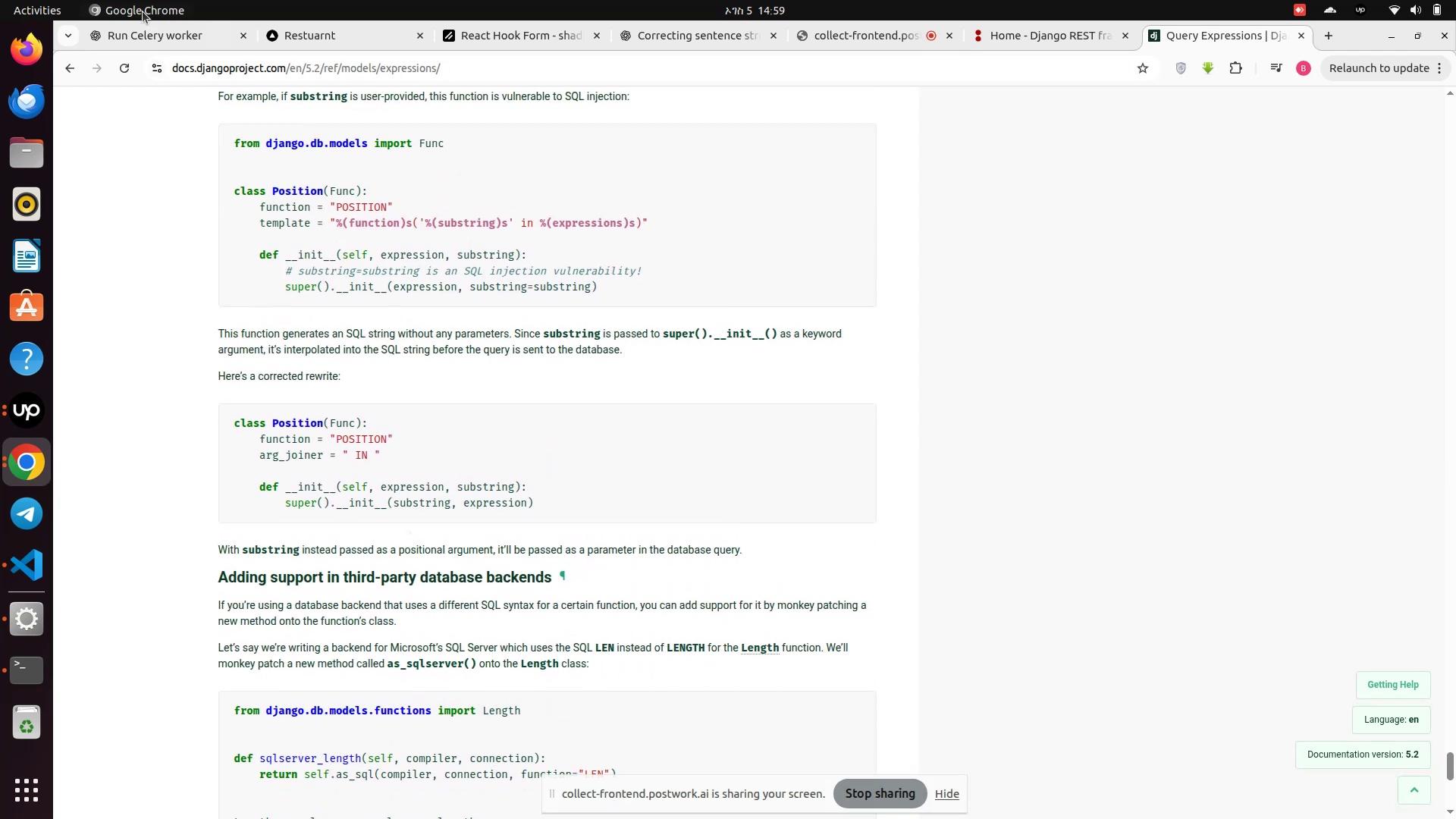 
left_click([136, 29])
 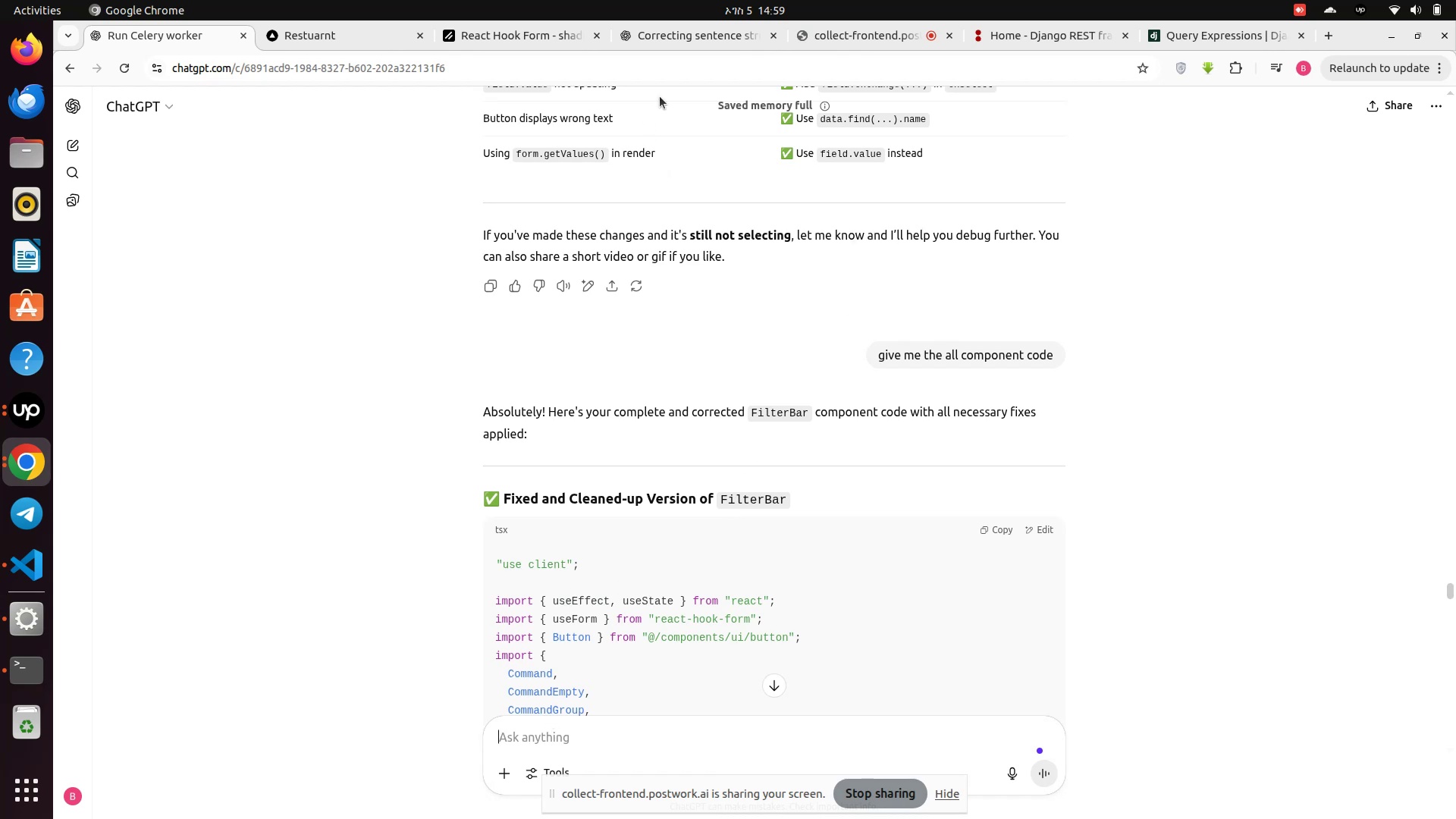 
wait(6.08)
 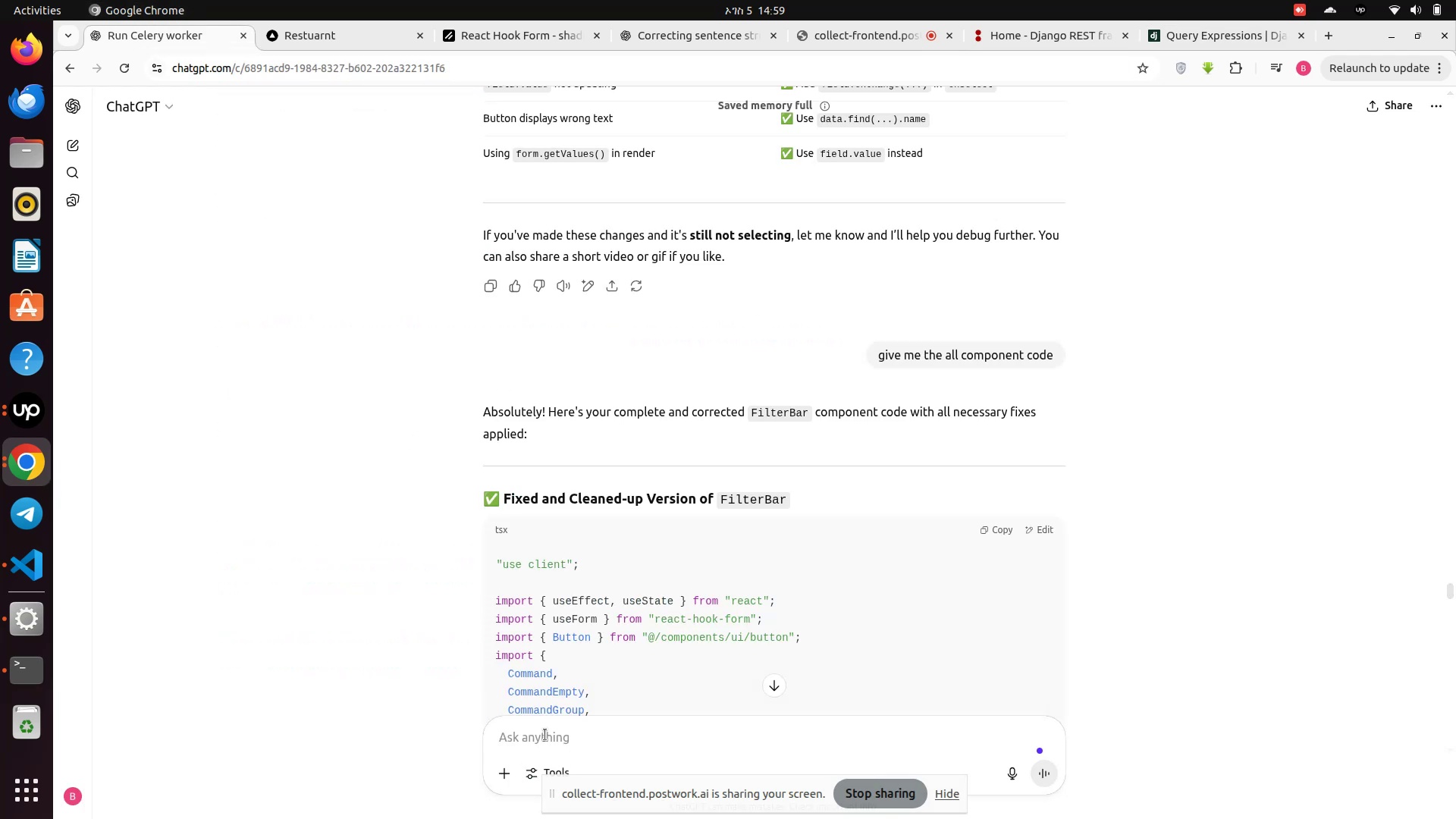 
left_click([1046, 32])
 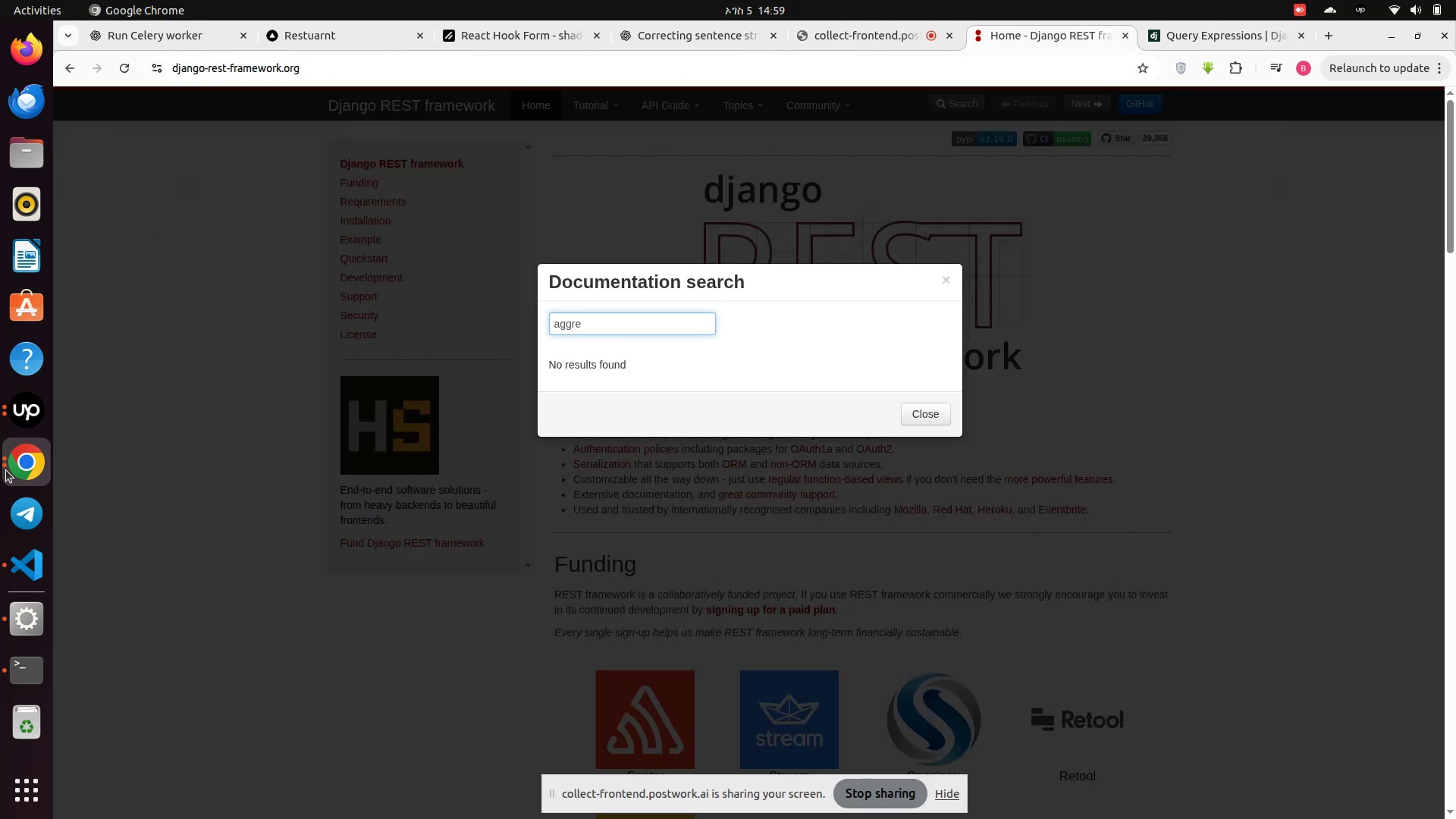 
left_click([27, 578])
 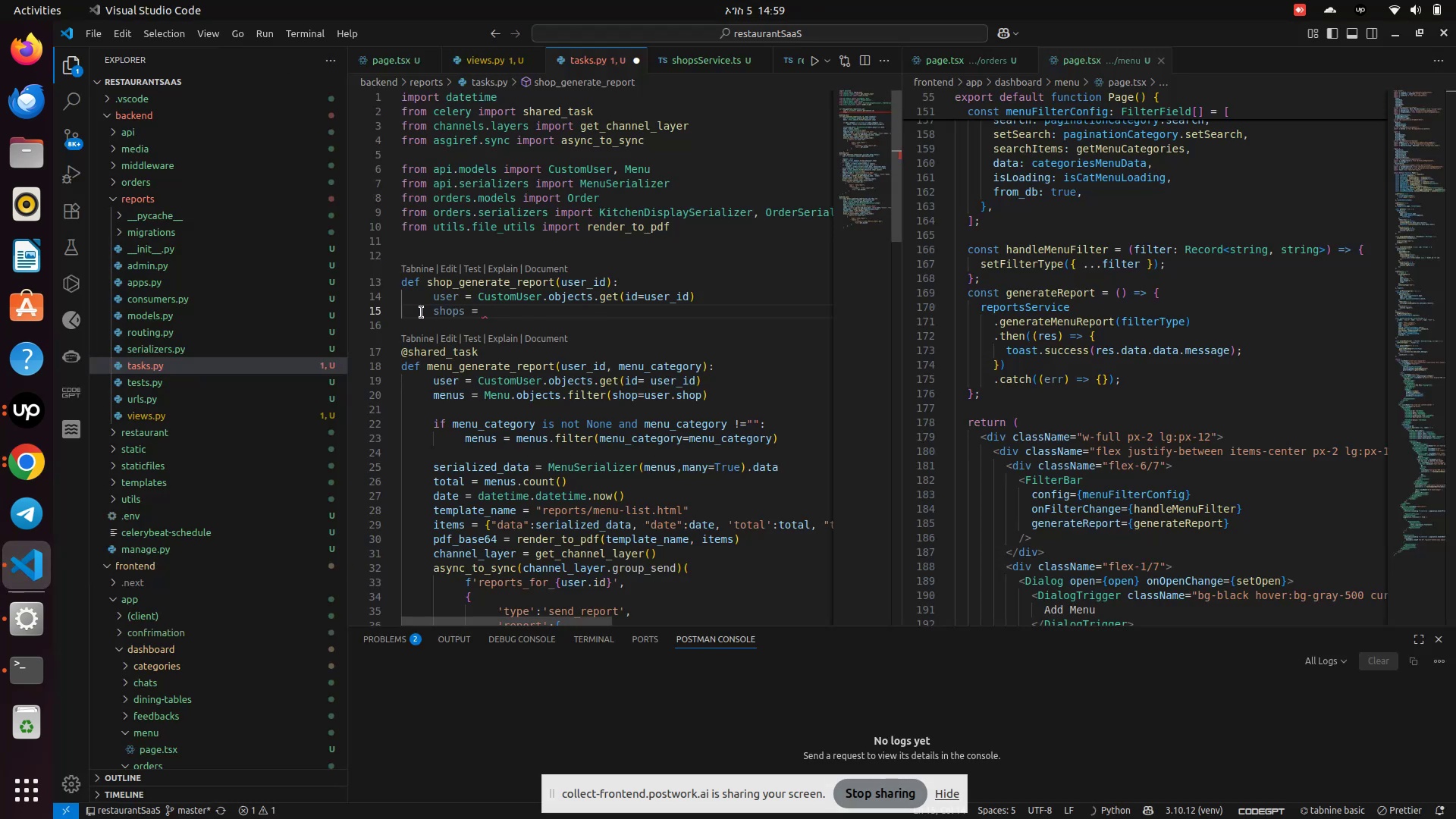 
left_click_drag(start_coordinate=[425, 303], to_coordinate=[710, 298])
 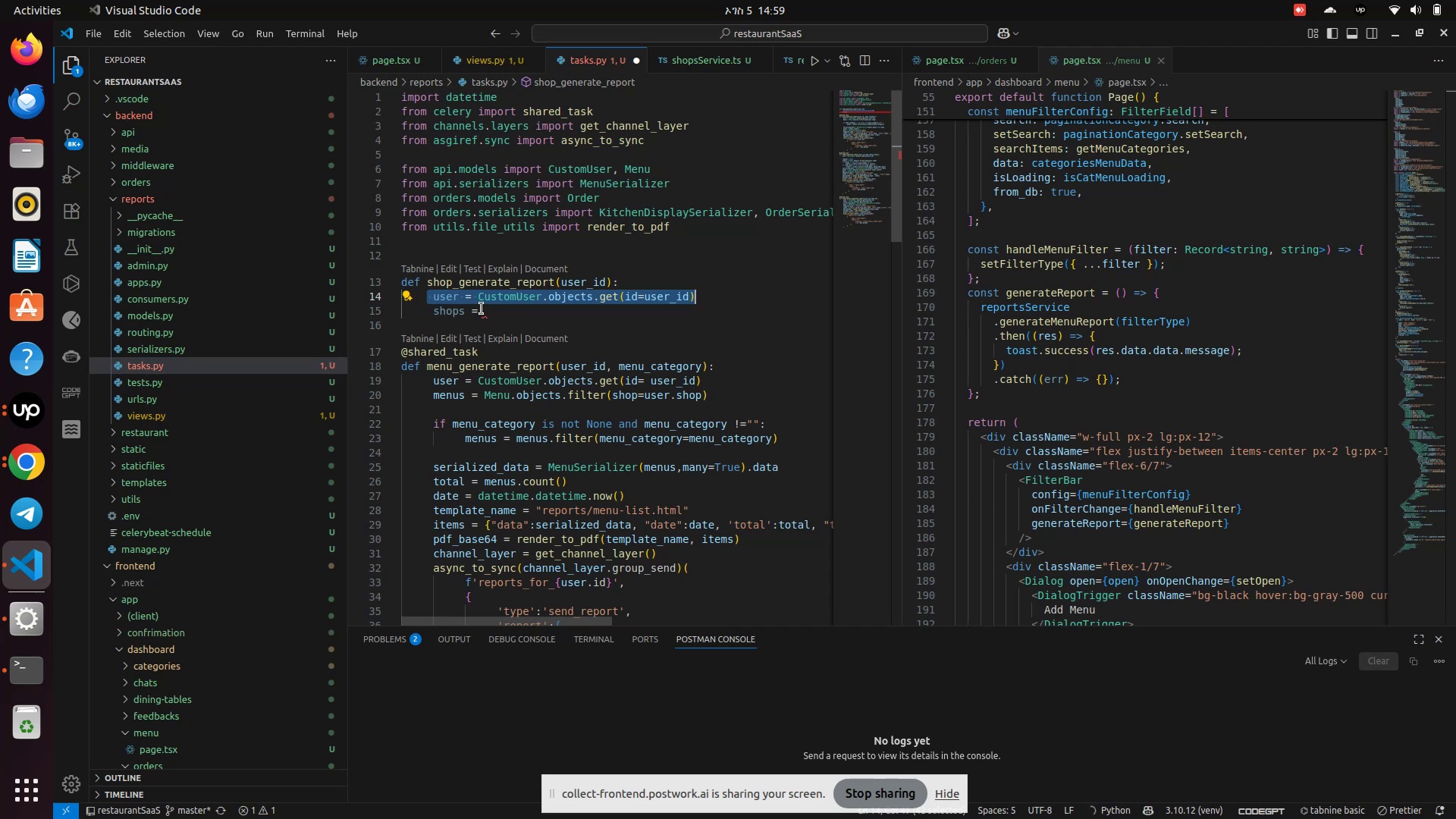 
left_click([482, 309])
 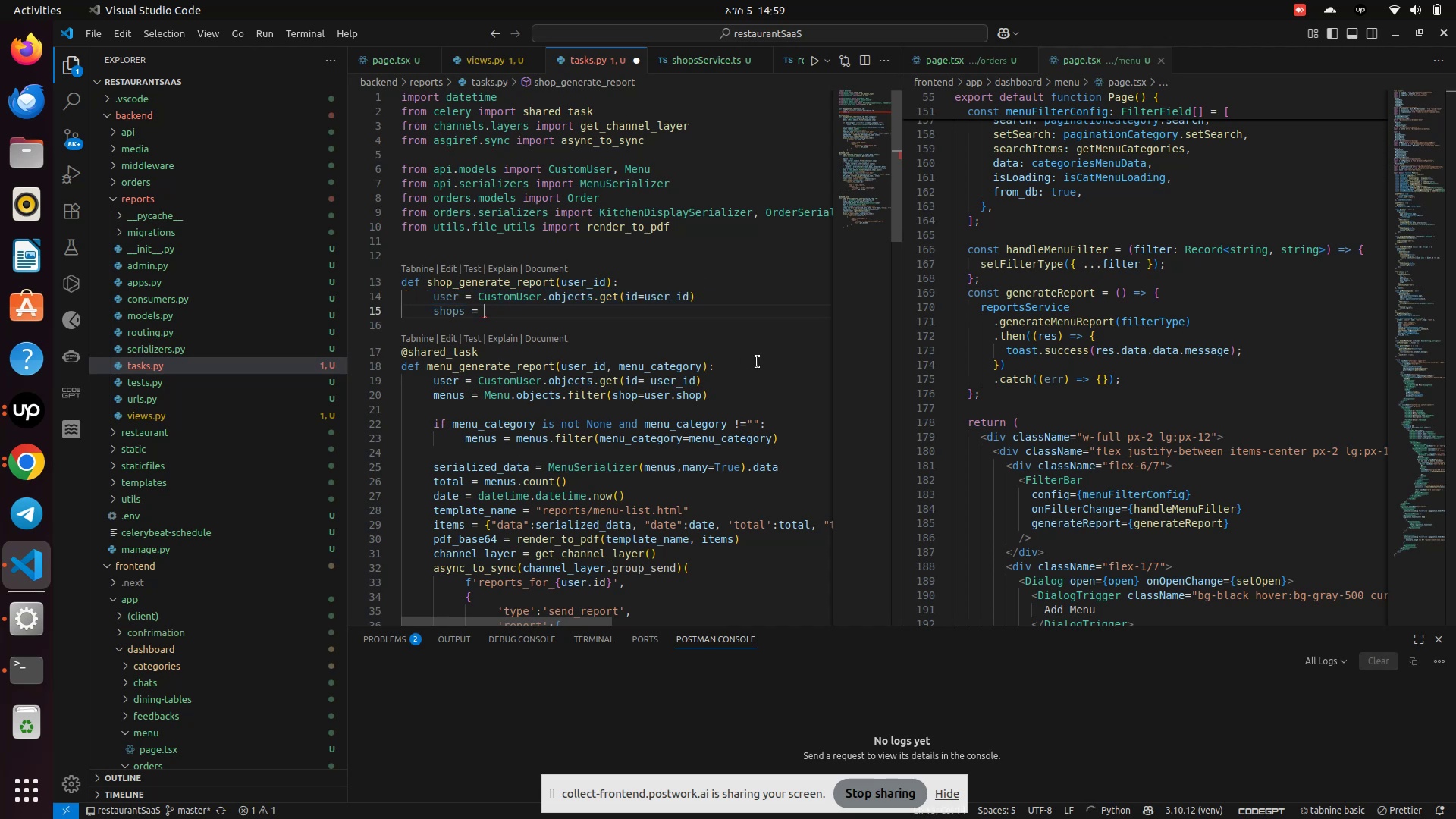 
type(Shop.objects.filter(o)
 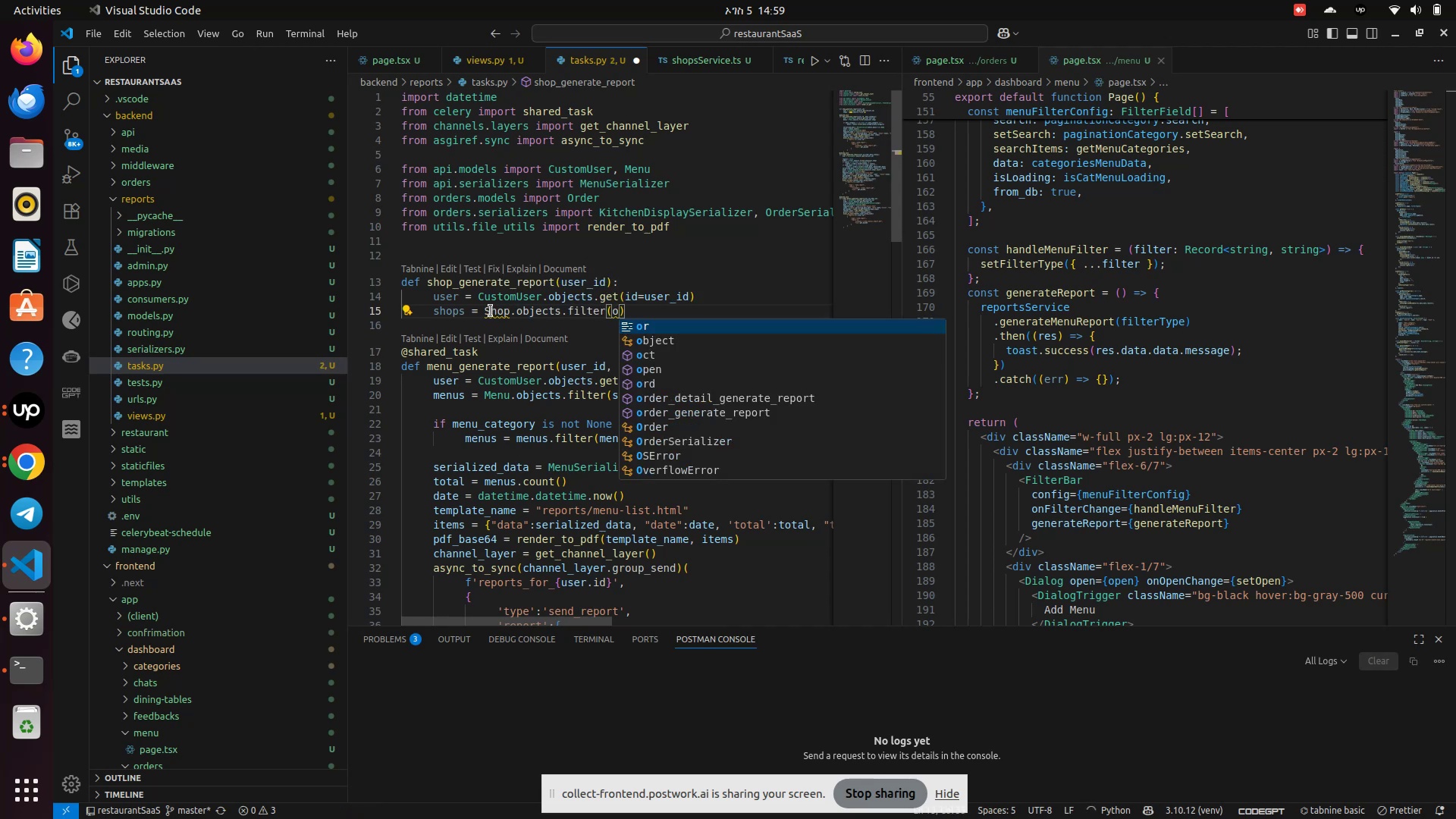 
wait(6.39)
 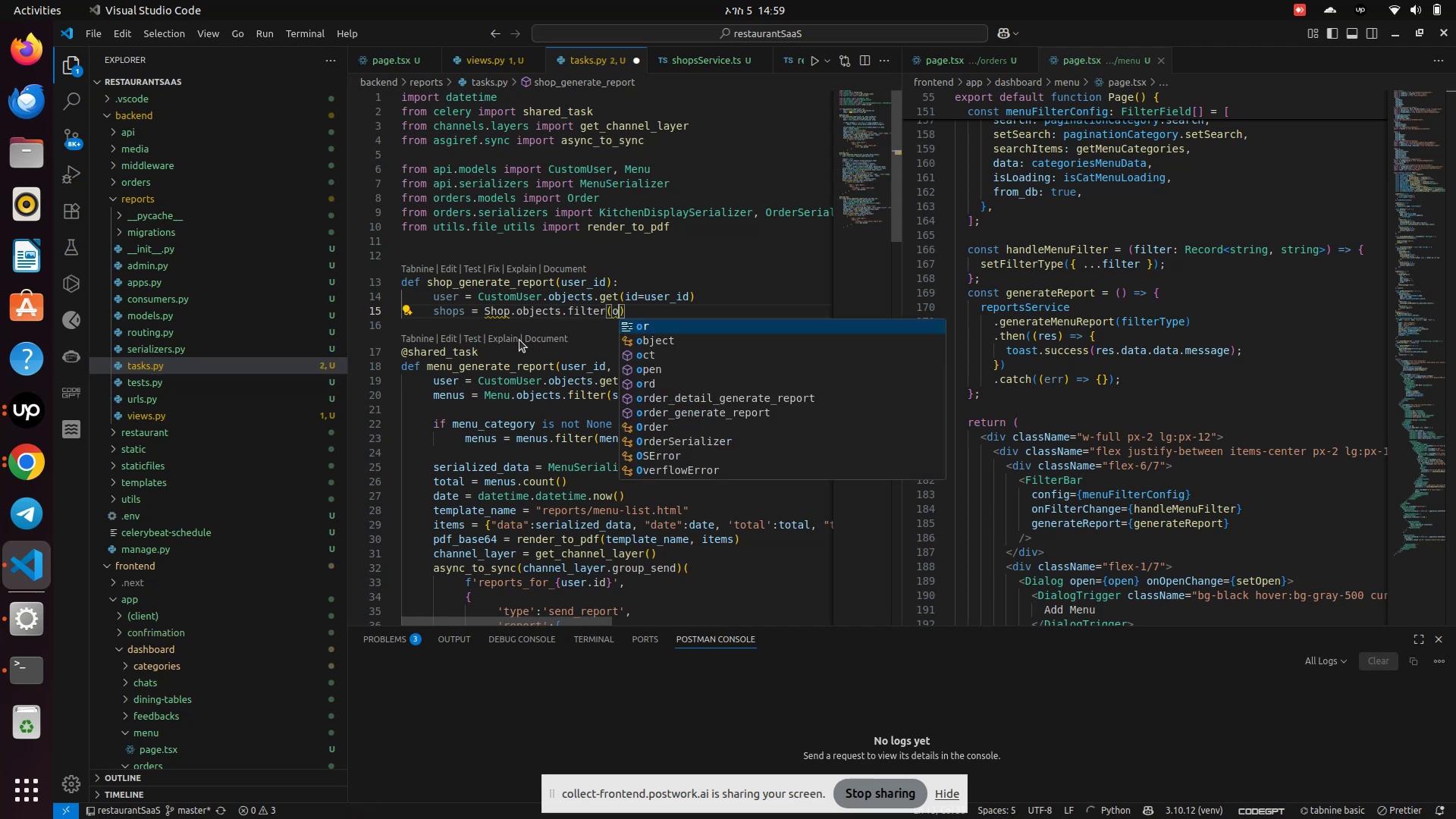 
left_click([631, 293])
 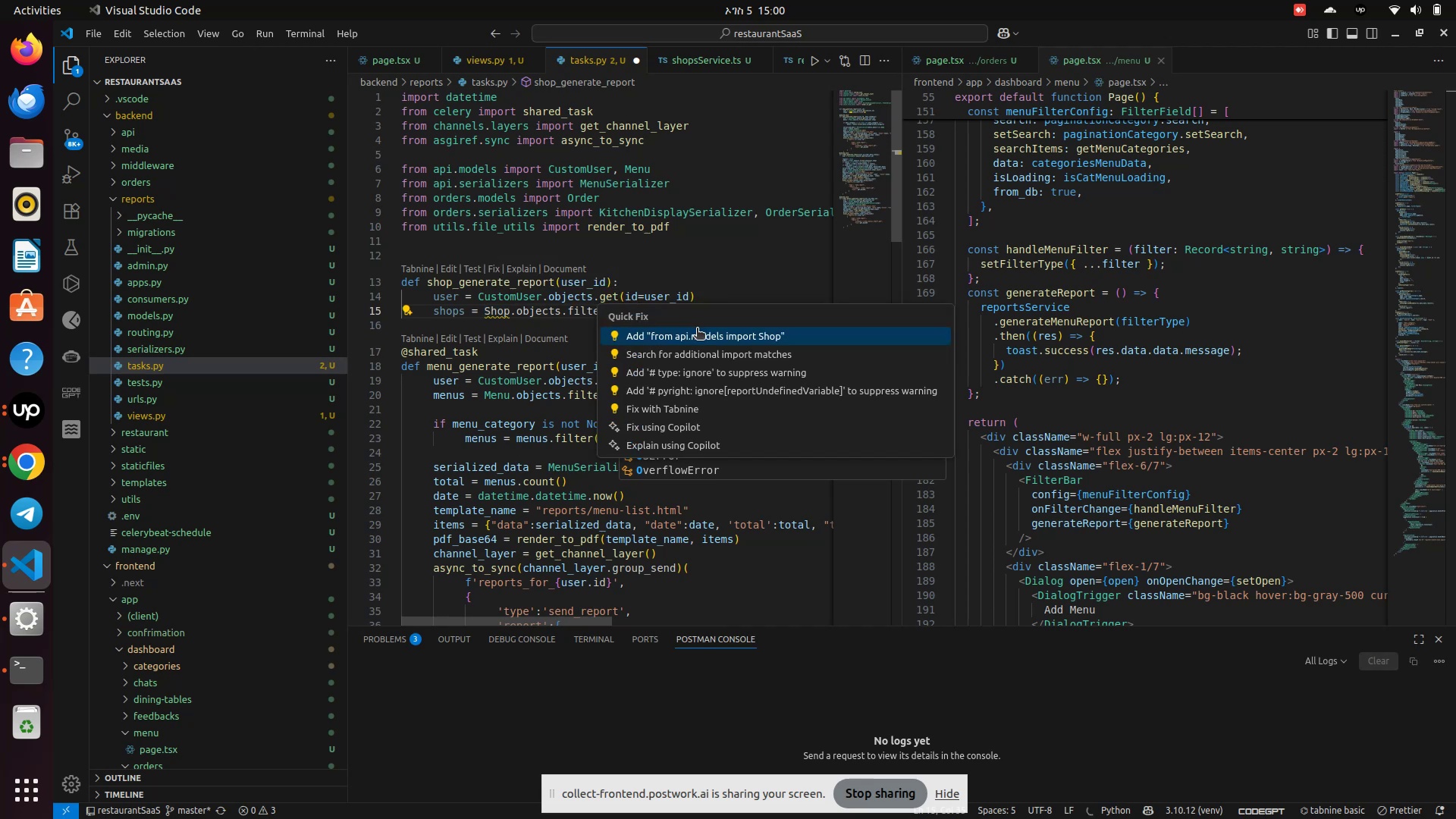 
left_click([697, 331])
 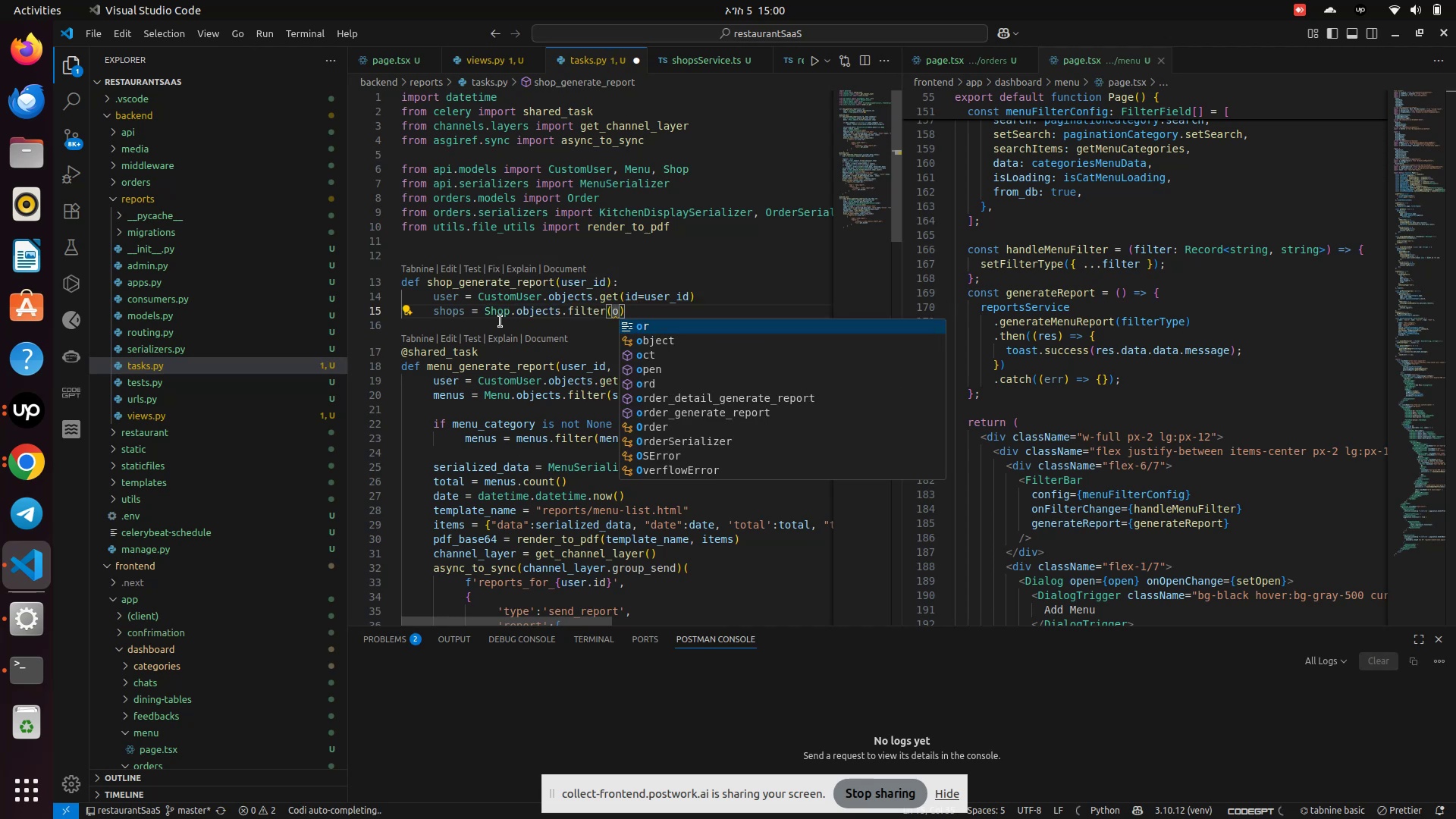 
hold_key(key=ControlLeft, duration=0.97)
left_click([496, 311])
 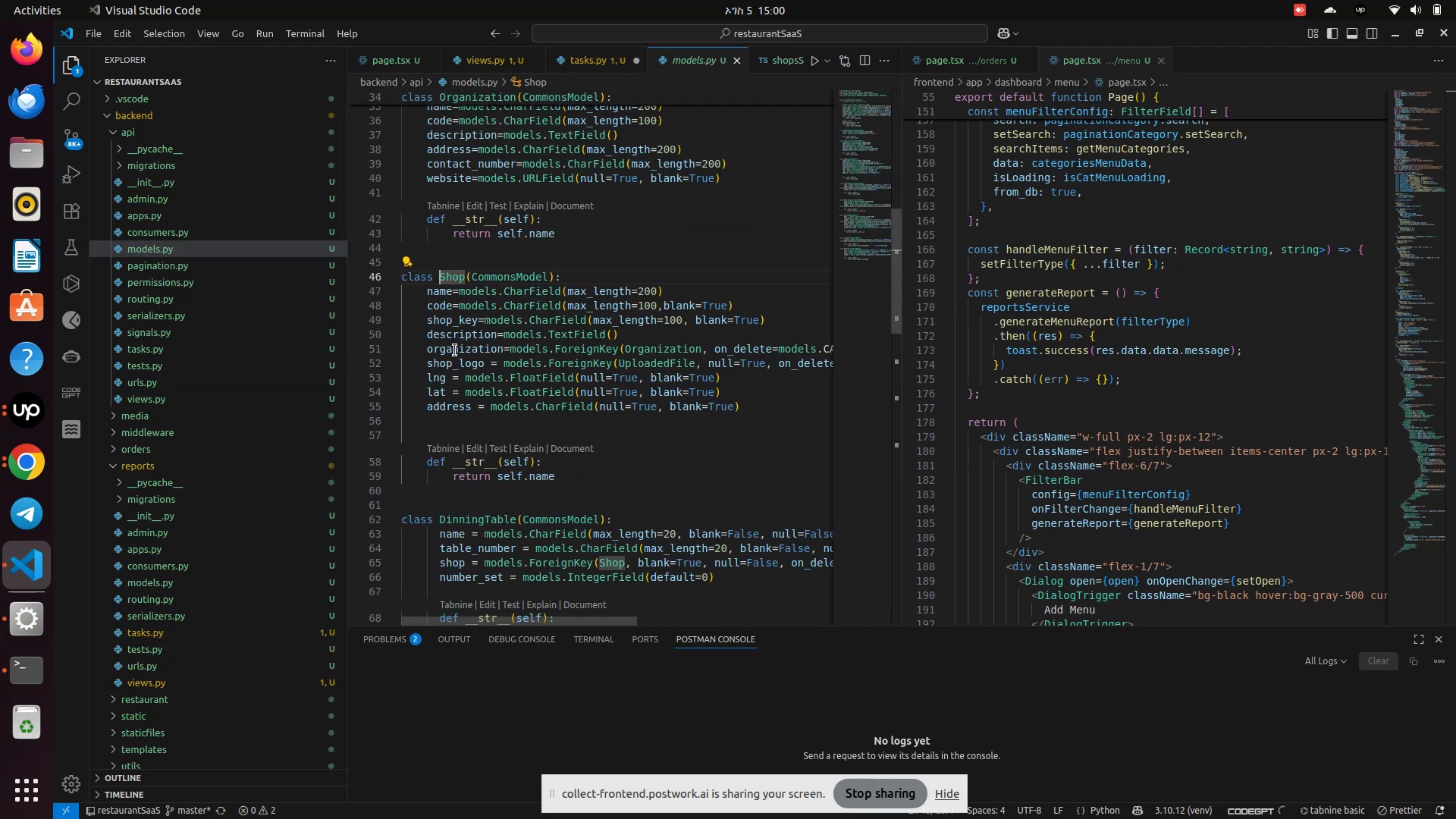 
key(Control+C)
 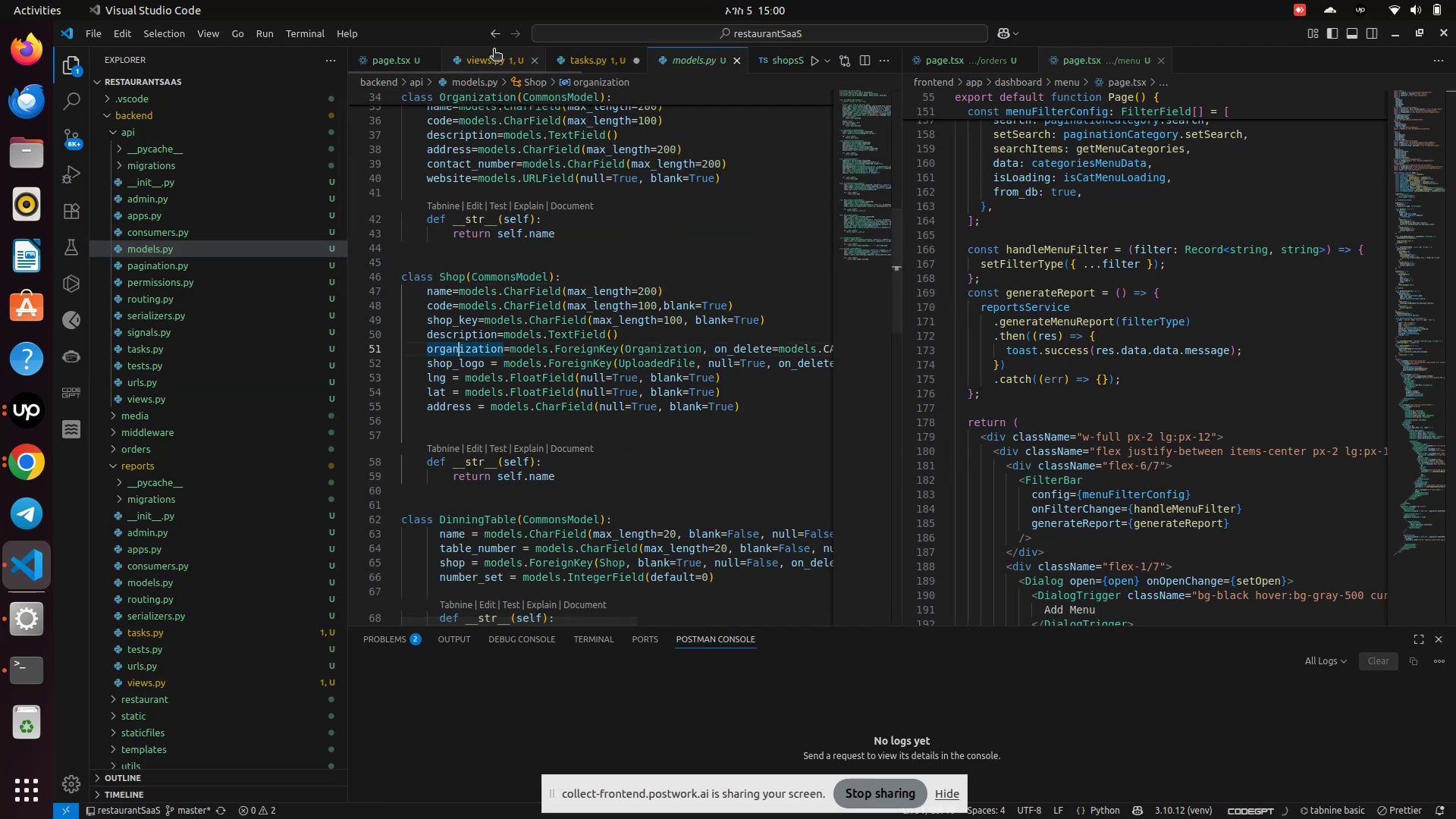 
left_click([480, 58])
 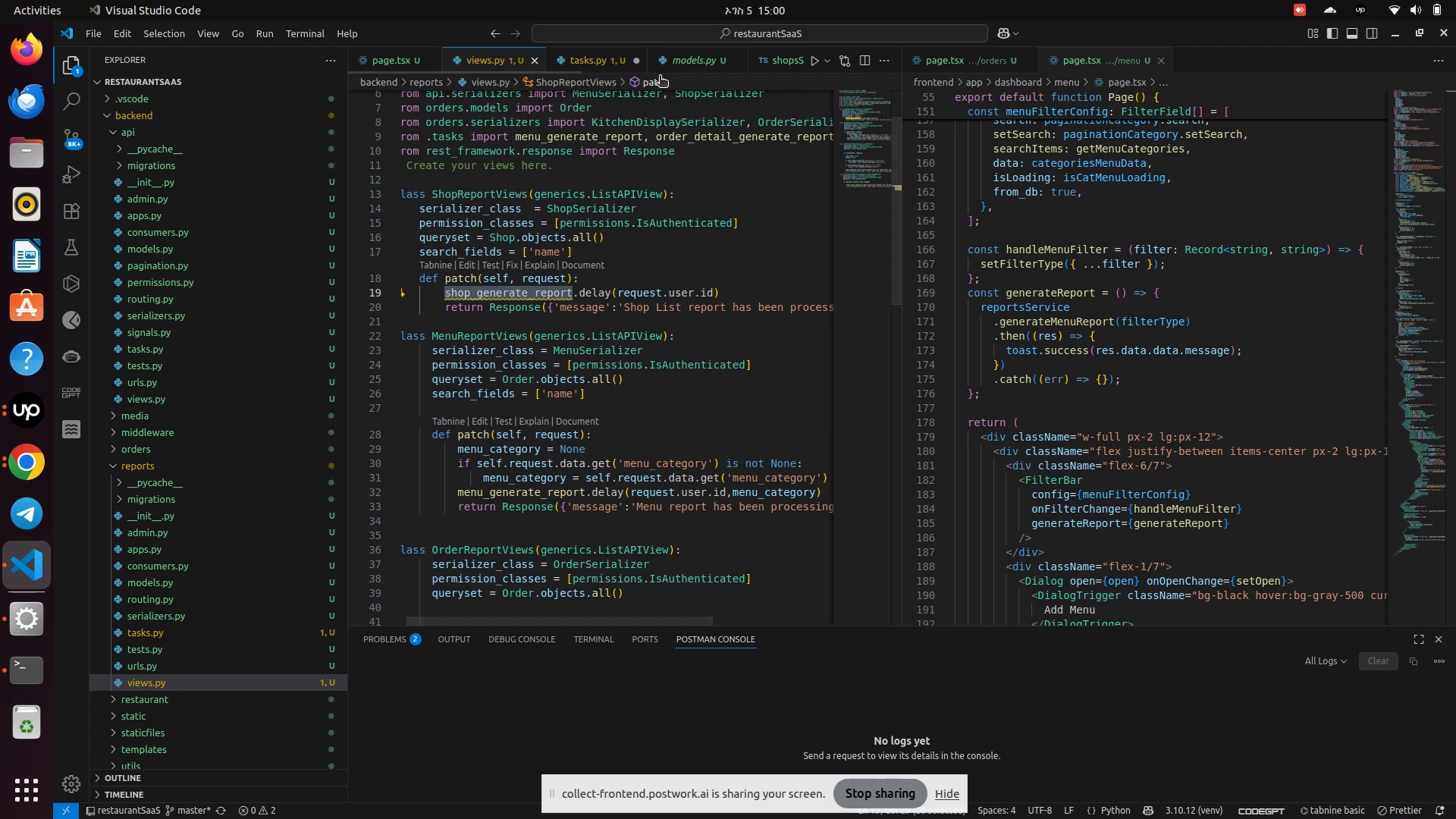 
left_click([582, 62])
 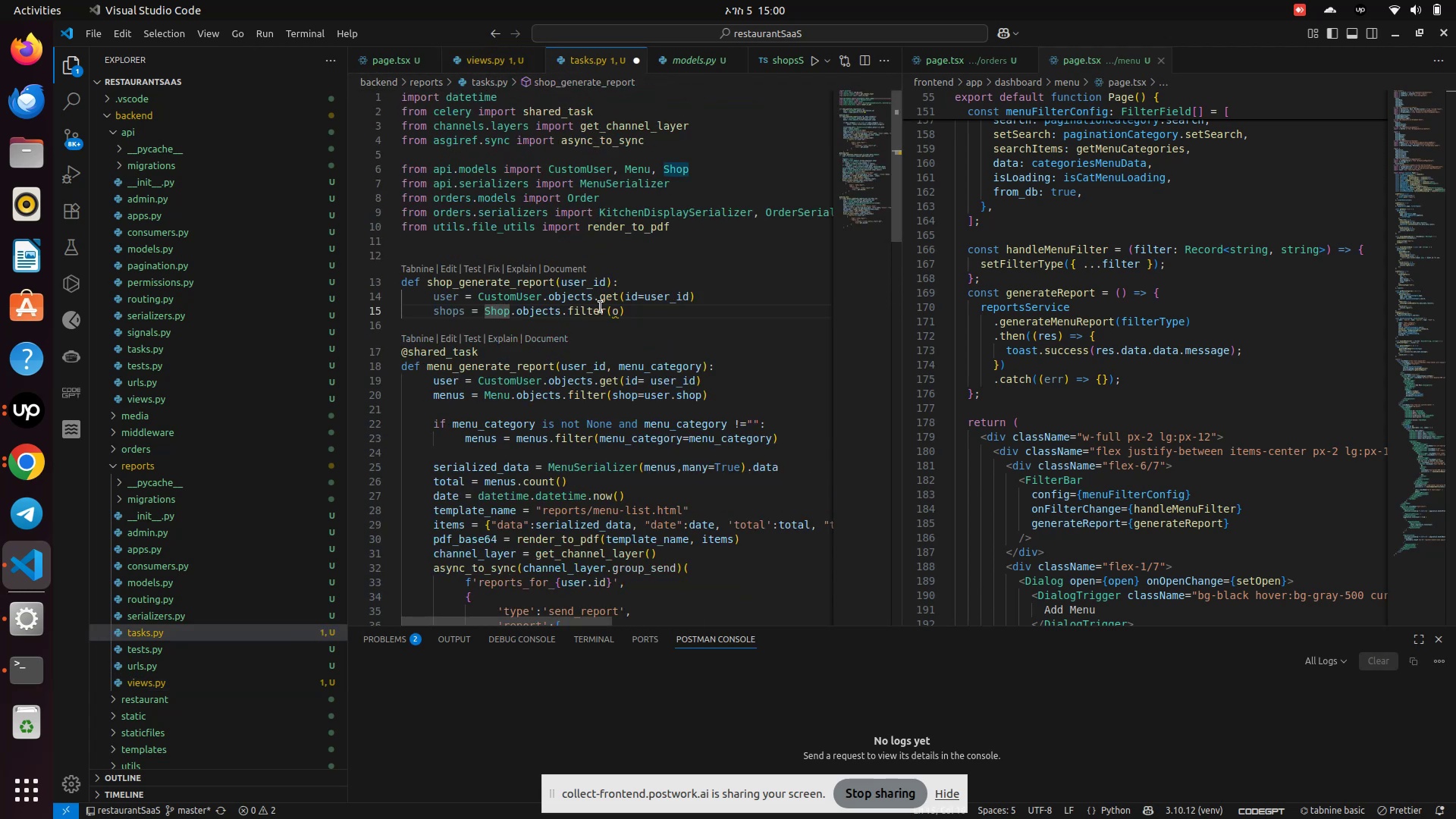 
left_click_drag(start_coordinate=[617, 314], to_coordinate=[620, 320])
 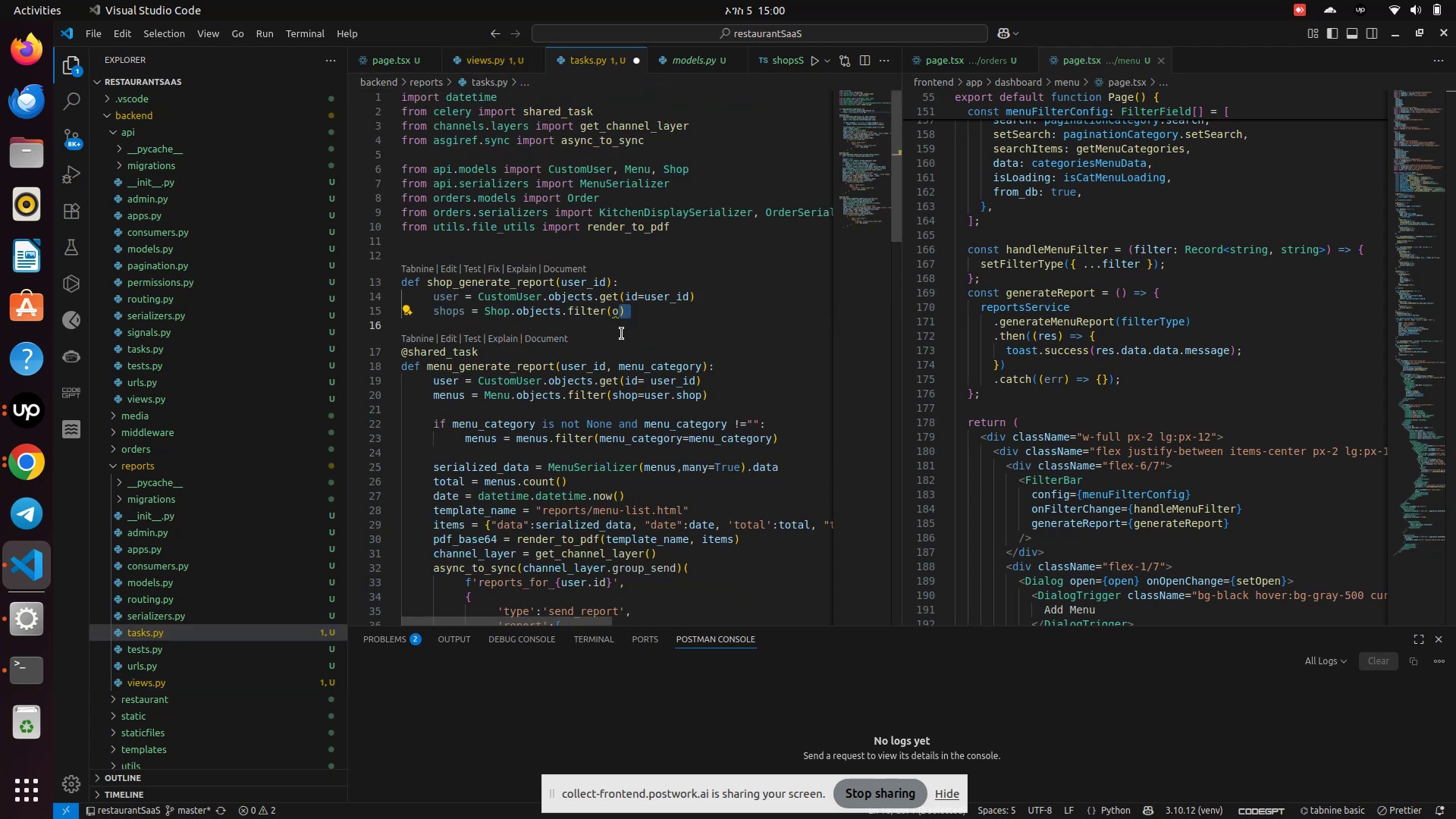 
key(ArrowLeft)
 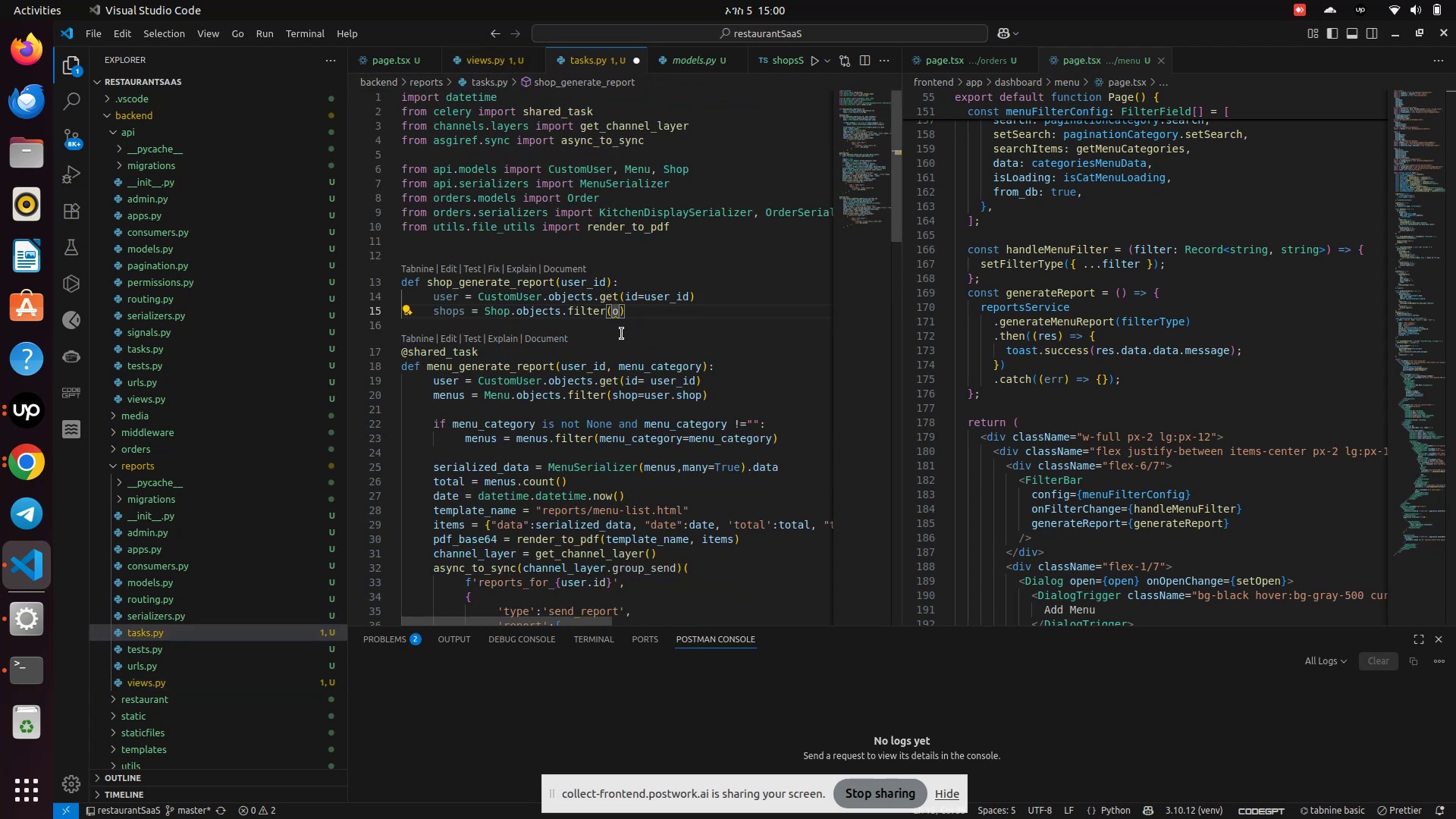 
key(Backspace)
 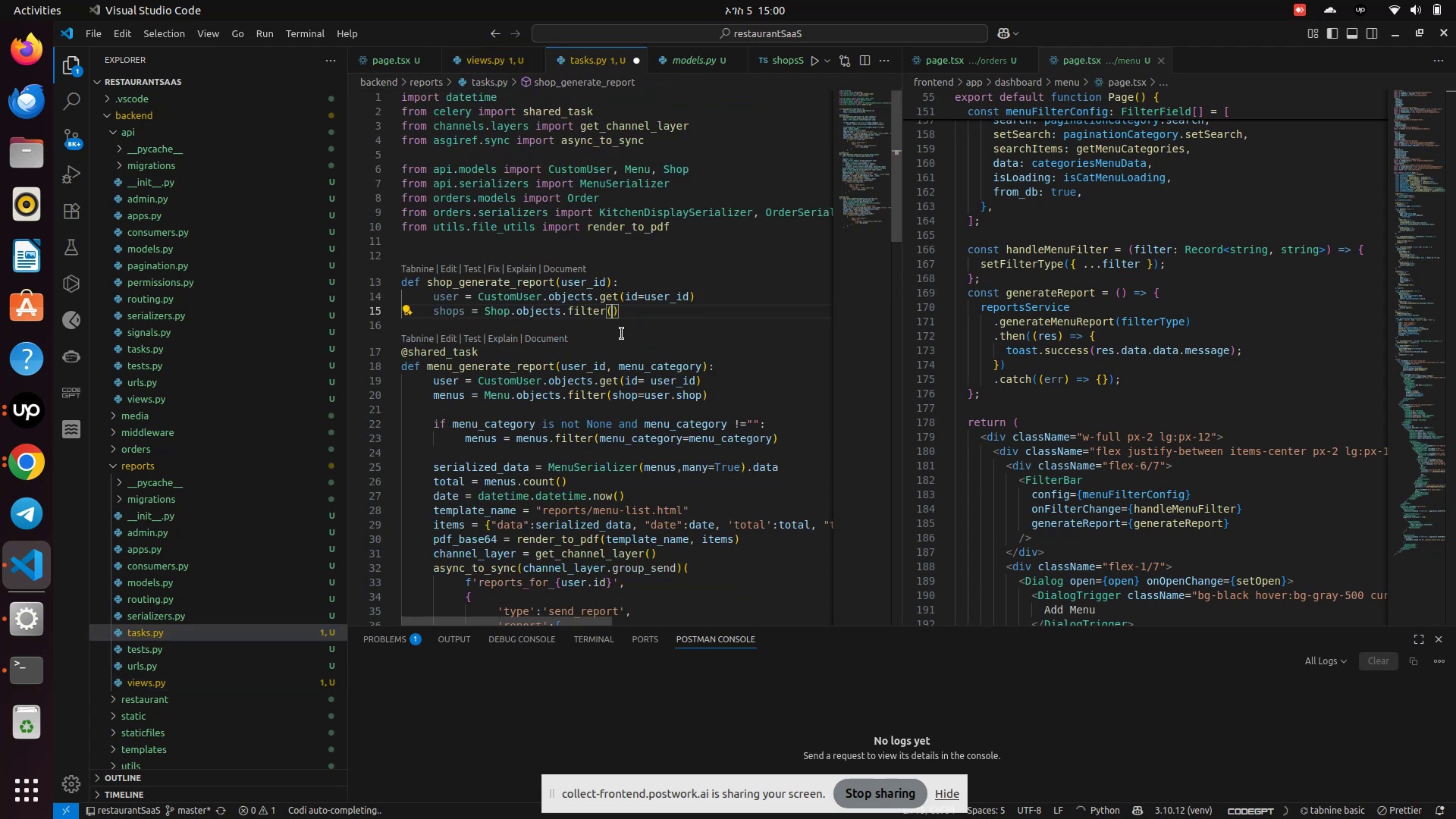 
key(Control+V)
 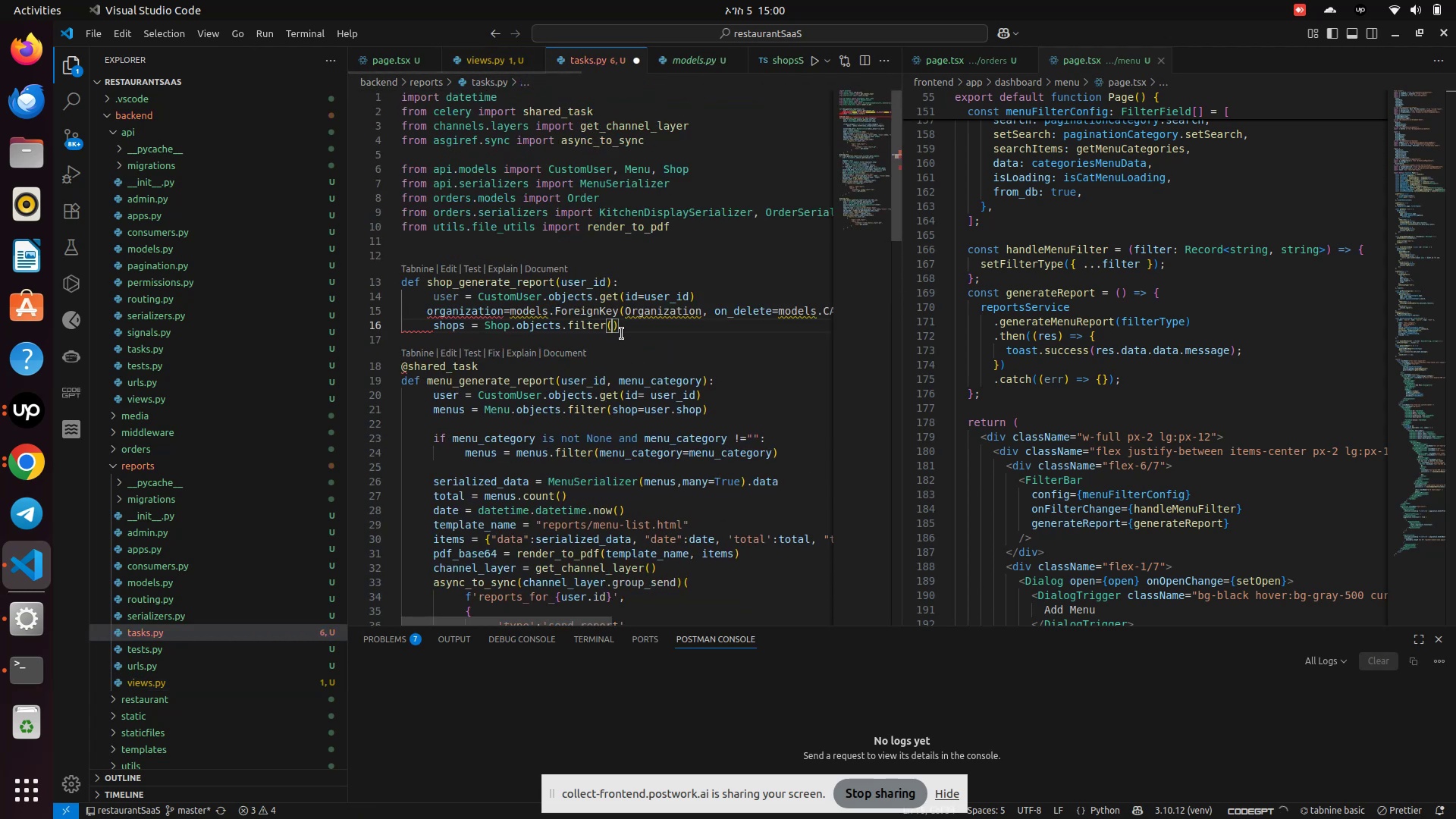 
key(Control+Z)
 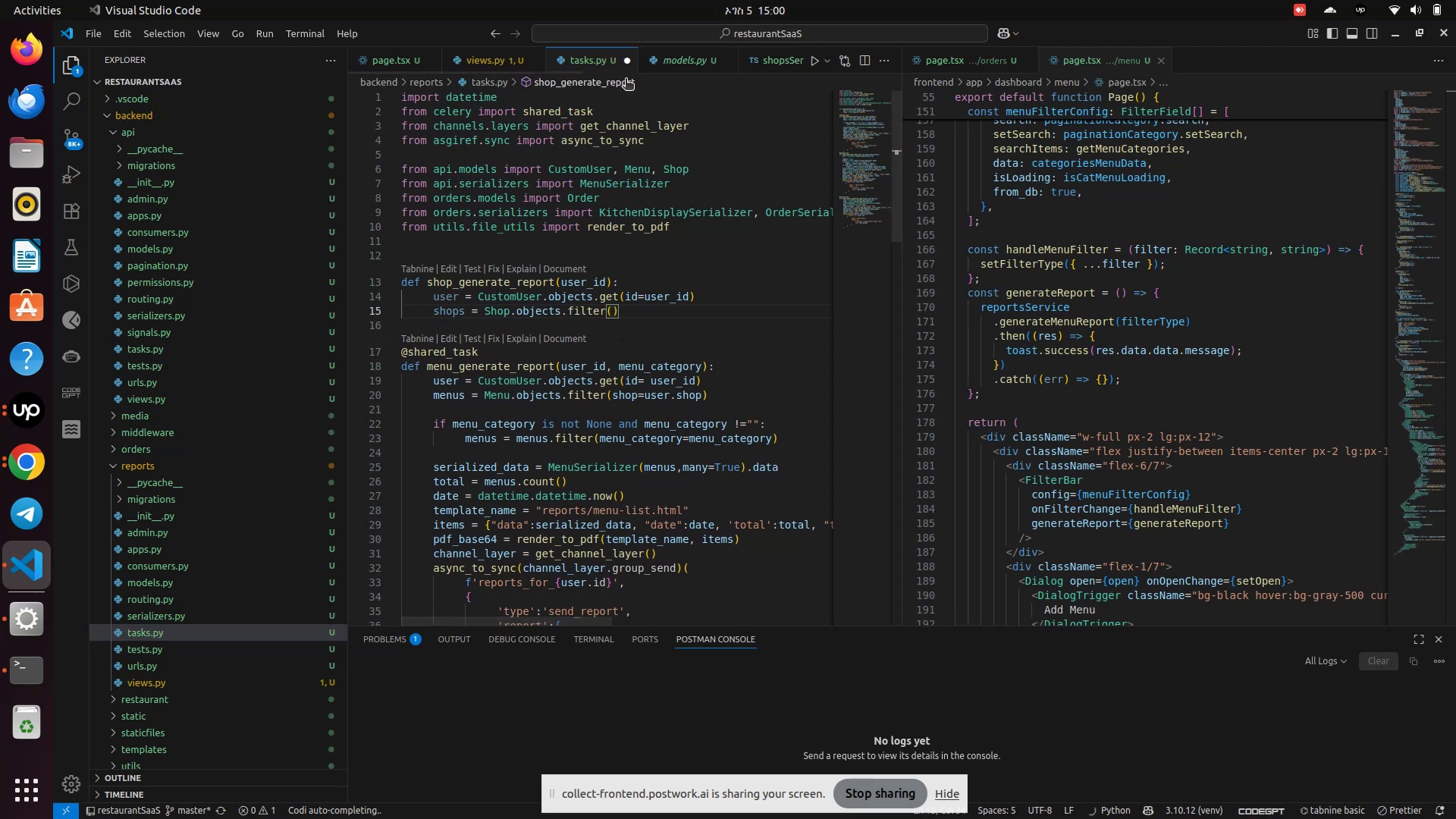 
left_click([679, 58])
 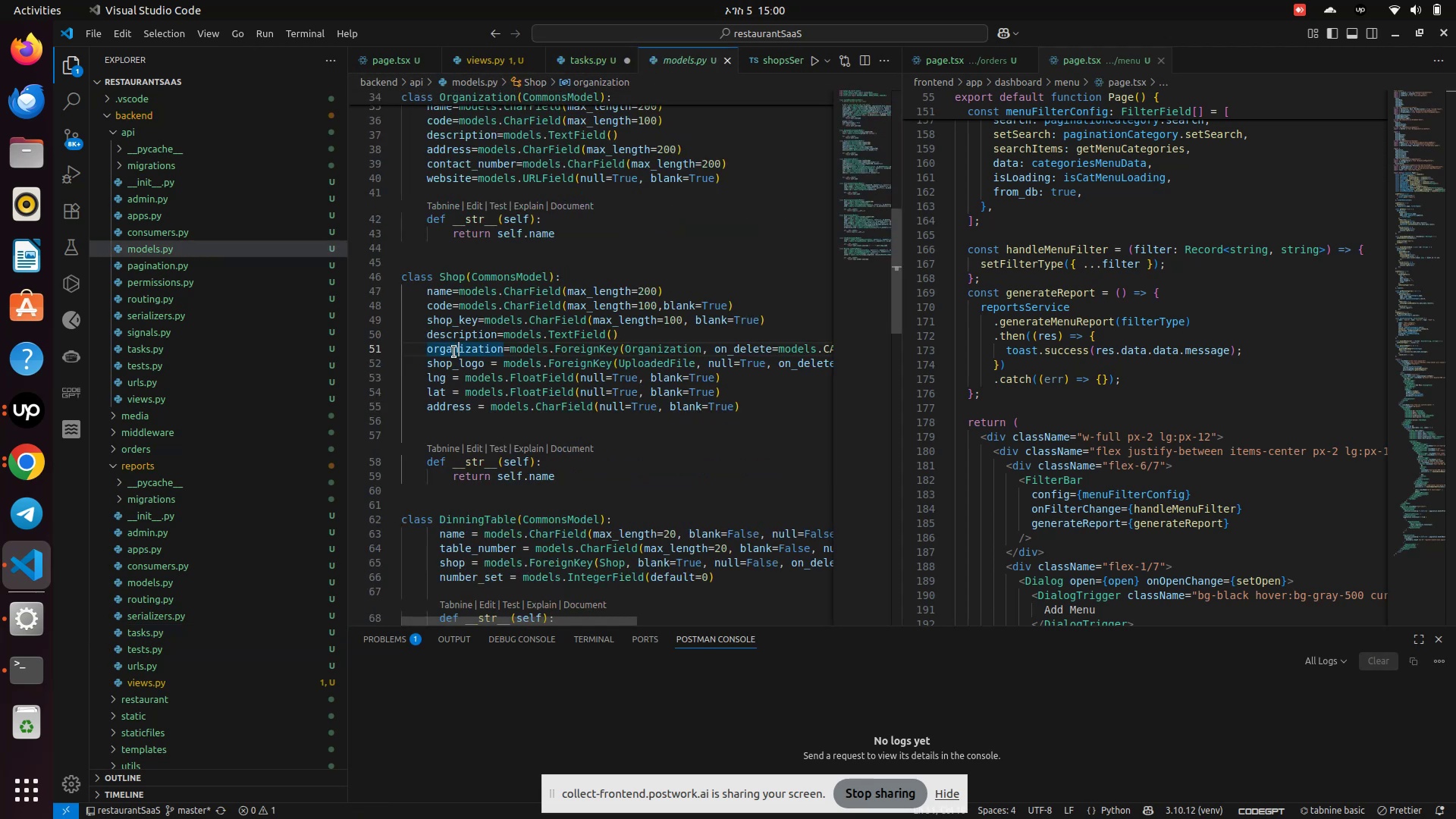 
double_click([454, 352])
 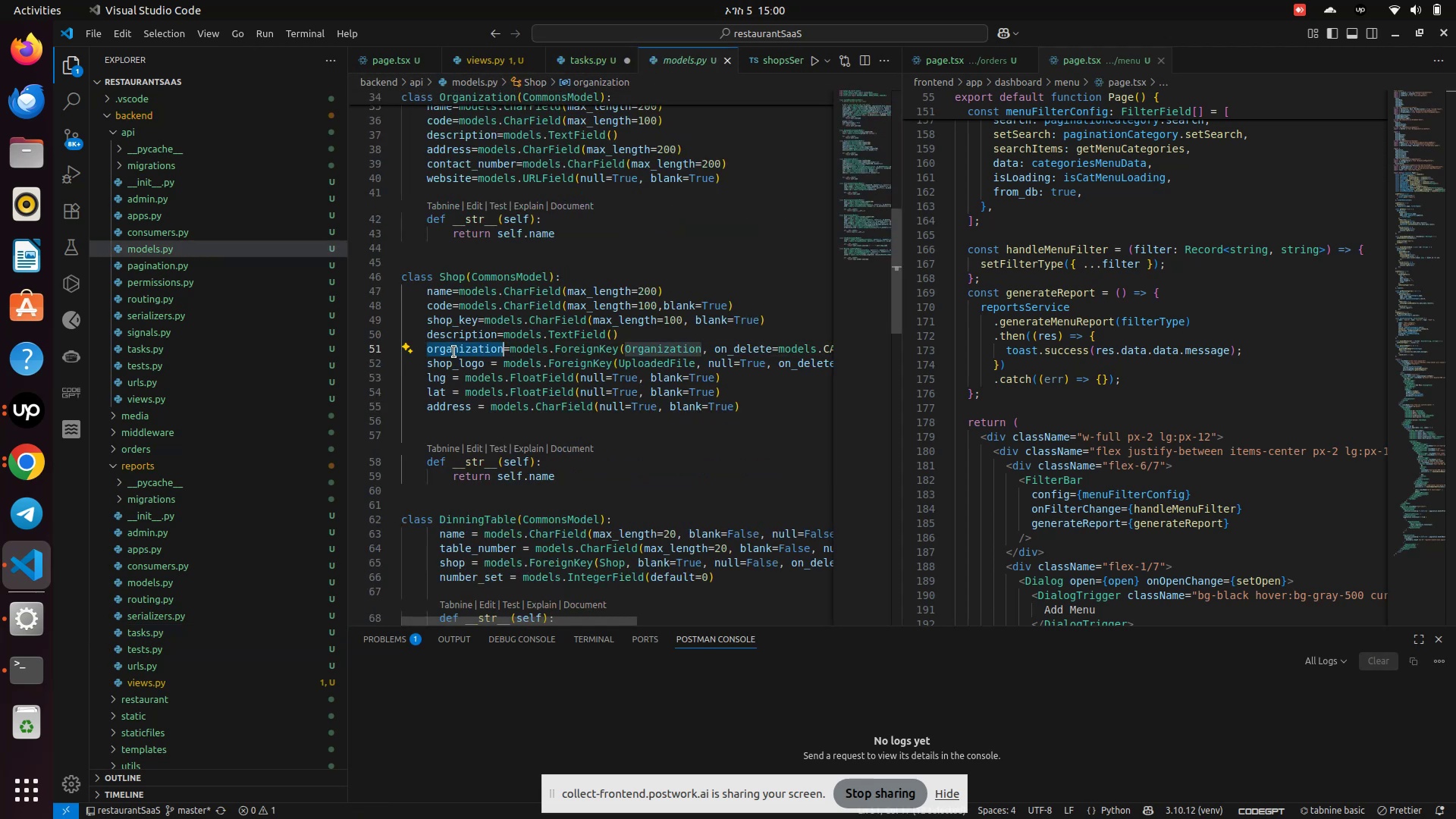 
right_click([454, 352])
 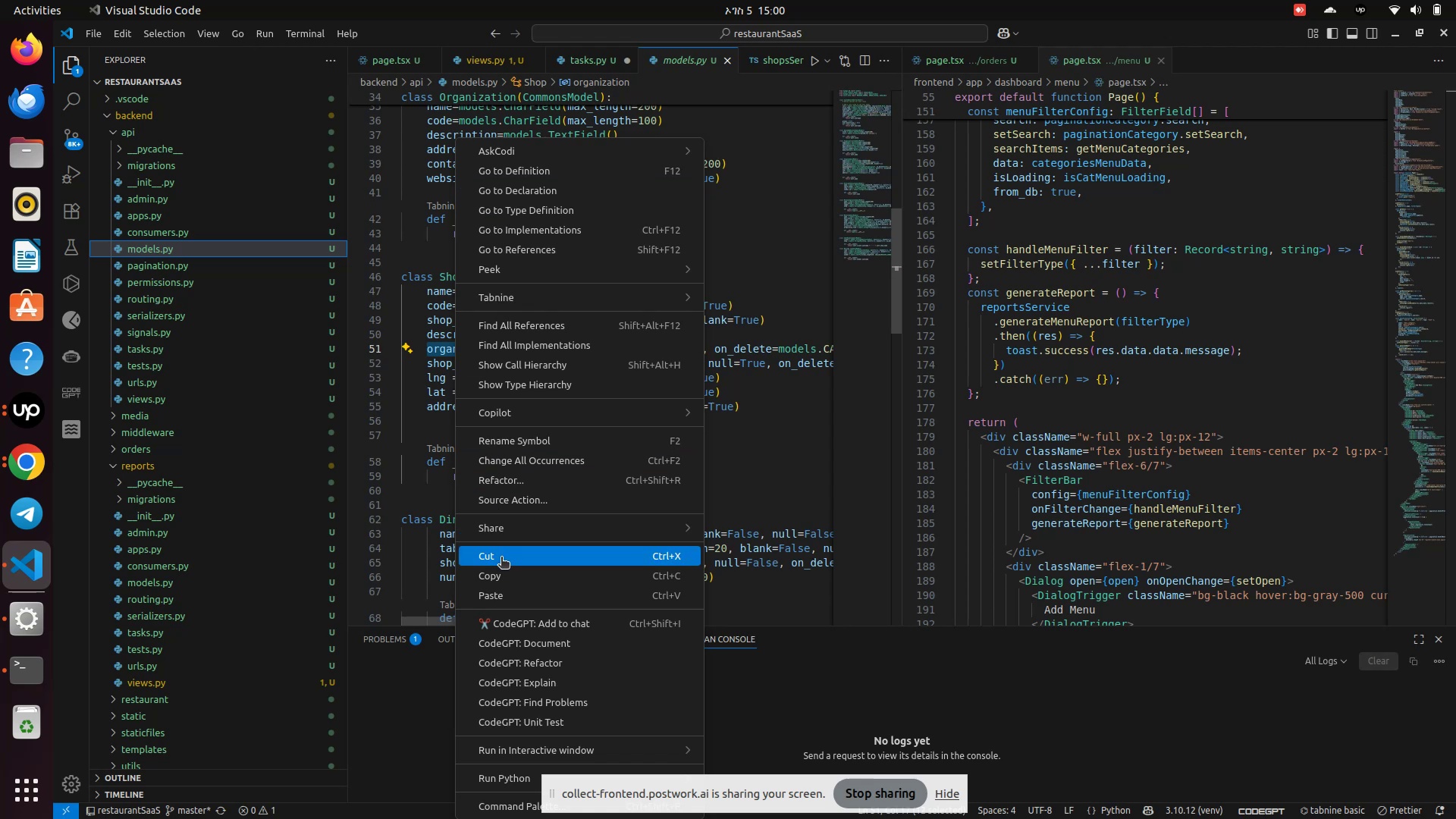 
left_click([501, 577])
 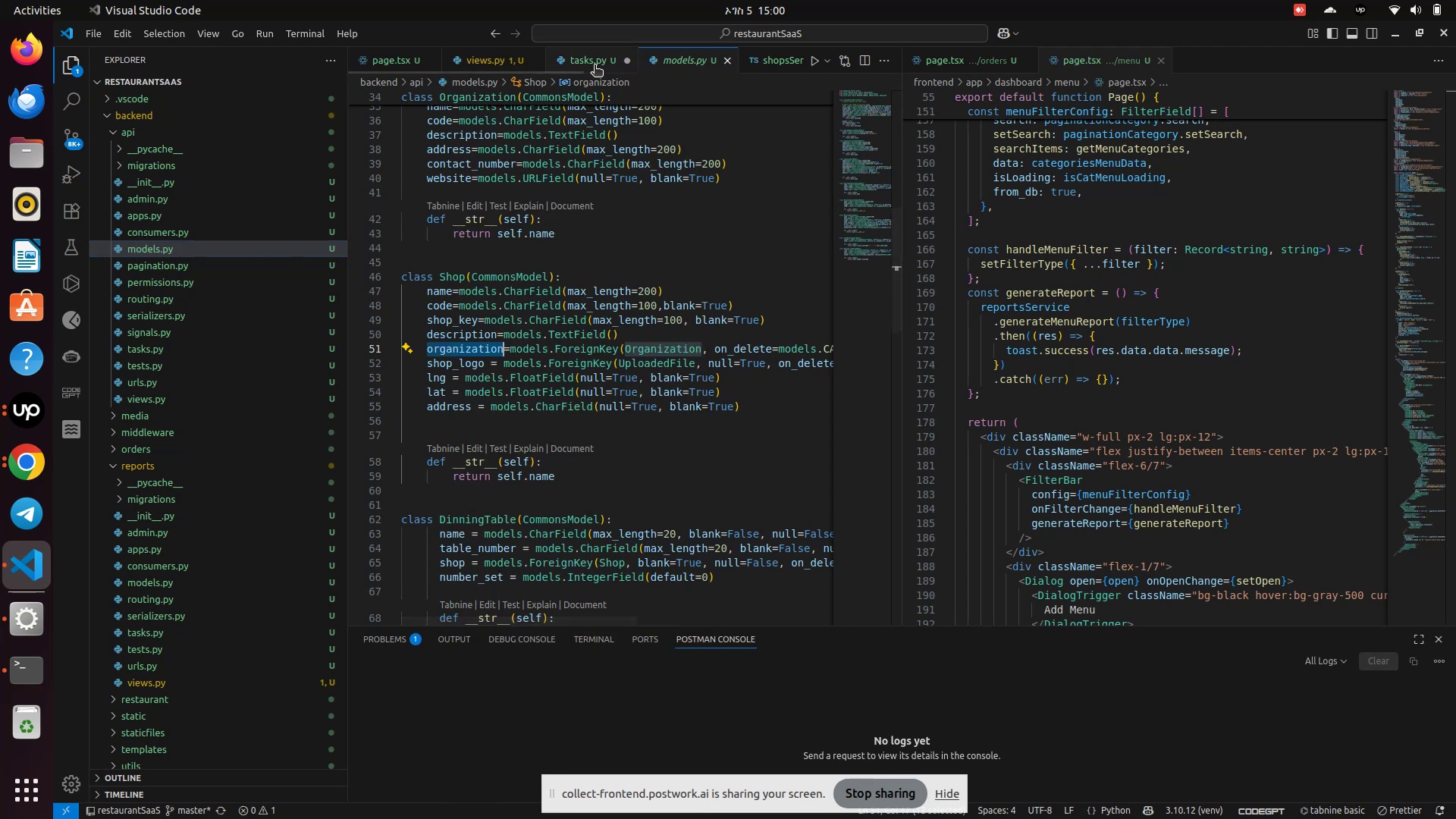 
left_click([593, 66])
 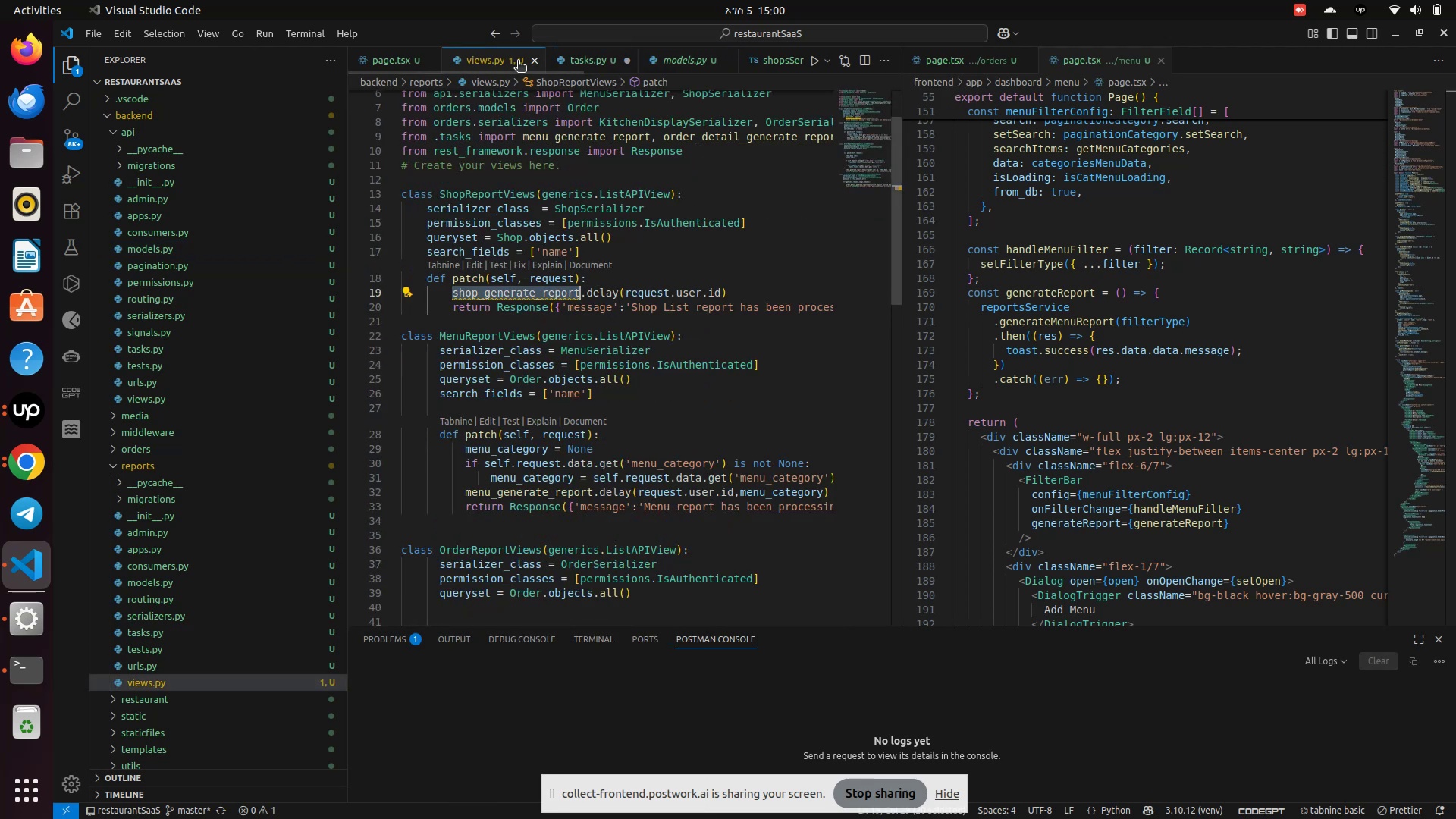 
left_click([601, 59])
 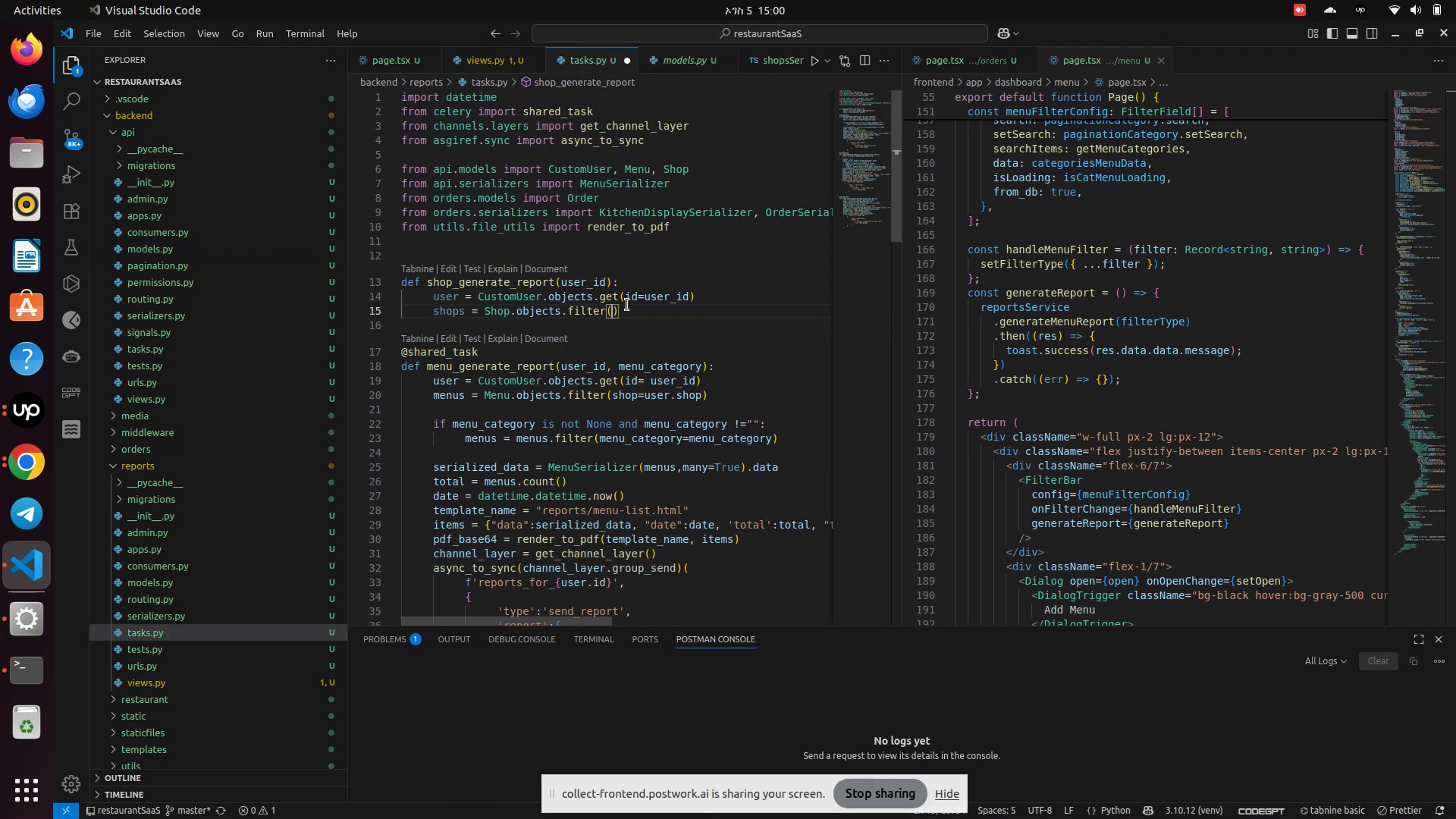 
key(Control+V)
 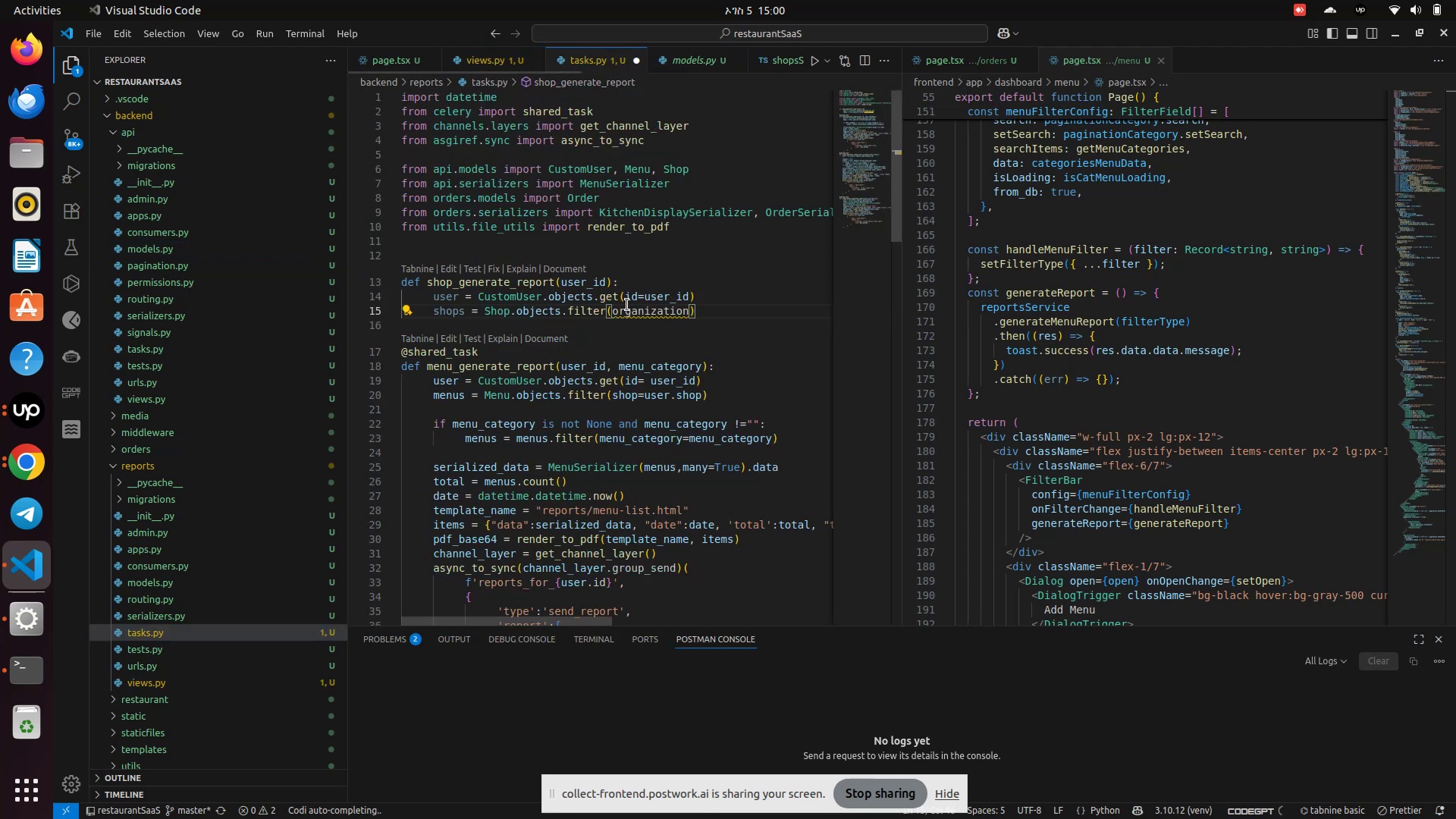 
type(=us)
 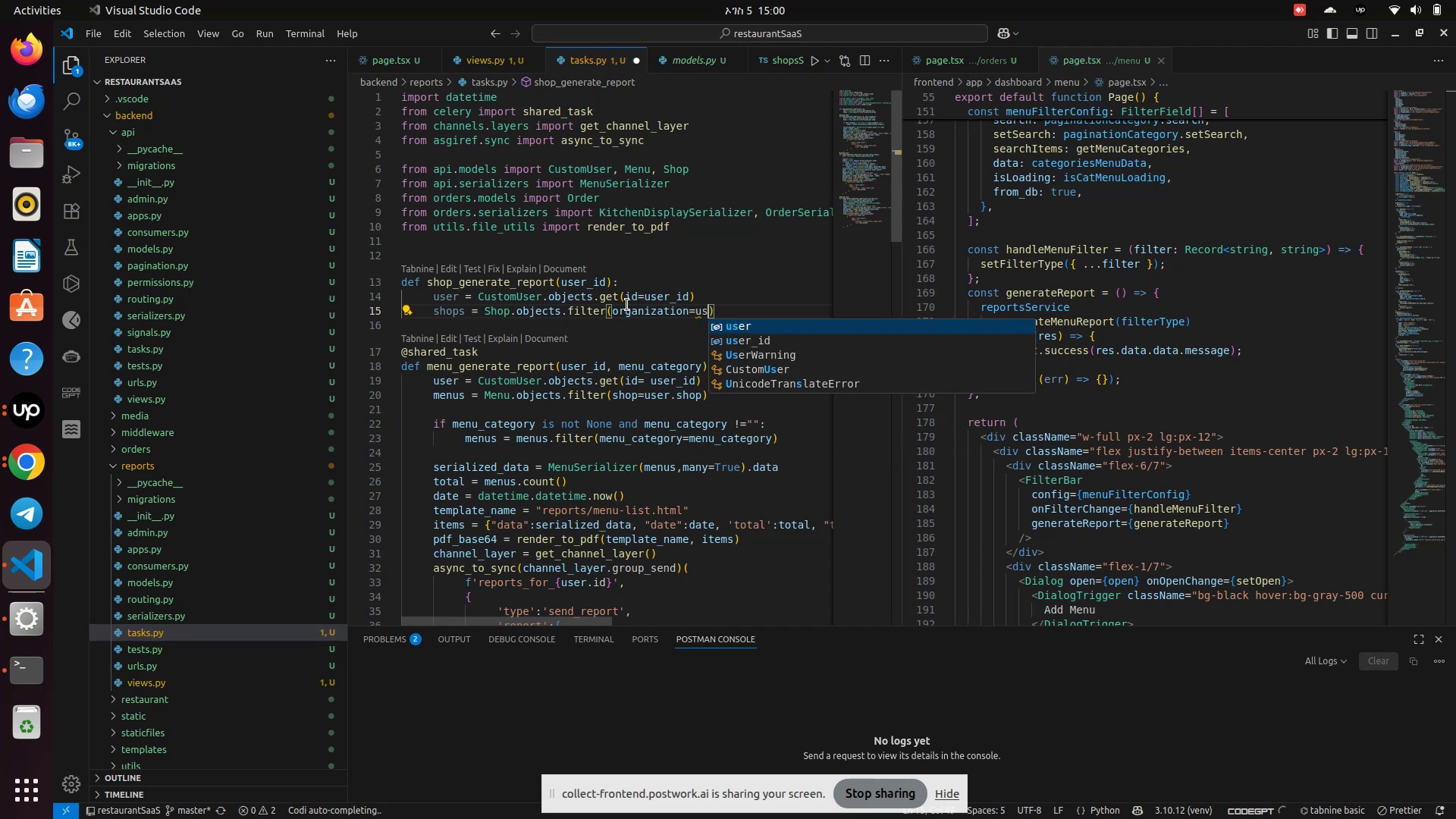 
key(Enter)
 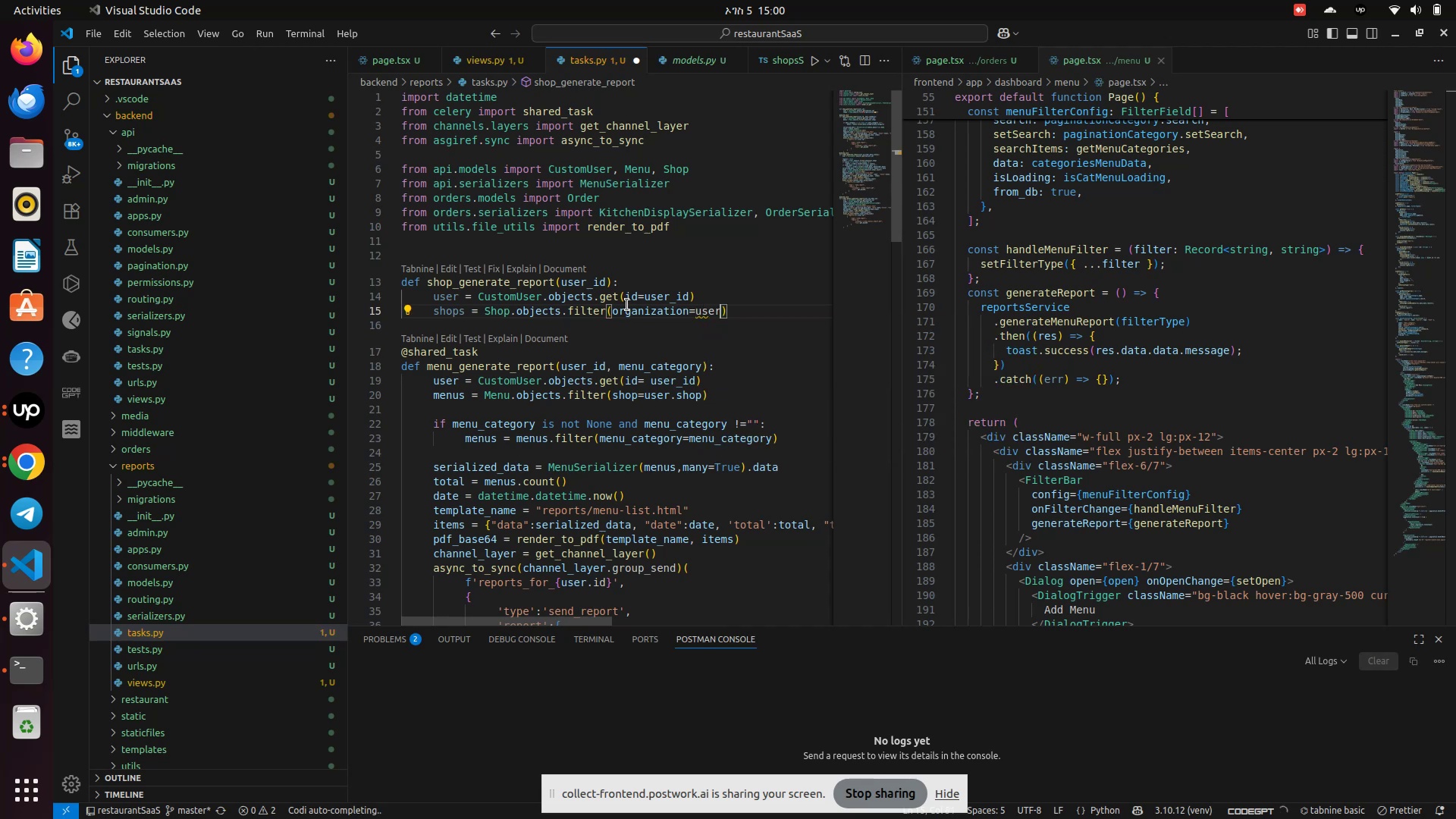 
key(Period)
 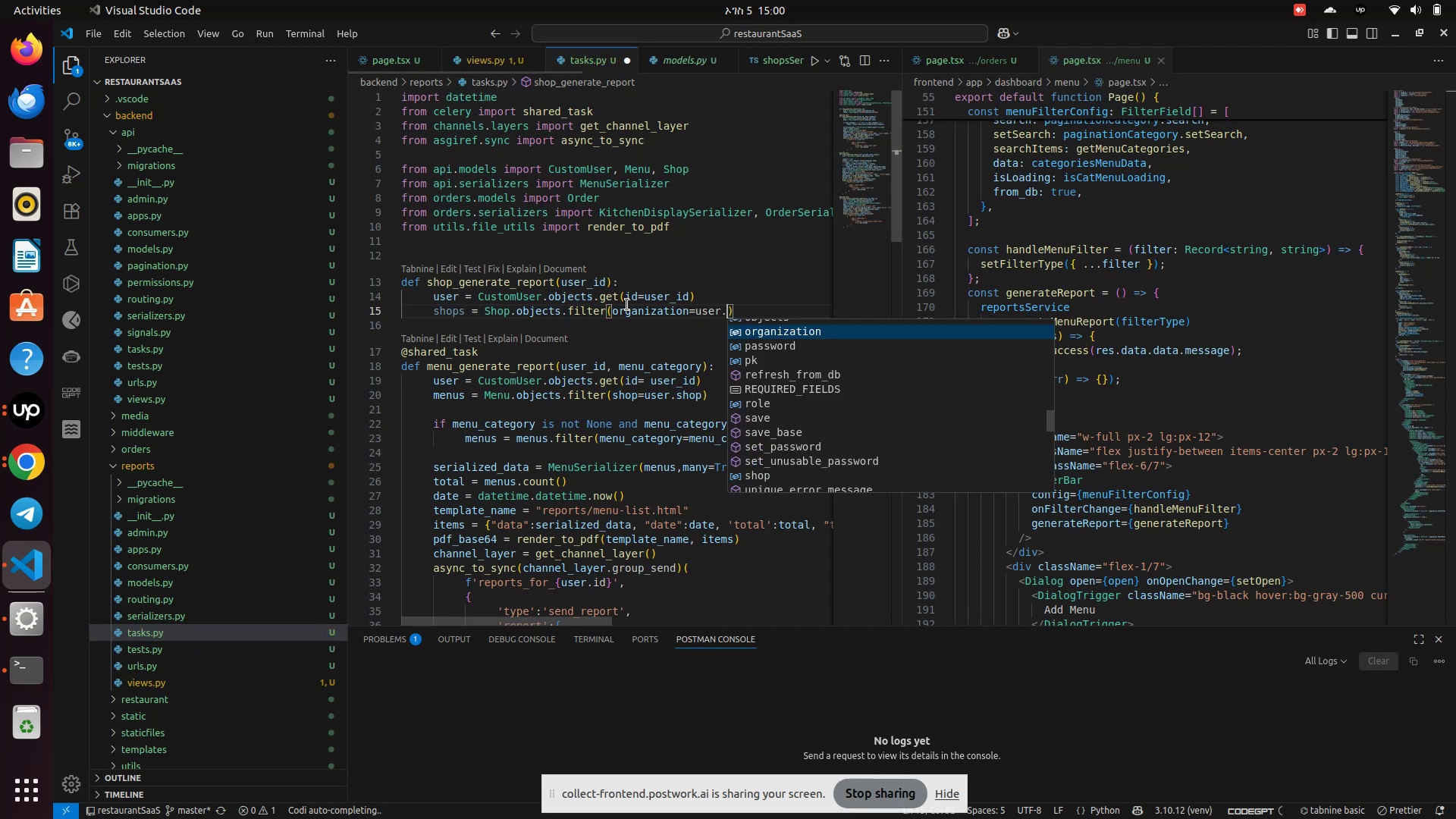 
key(O)
 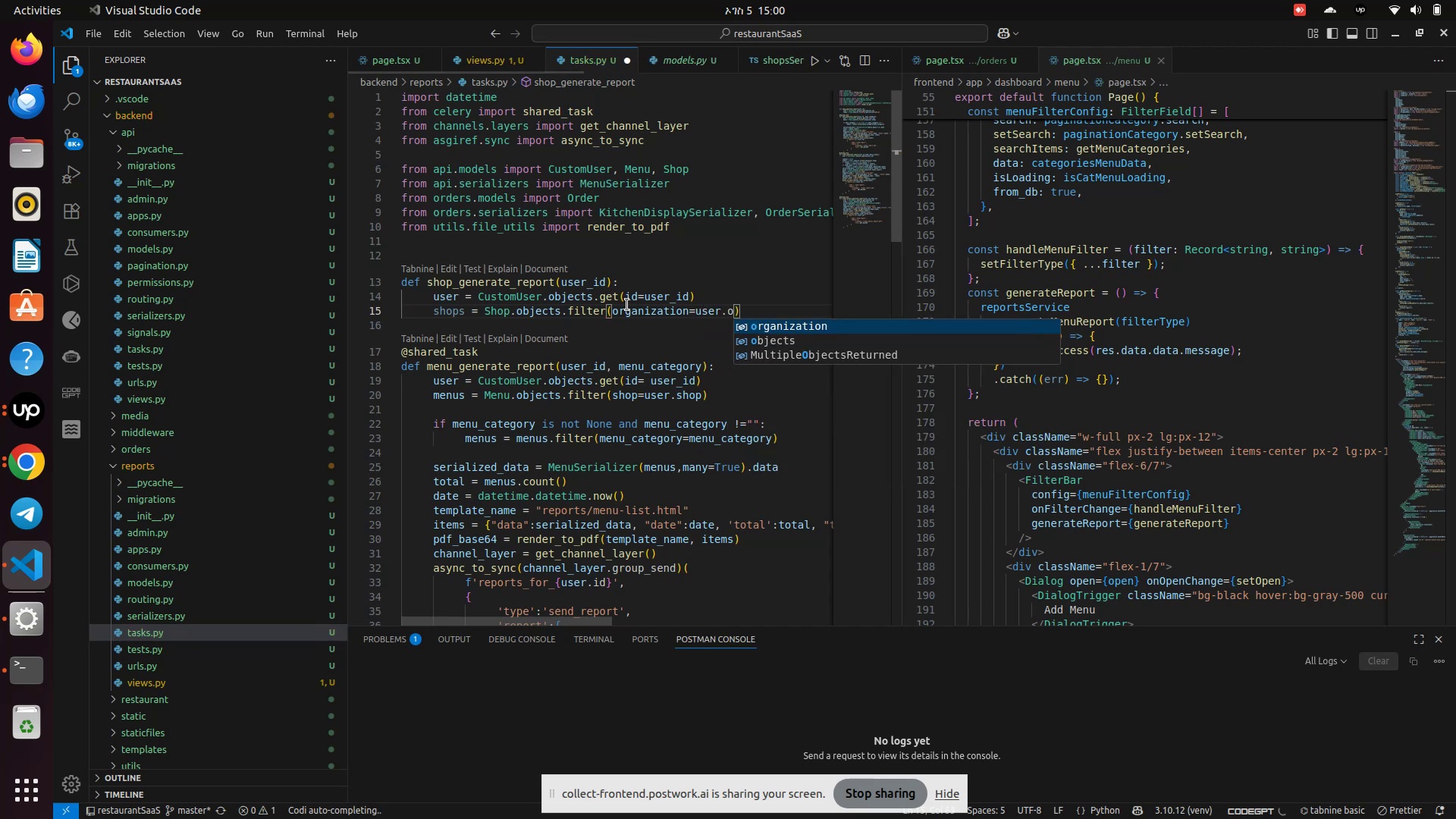 
key(Enter)
 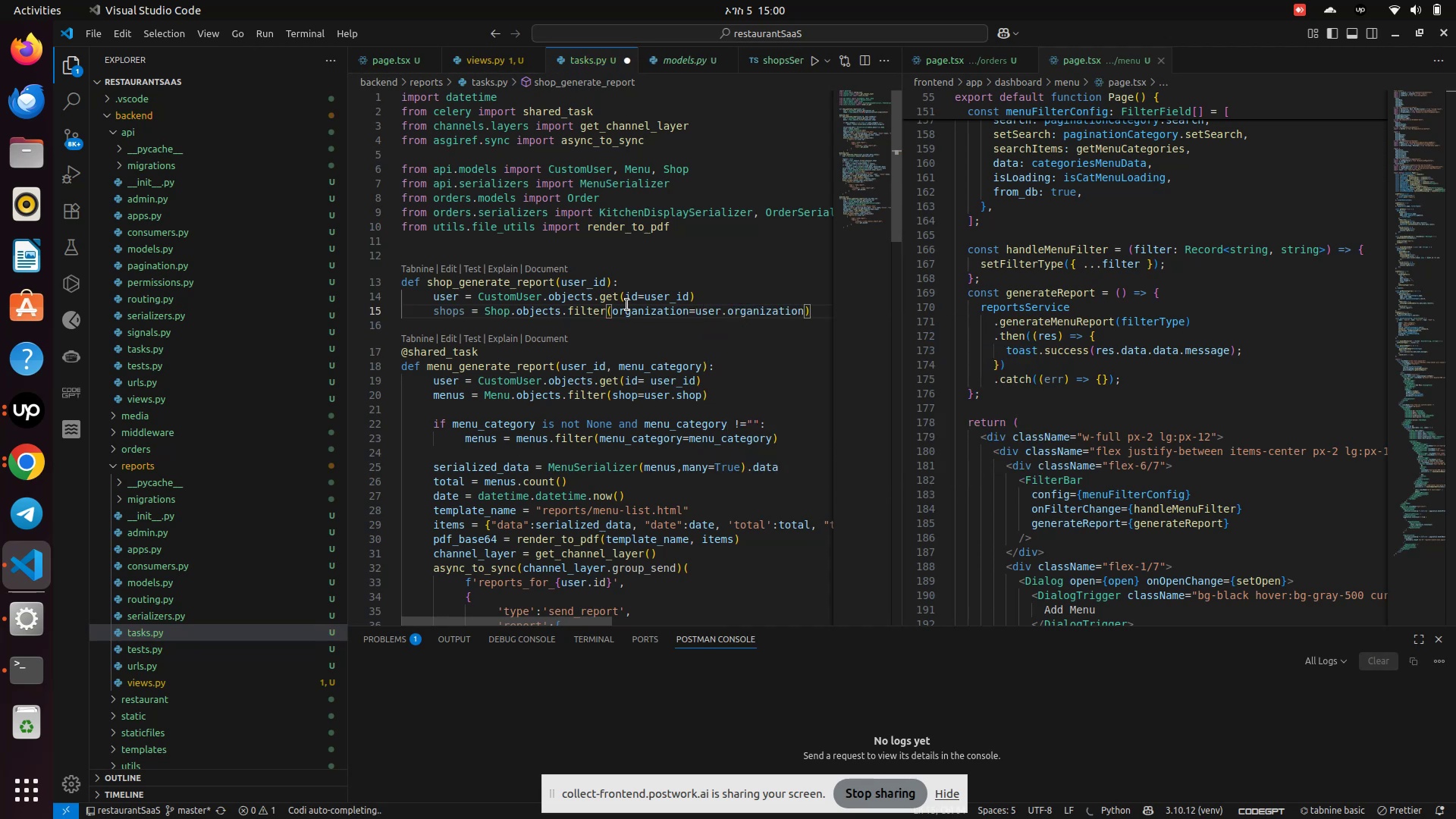 
key(Control+S)
 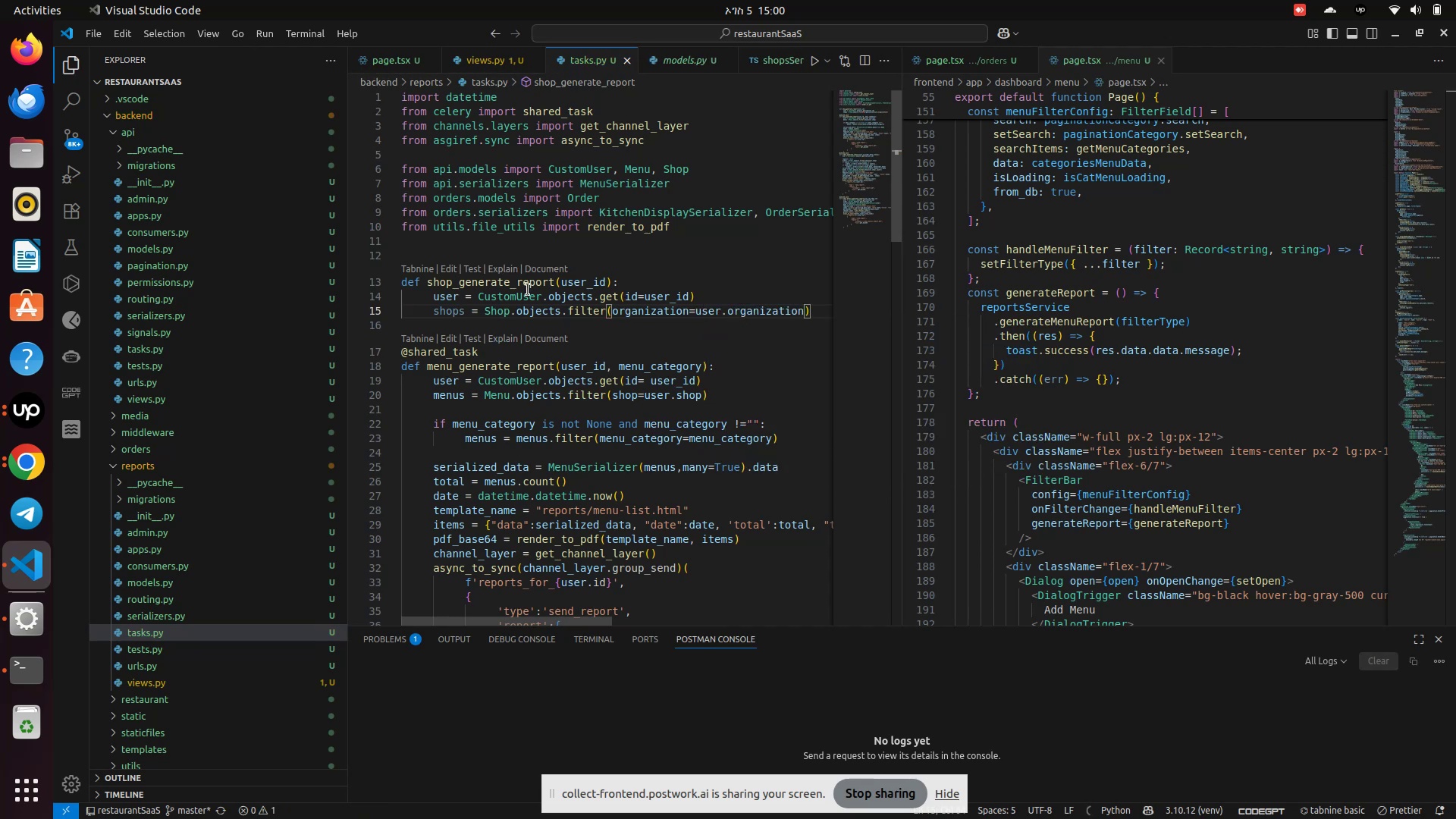 
hold_key(key=ControlLeft, duration=1.08)
left_click([510, 297])
 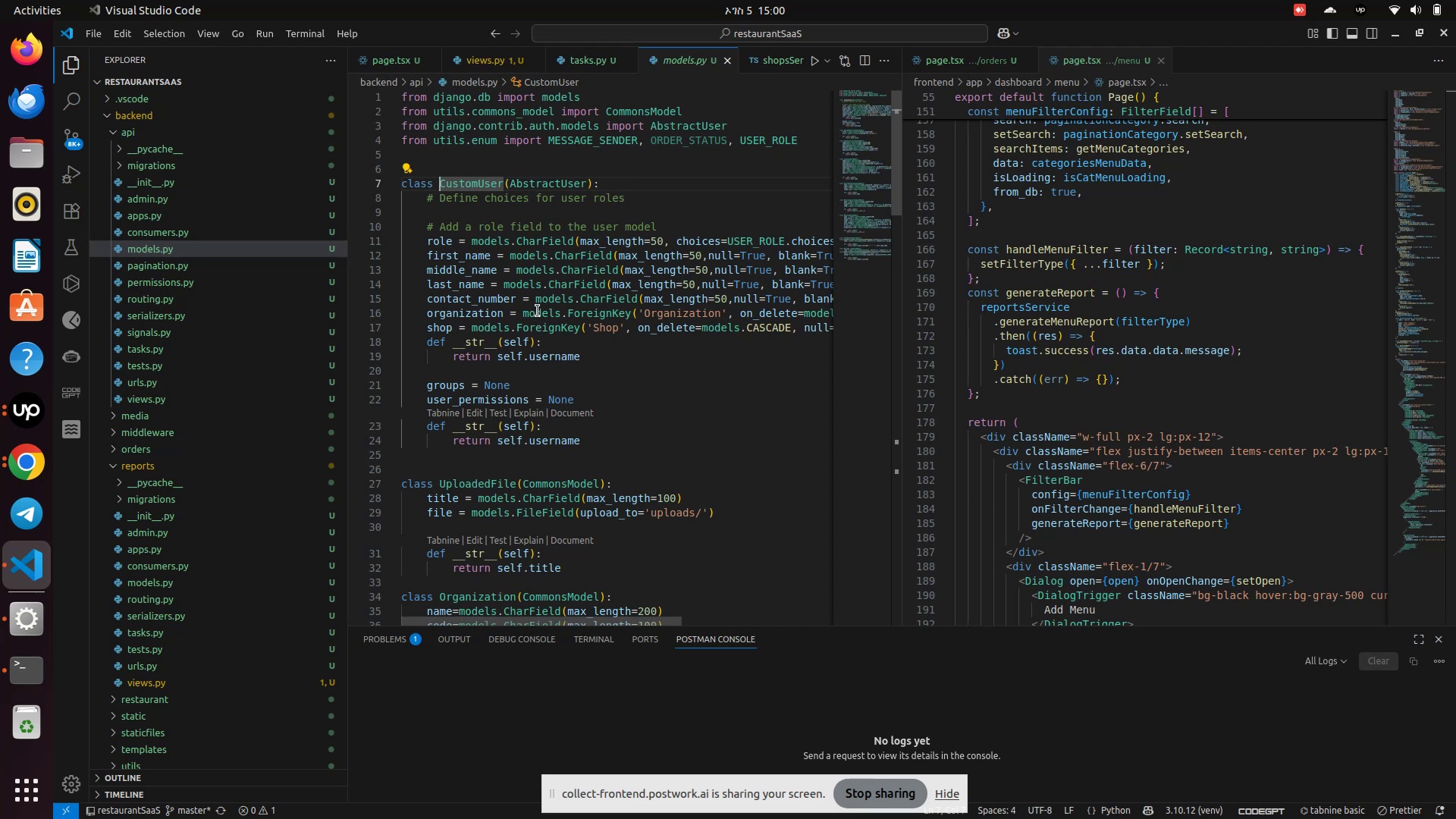 
double_click([482, 315])
 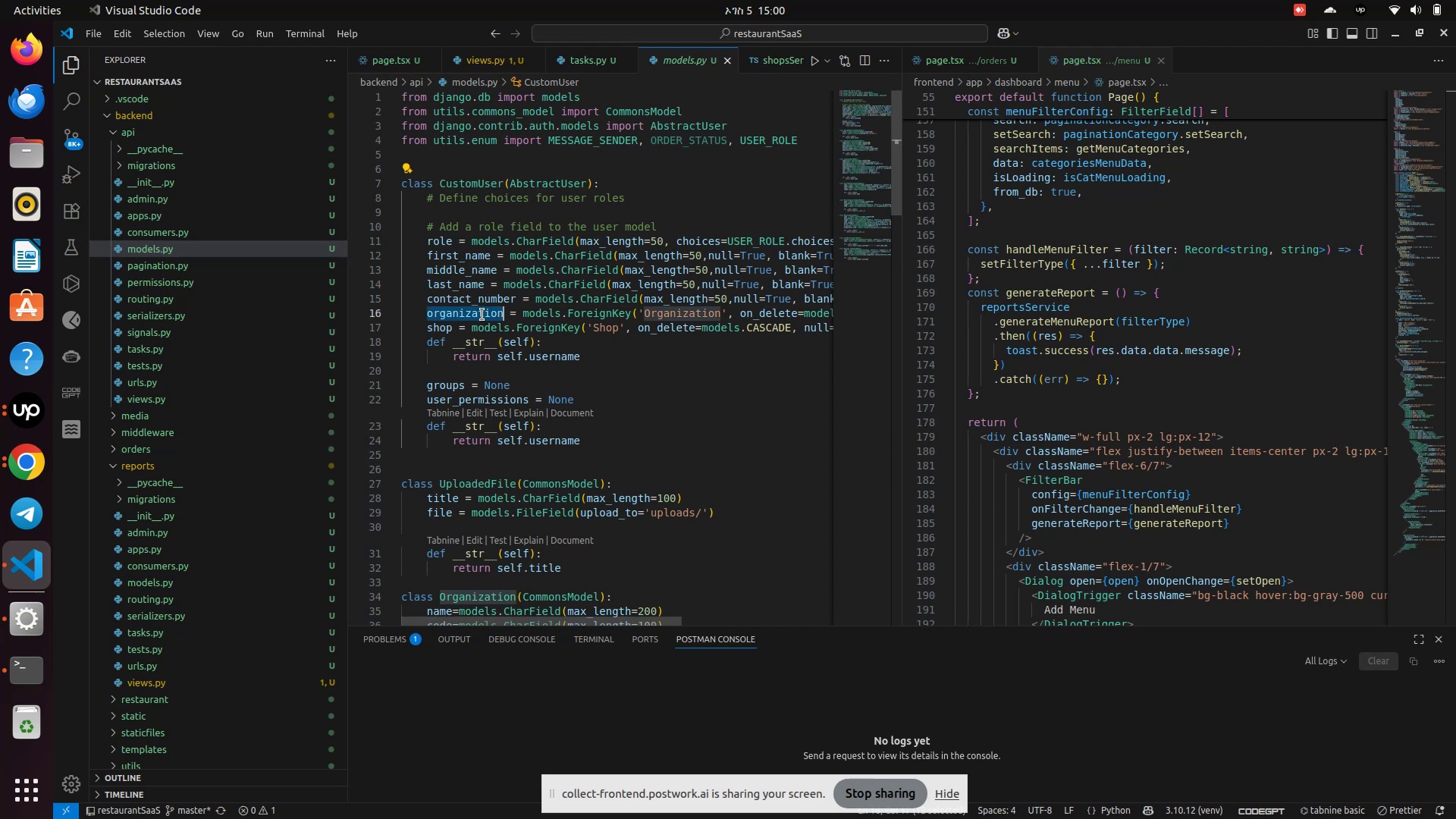 
key(Control+C)
 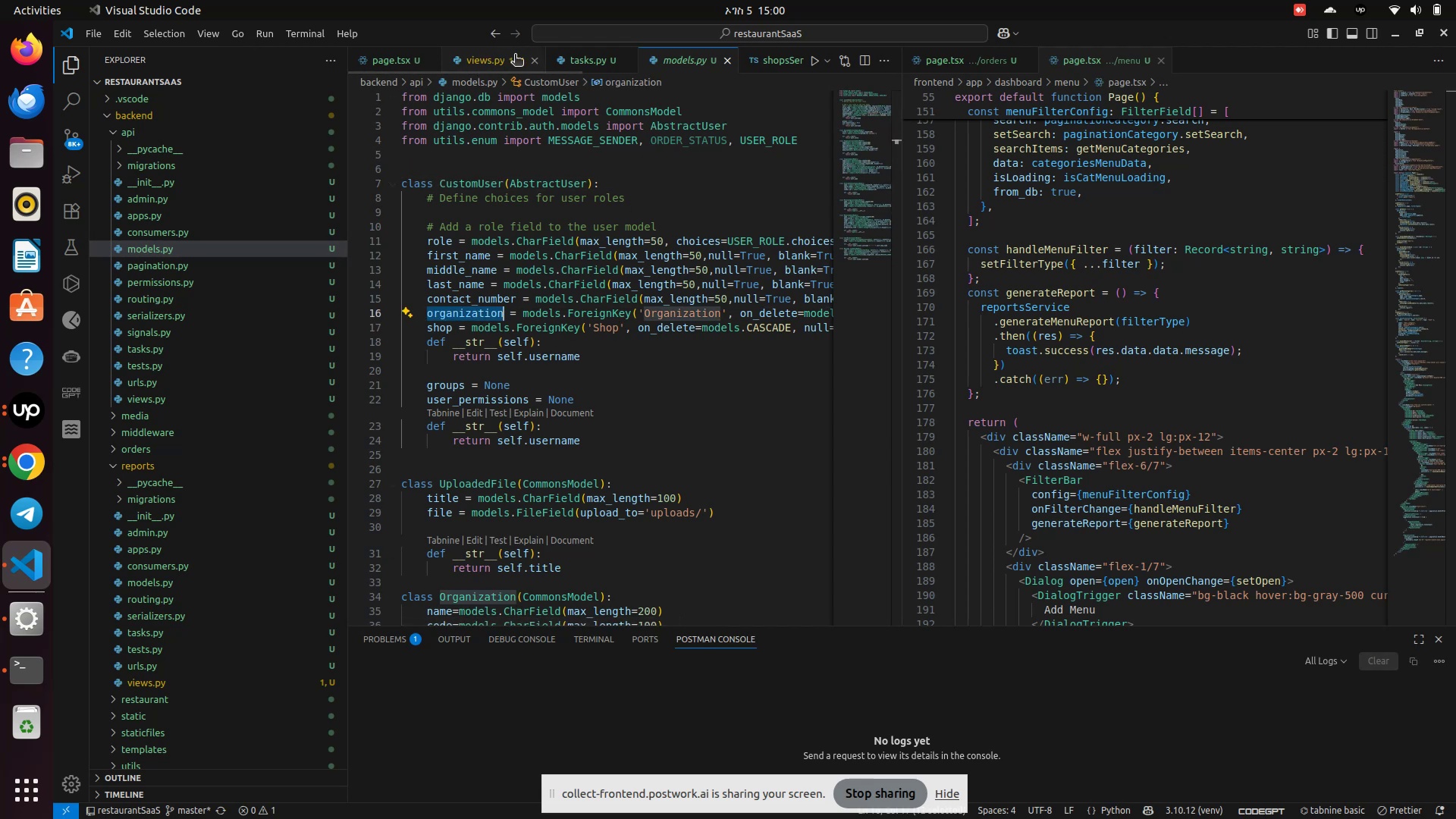 
left_click([574, 59])
 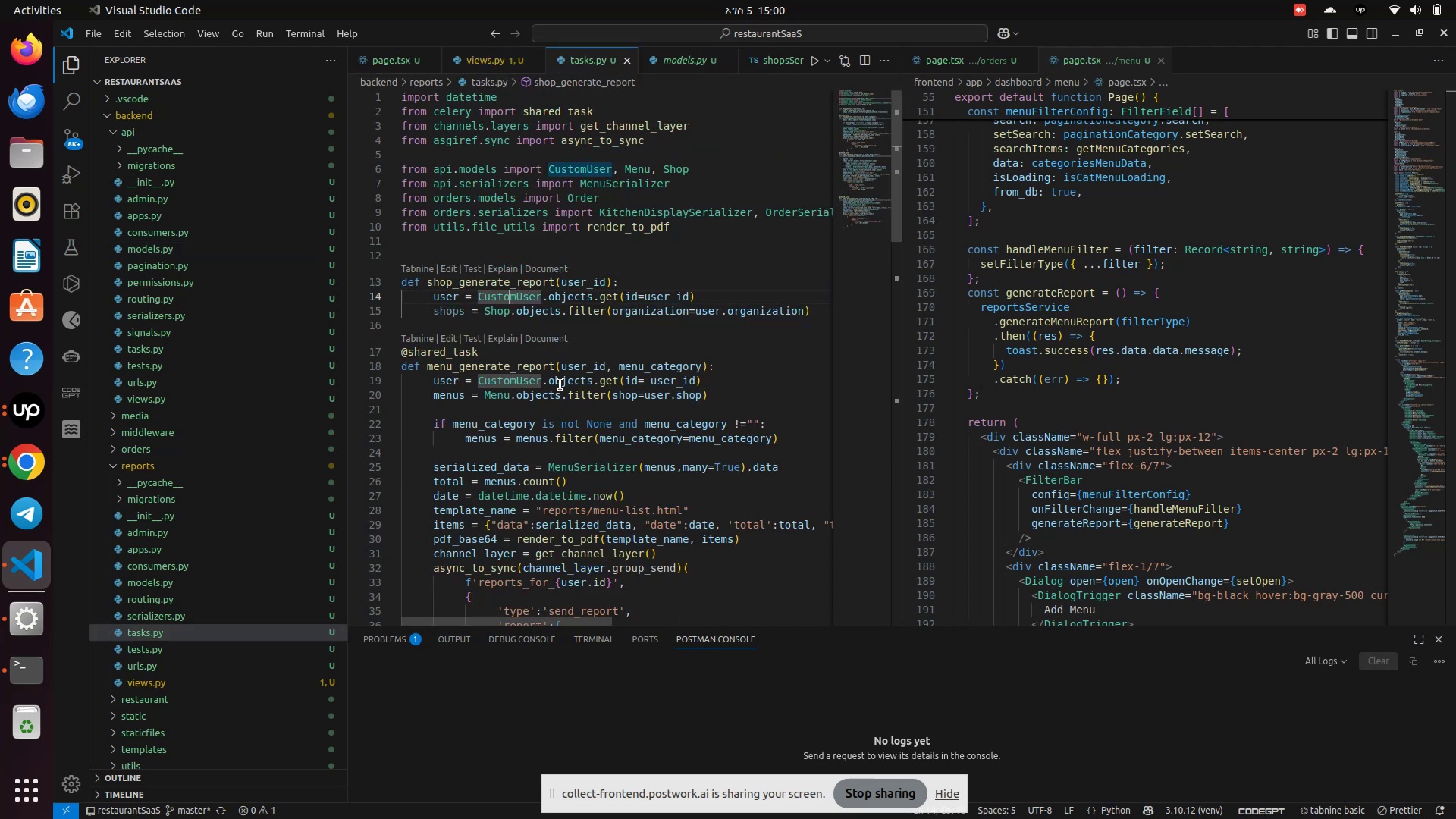 
wait(5.94)
 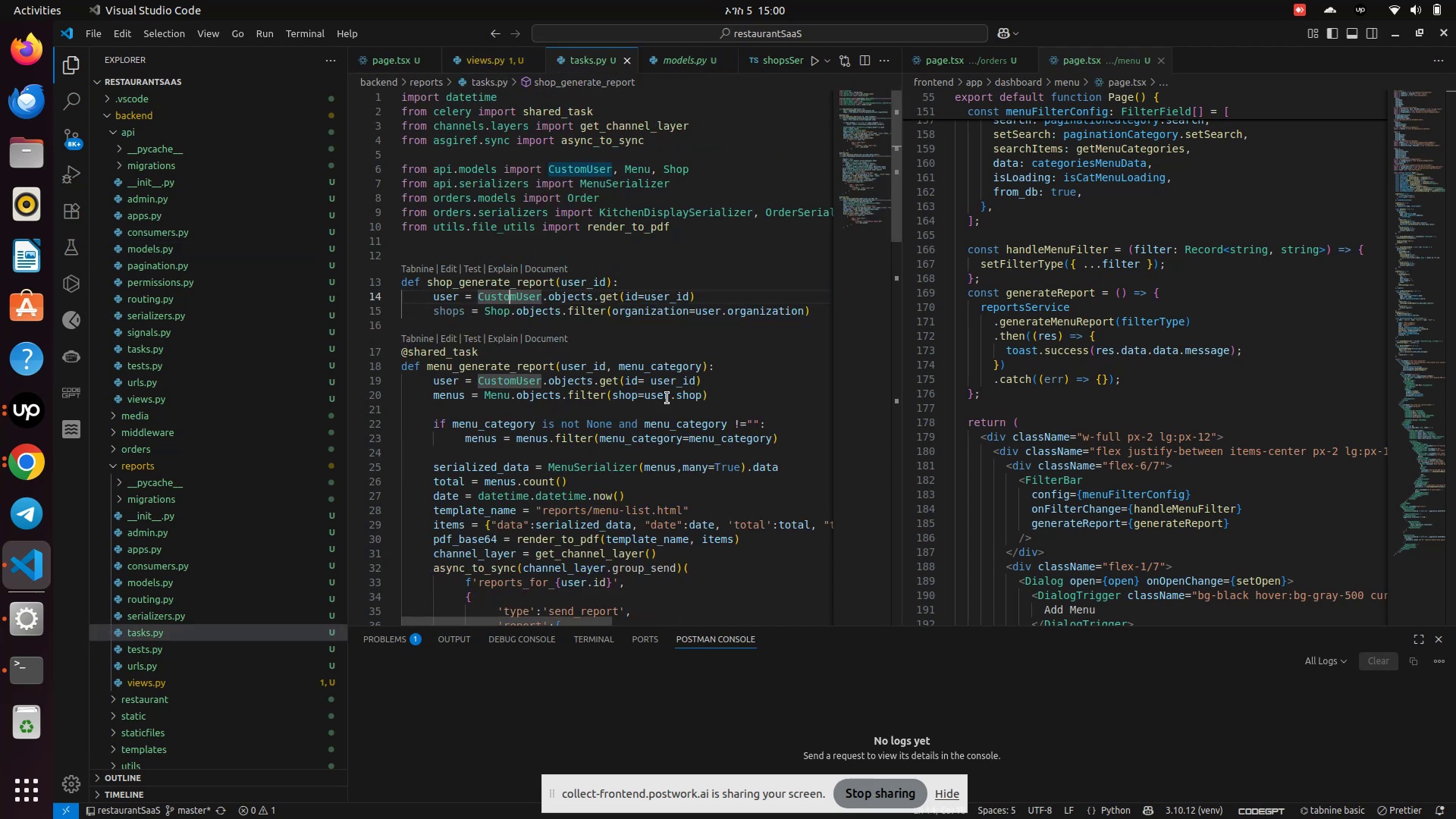 
double_click([774, 310])
 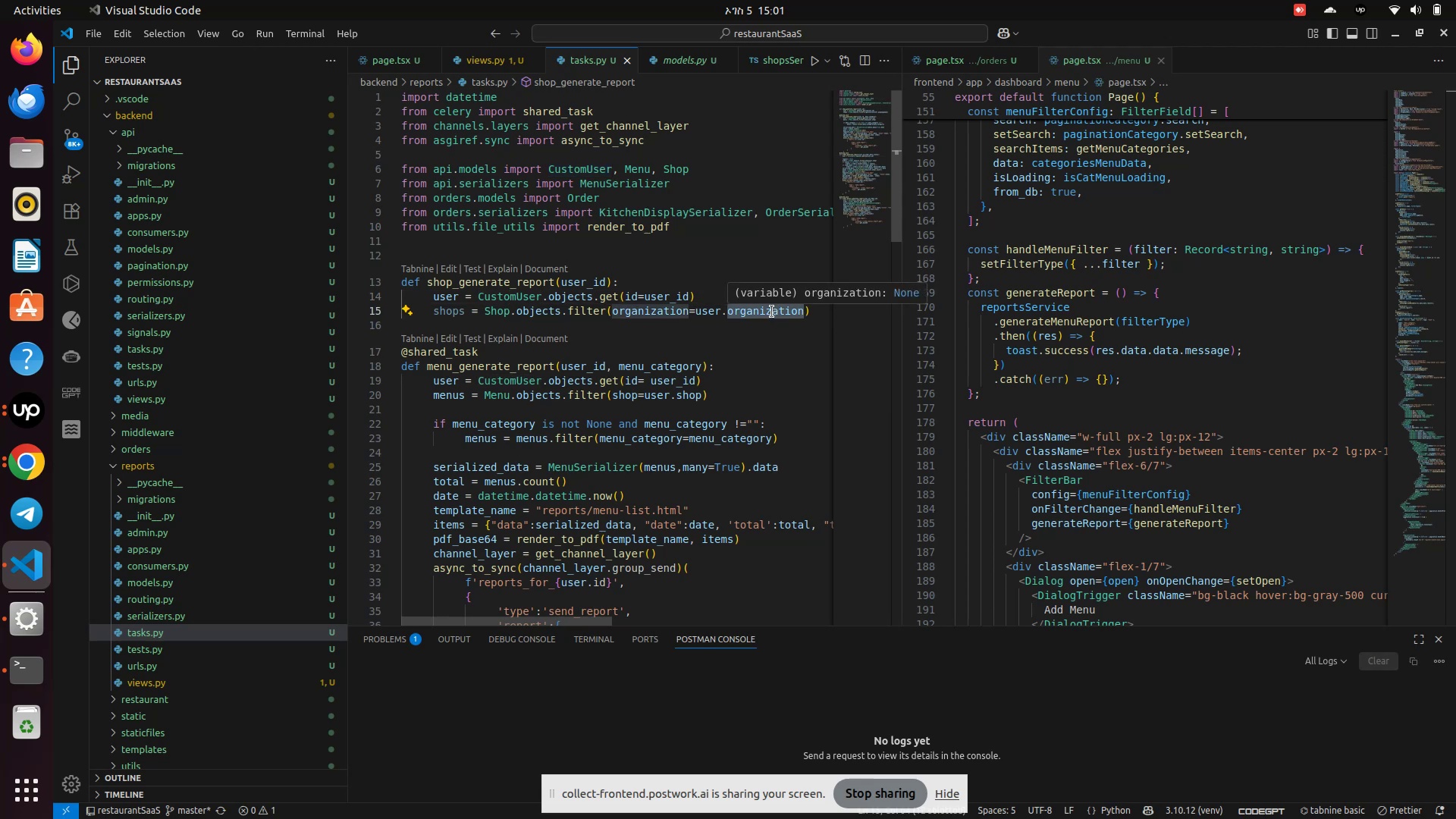 
key(Control+V)
 